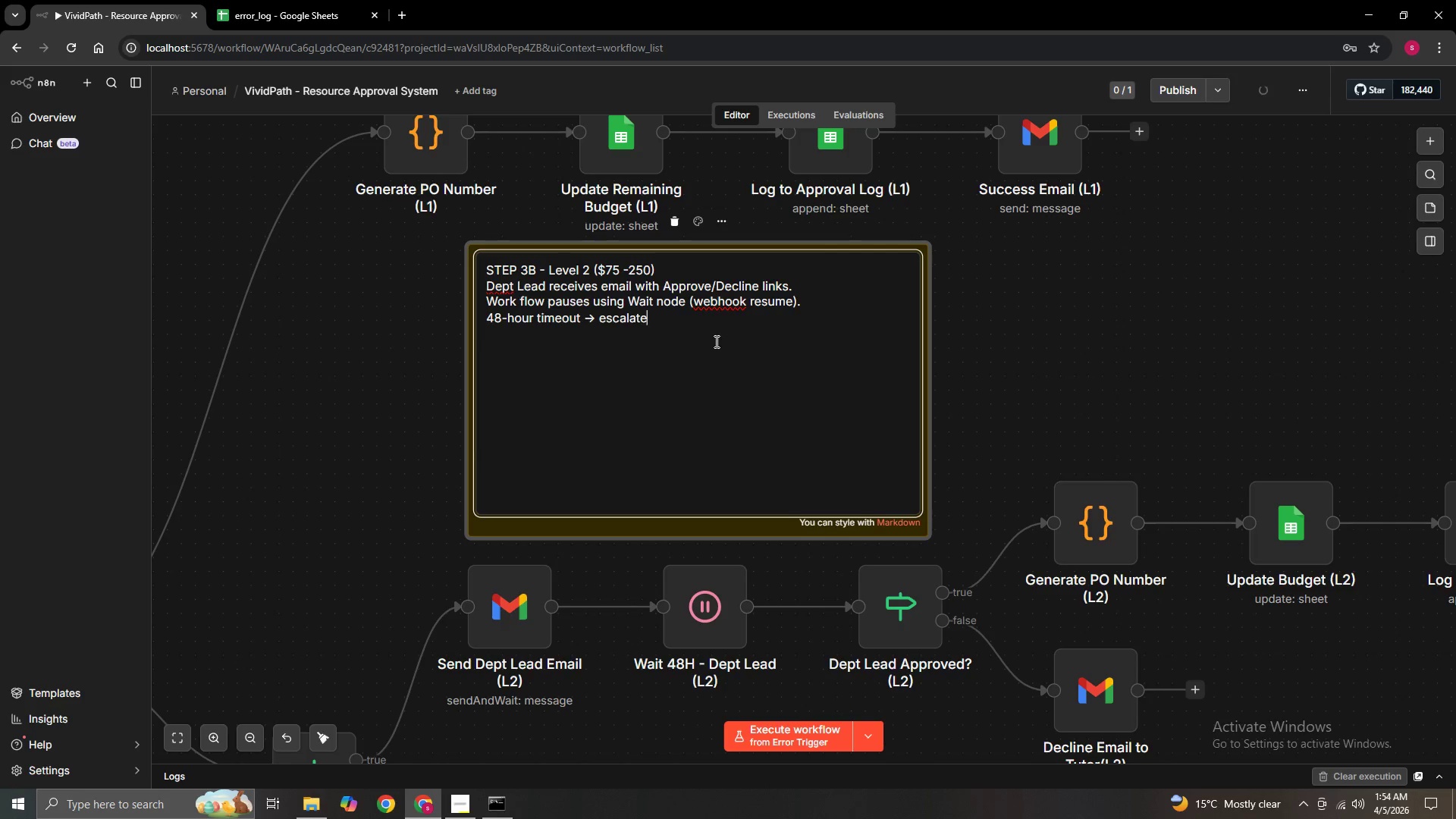 
type( to genral)
 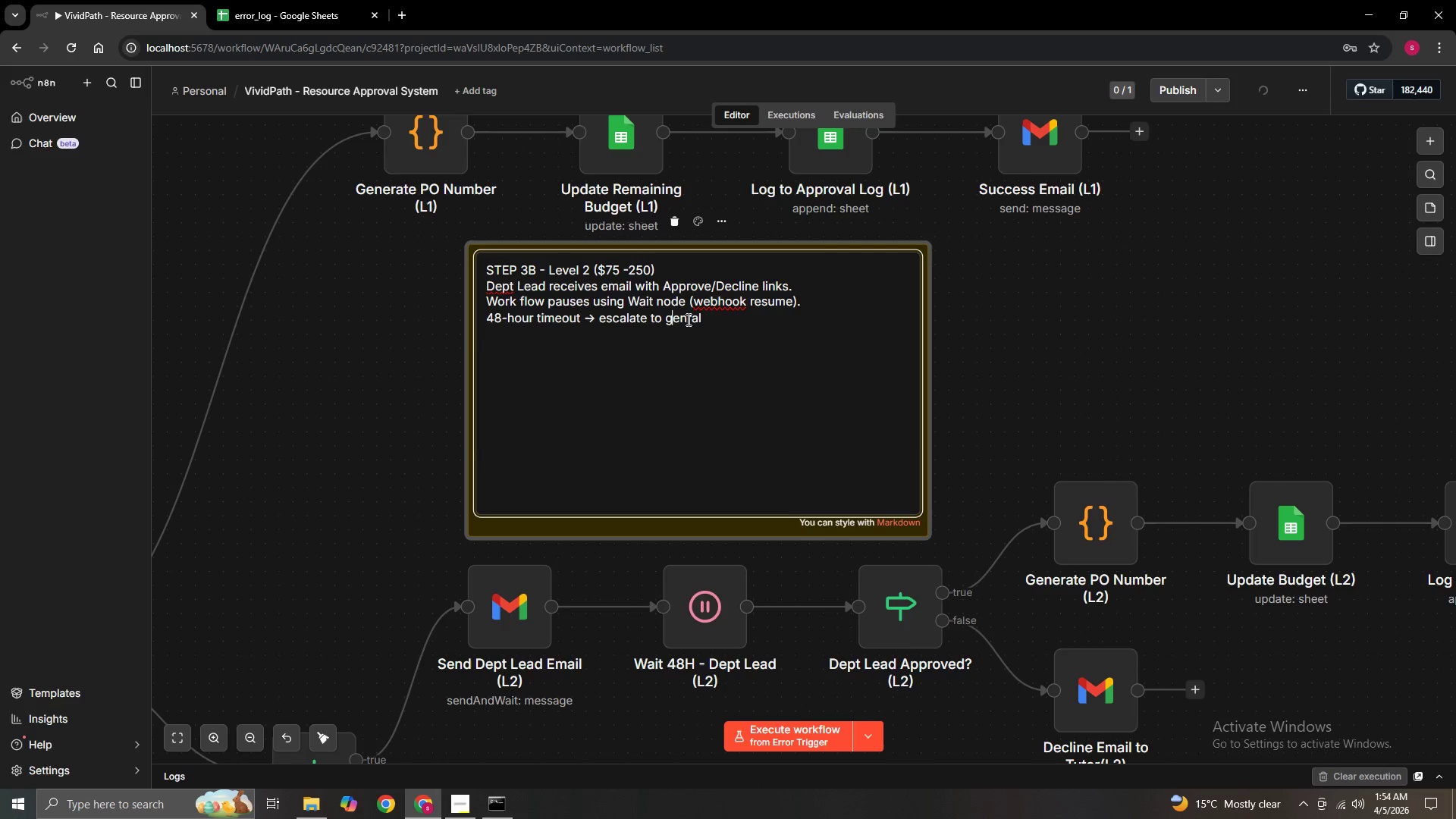 
key(Backspace)
 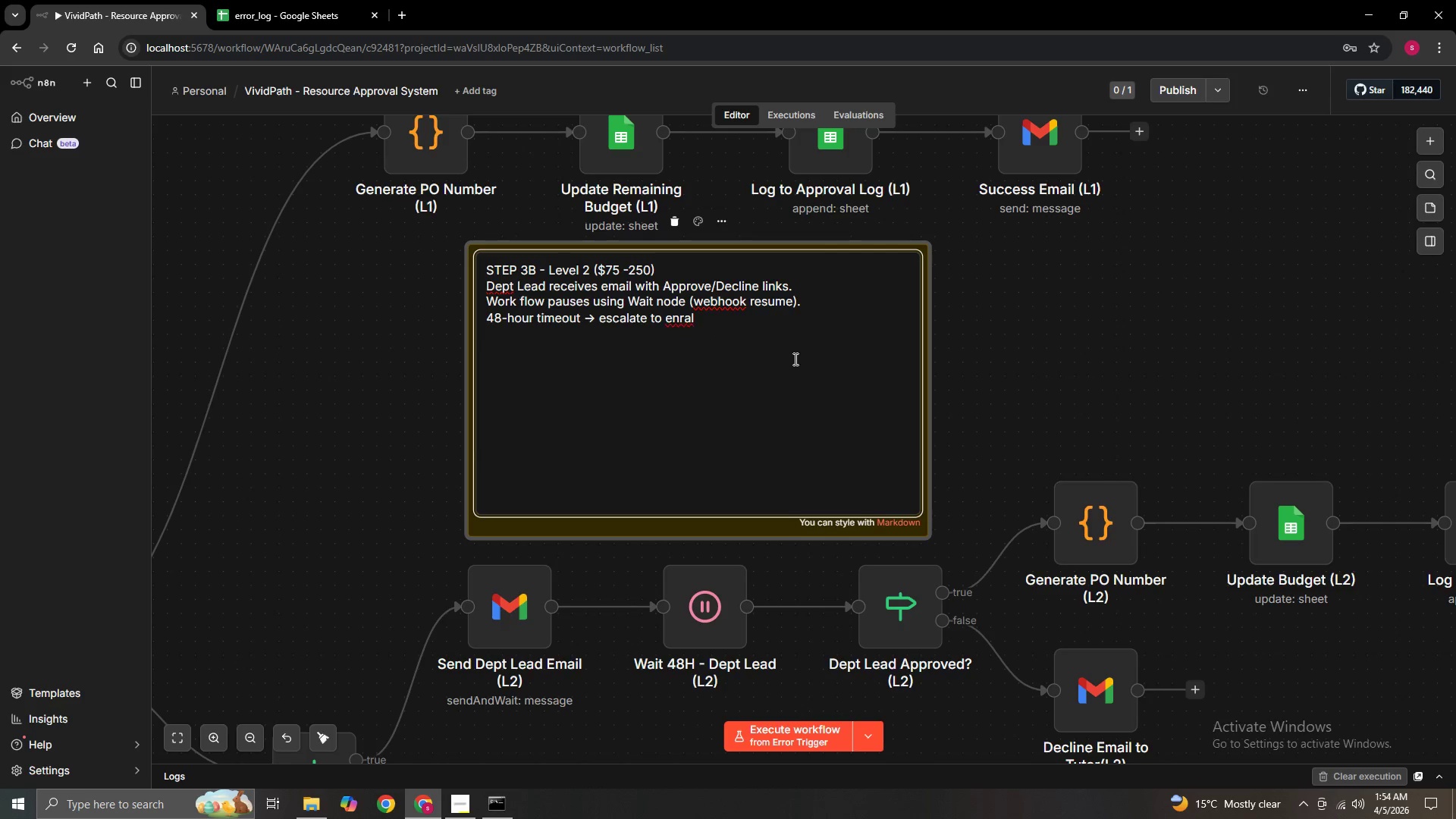 
key(Shift+G)
 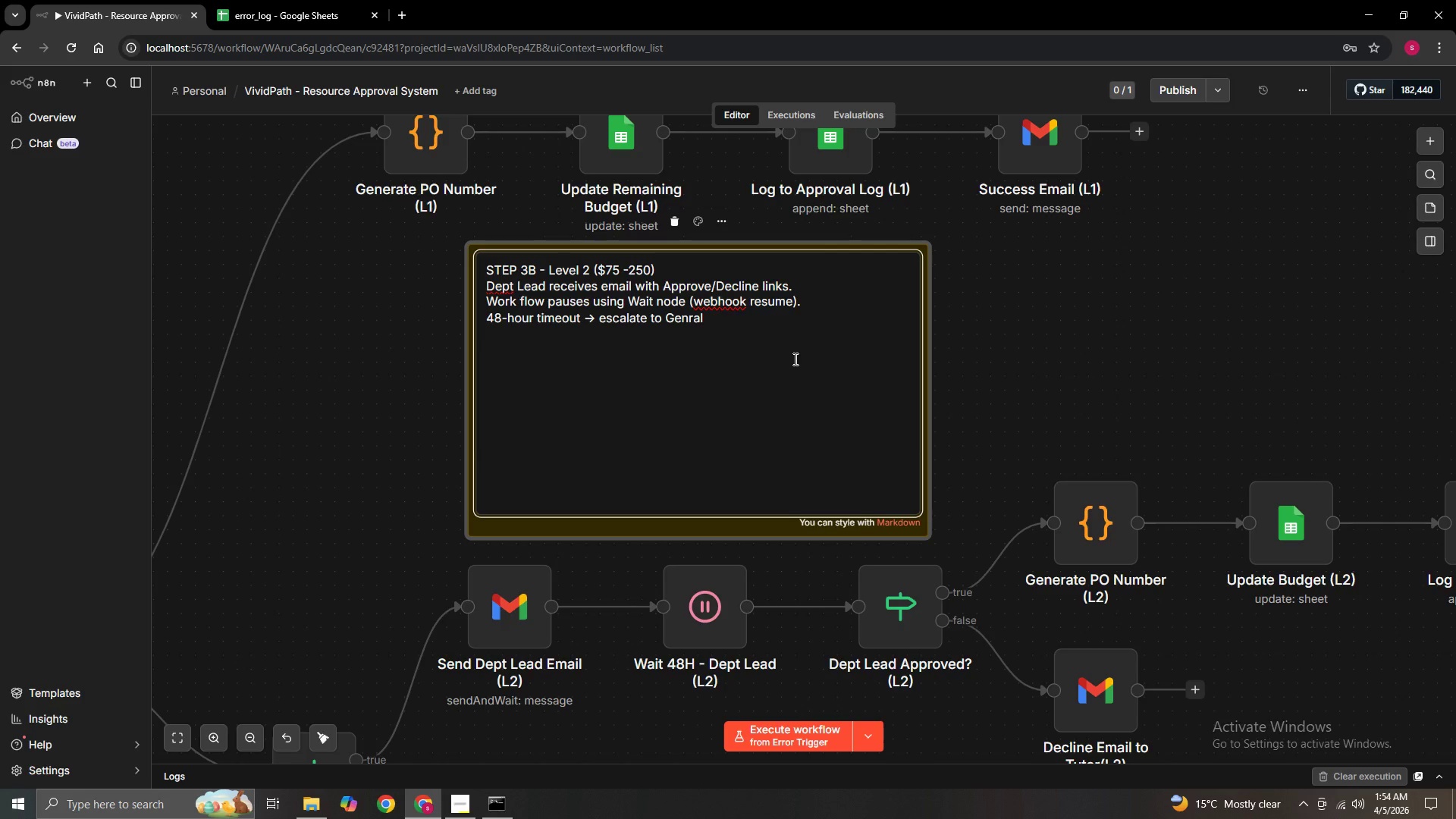 
key(ArrowRight)
 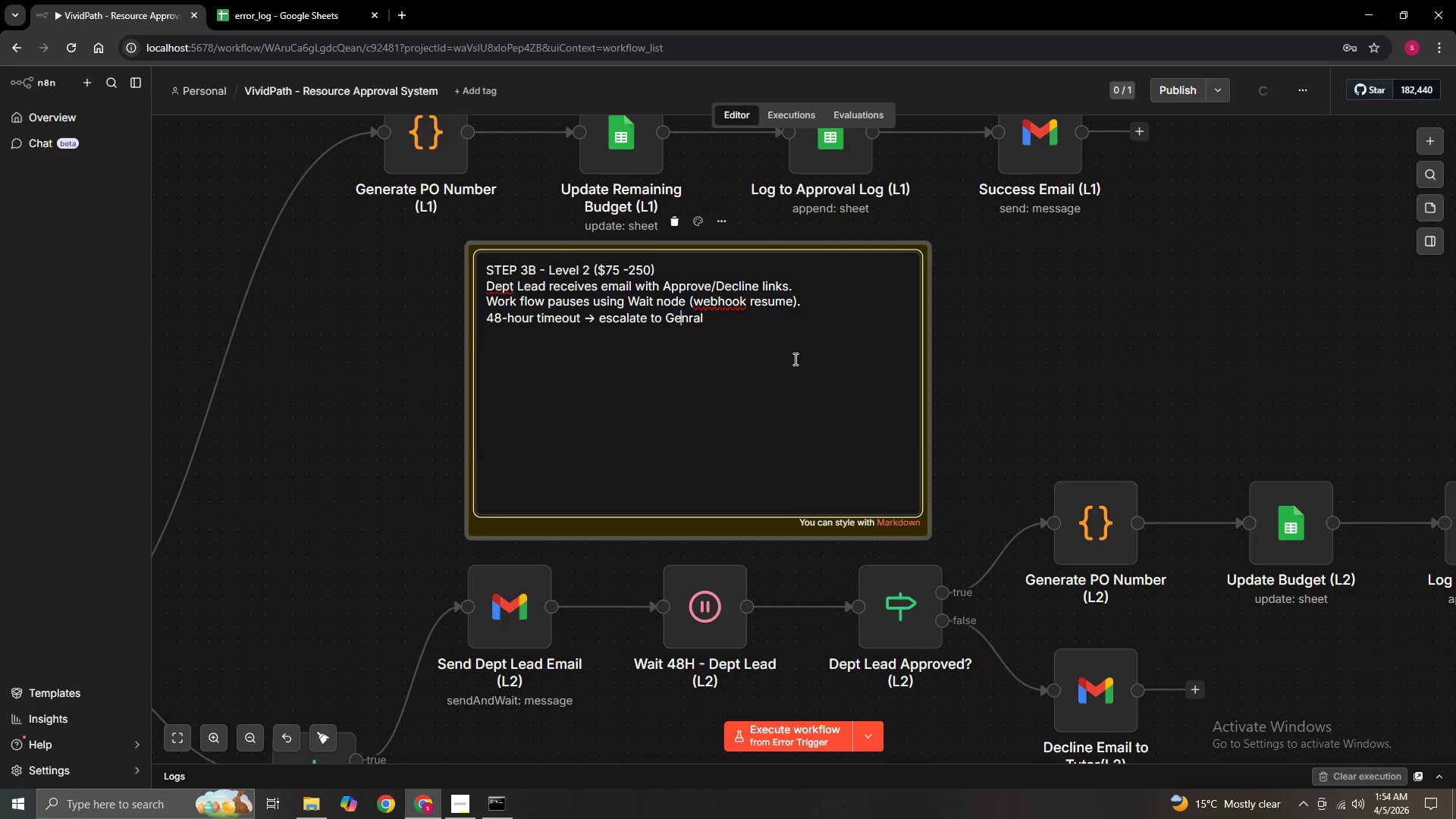 
key(ArrowRight)
 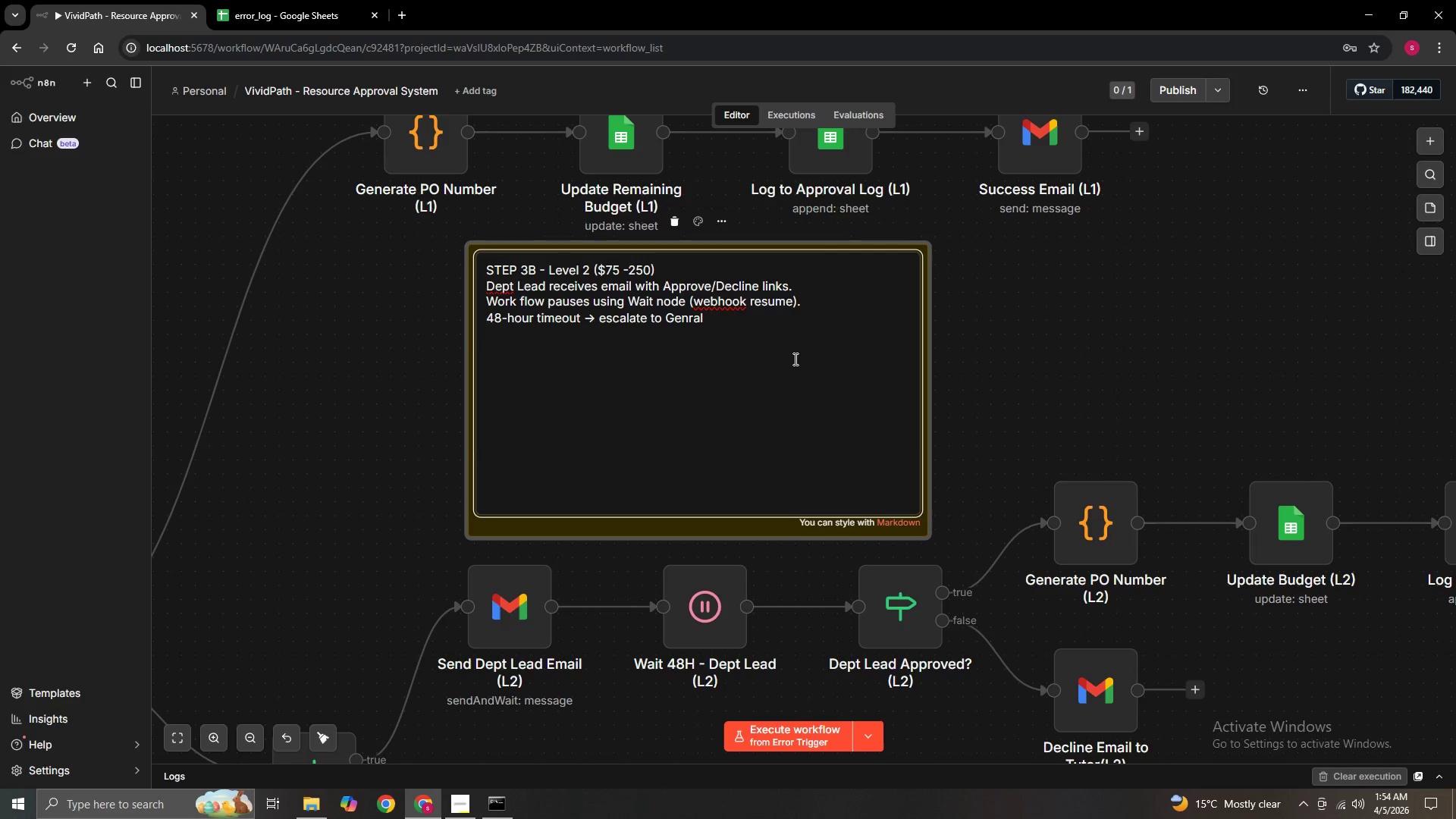 
key(E)
 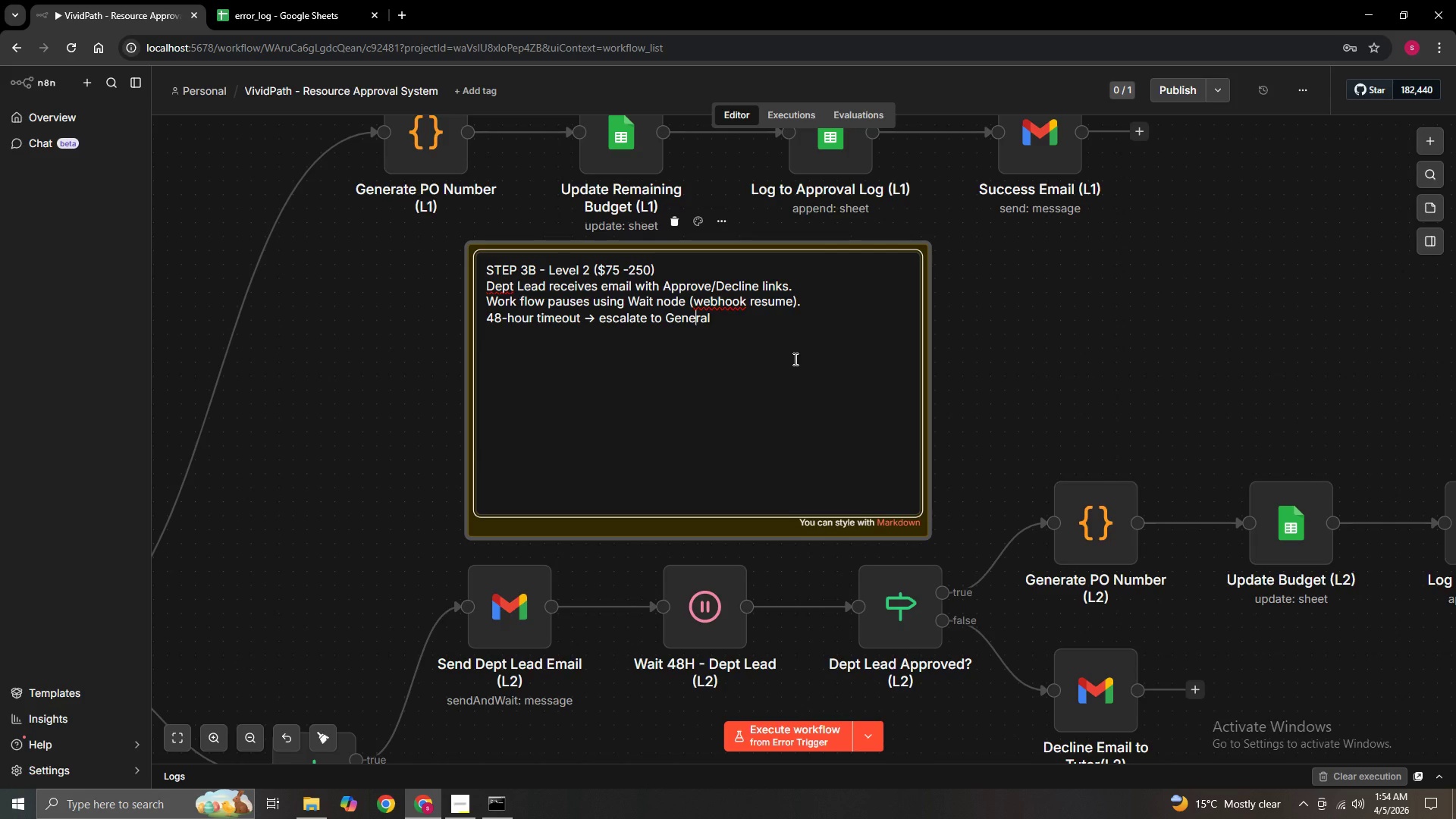 
key(ArrowRight)
 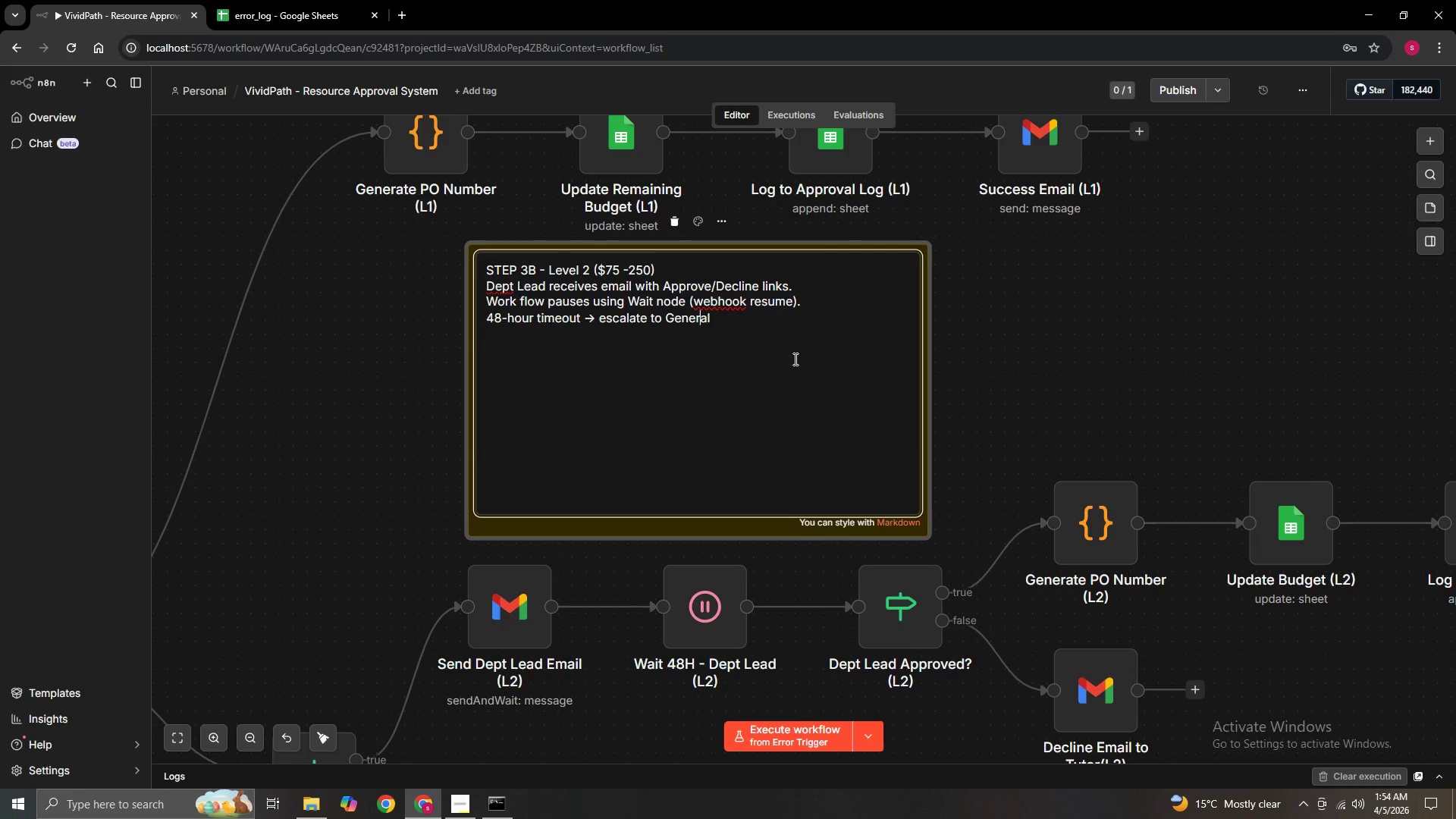 
key(ArrowRight)
 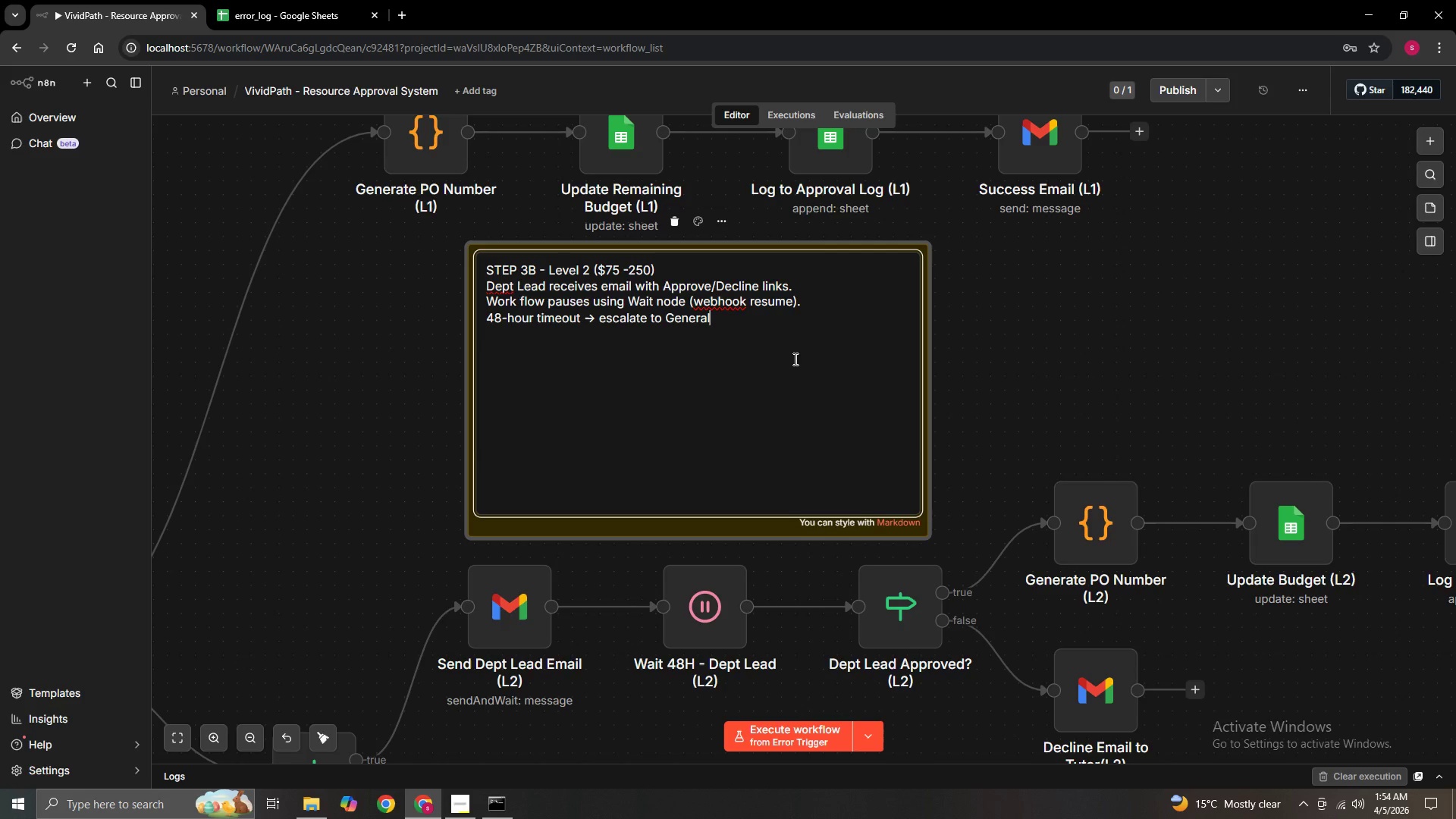 
key(ArrowRight)
 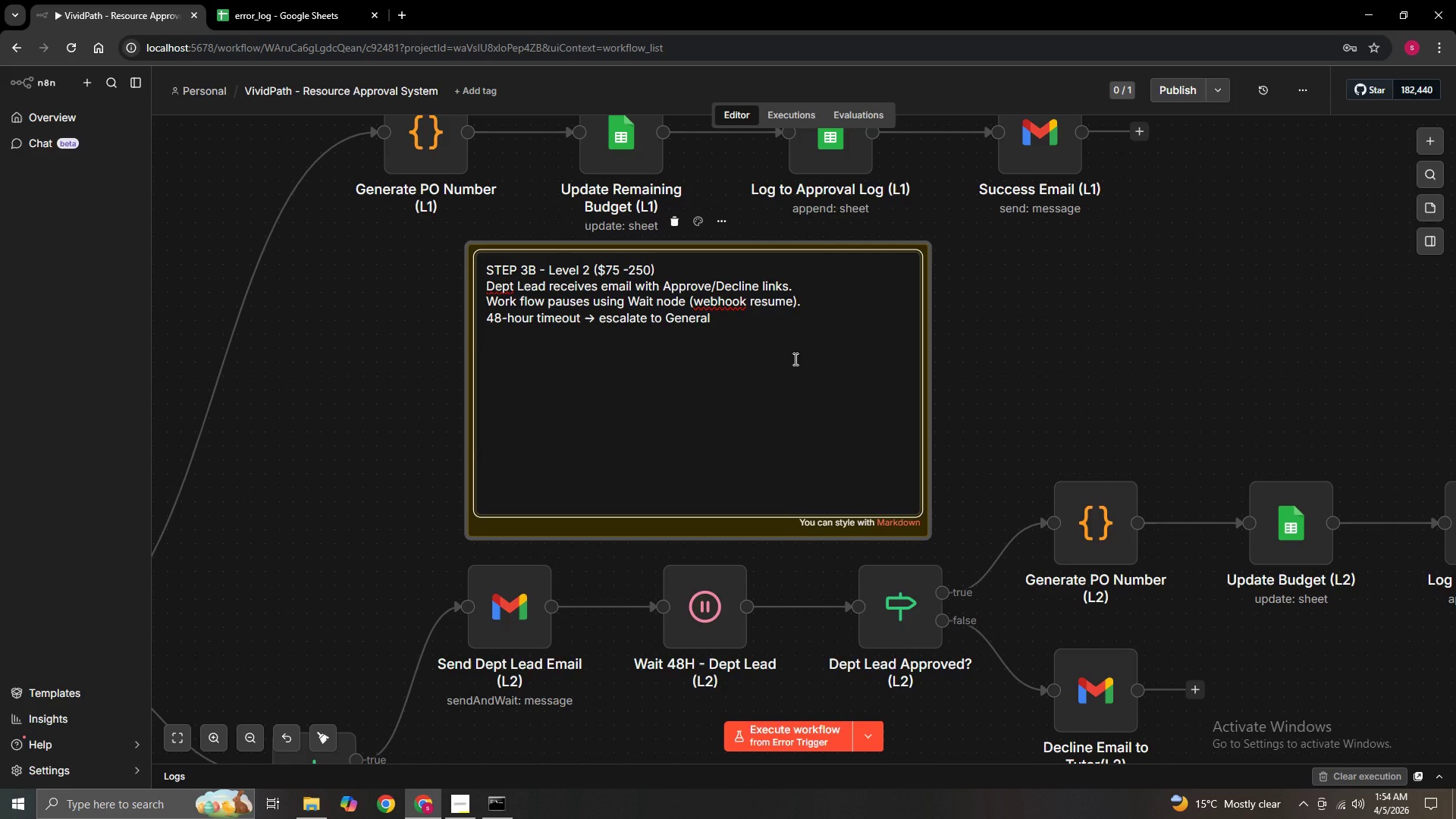 
type( Manager.)
 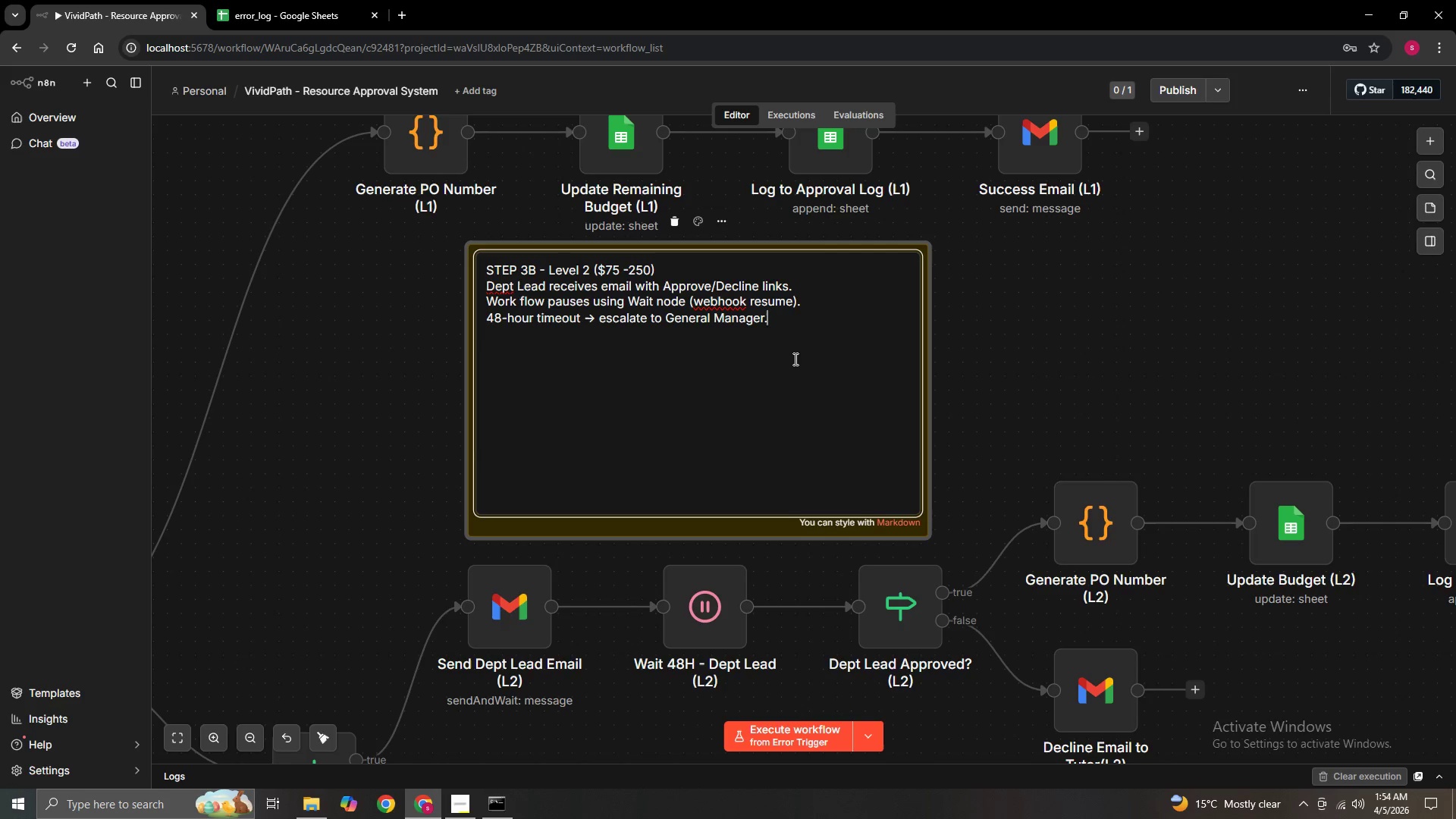 
 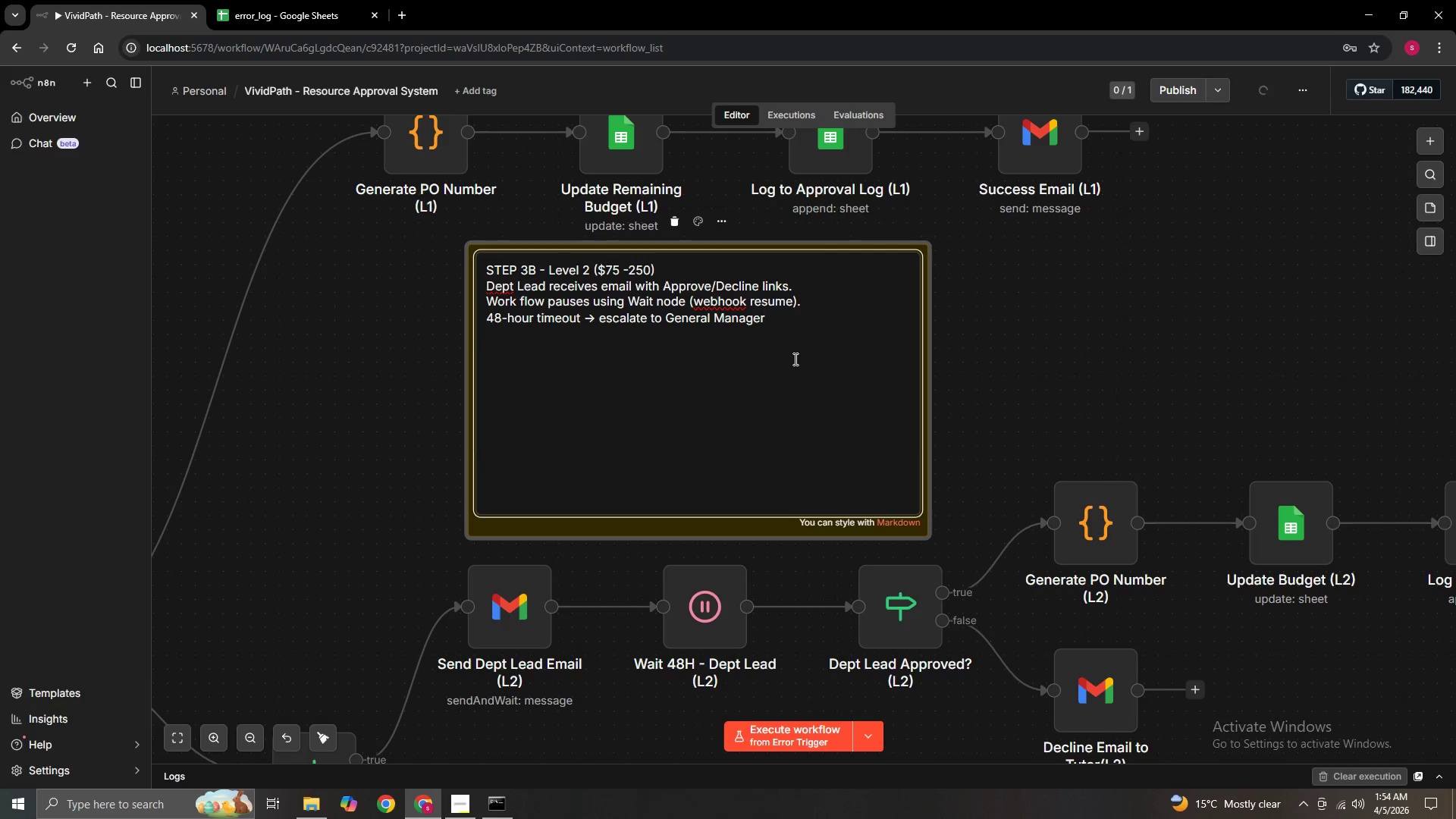 
key(Enter)
 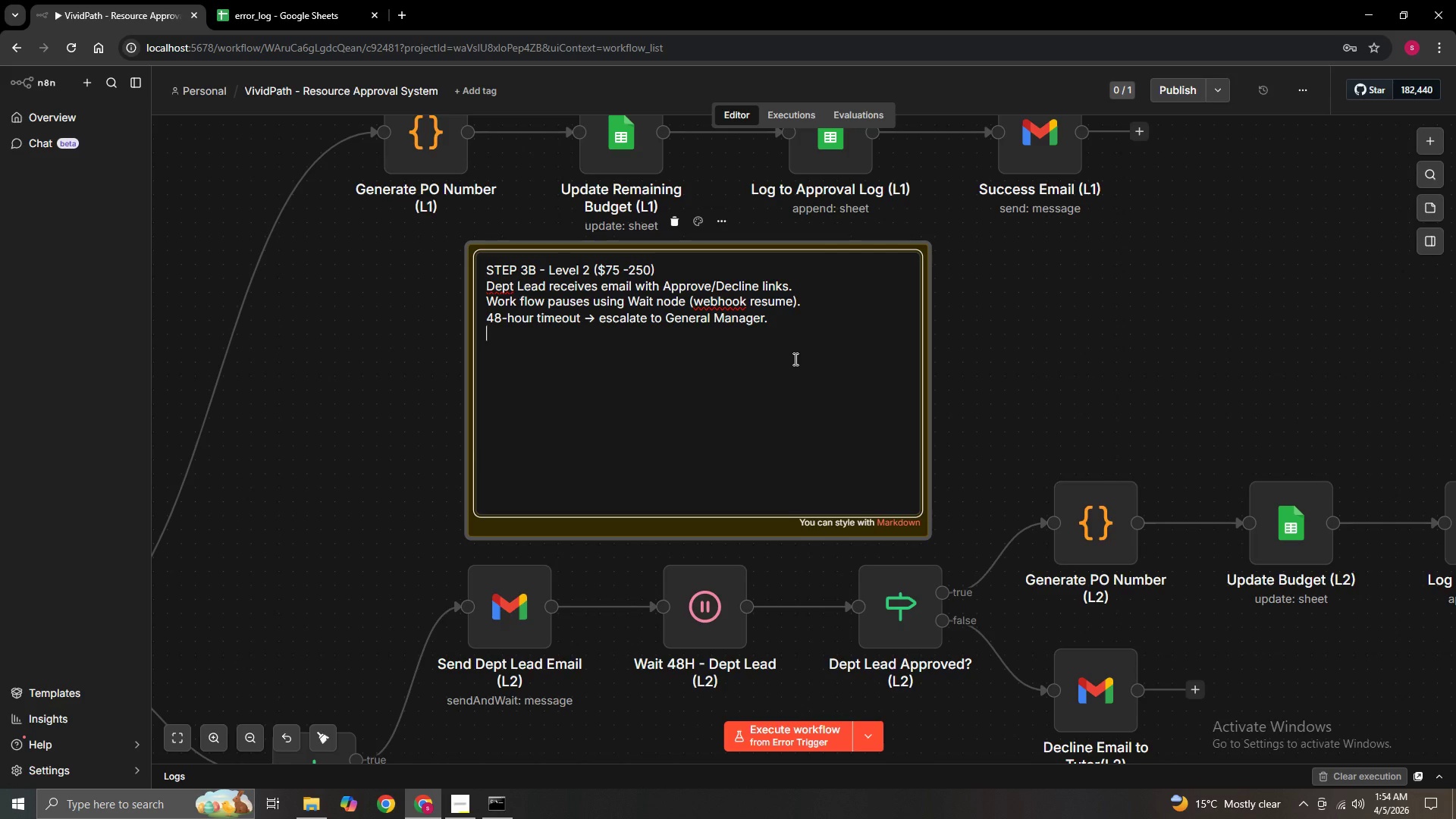 
type( )
key(Backspace)
type(On approvak)
key(Backspace)
type(l: generate PO, update )
 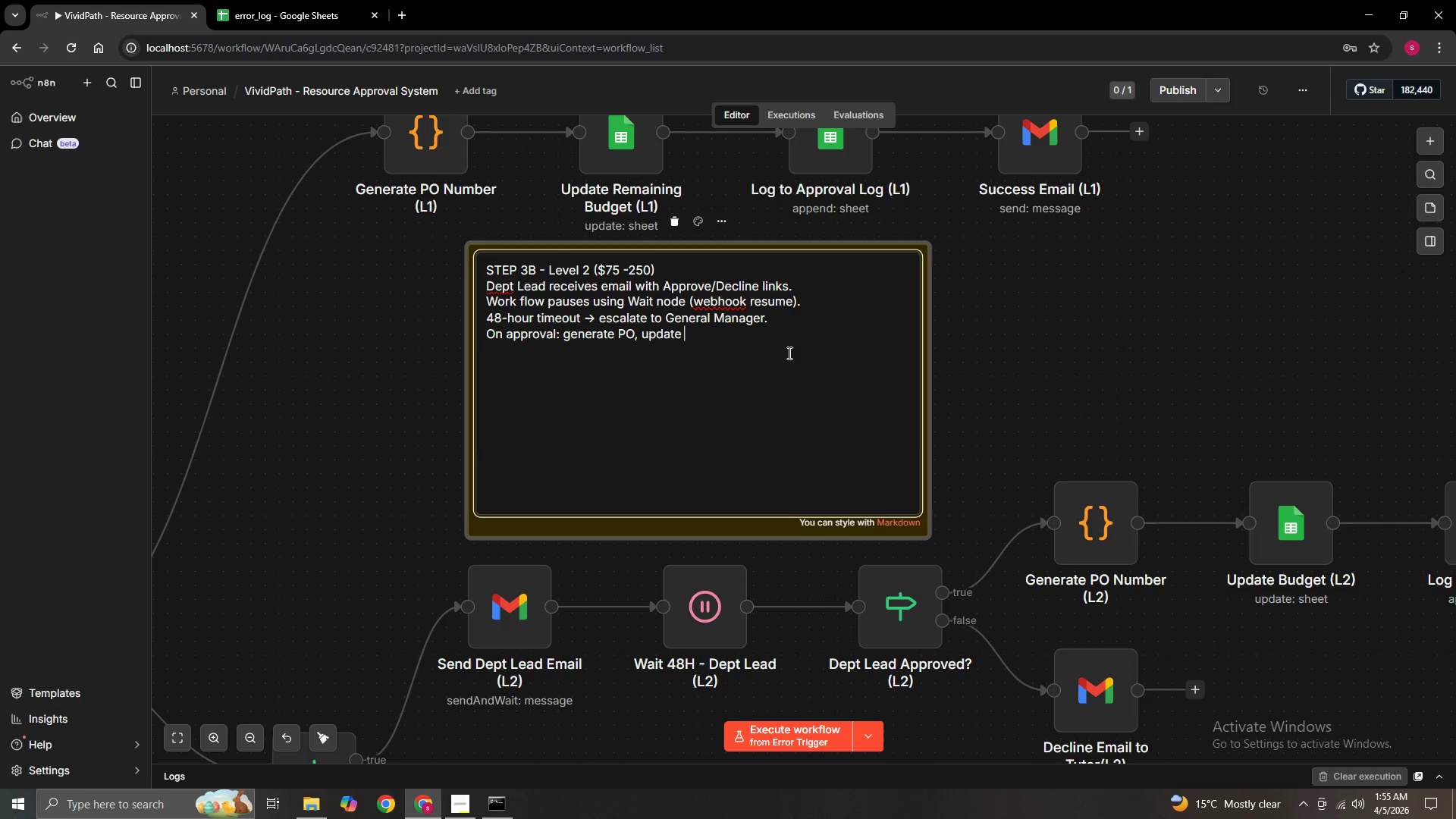 
 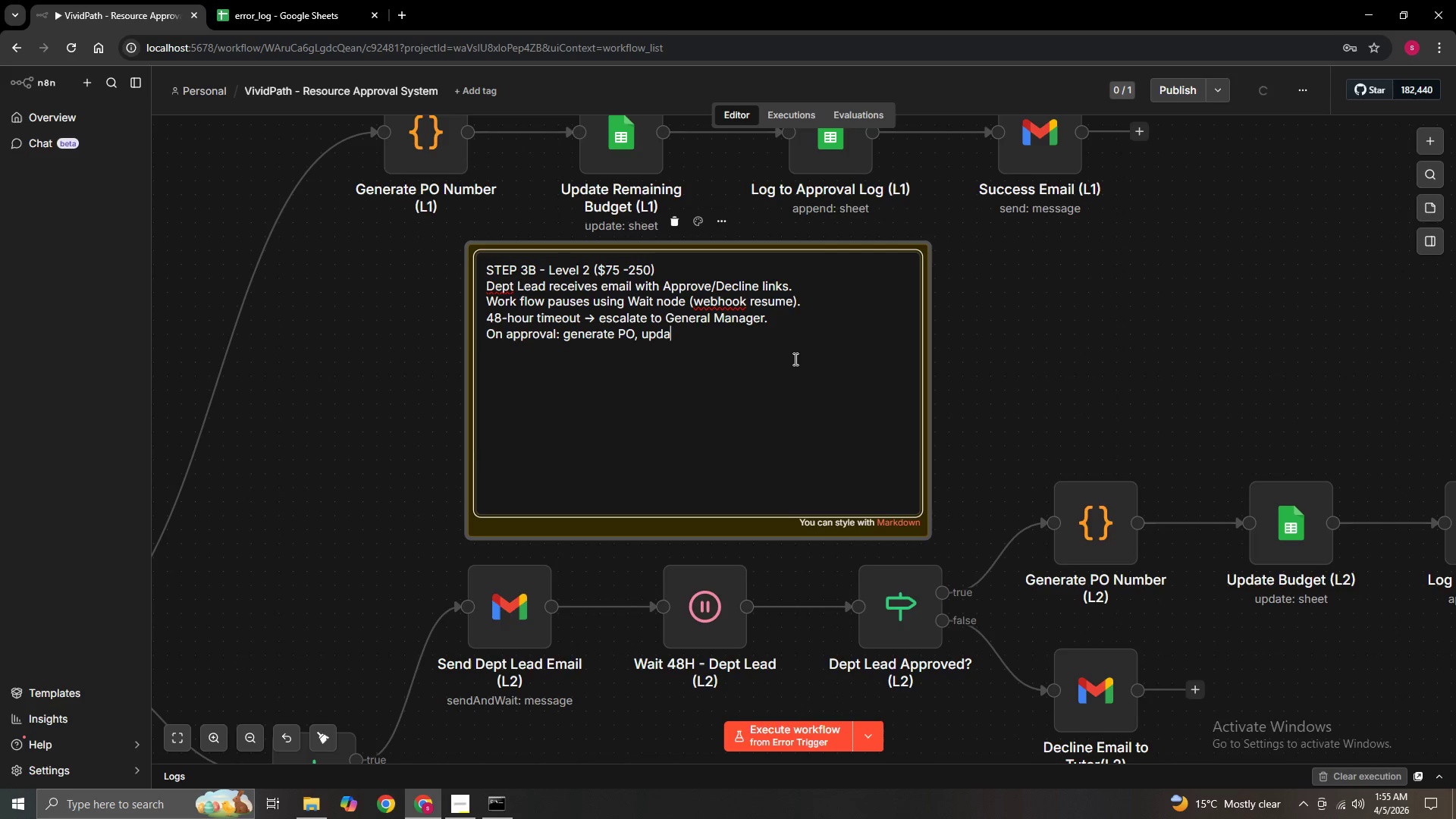 
type(sheet,)
 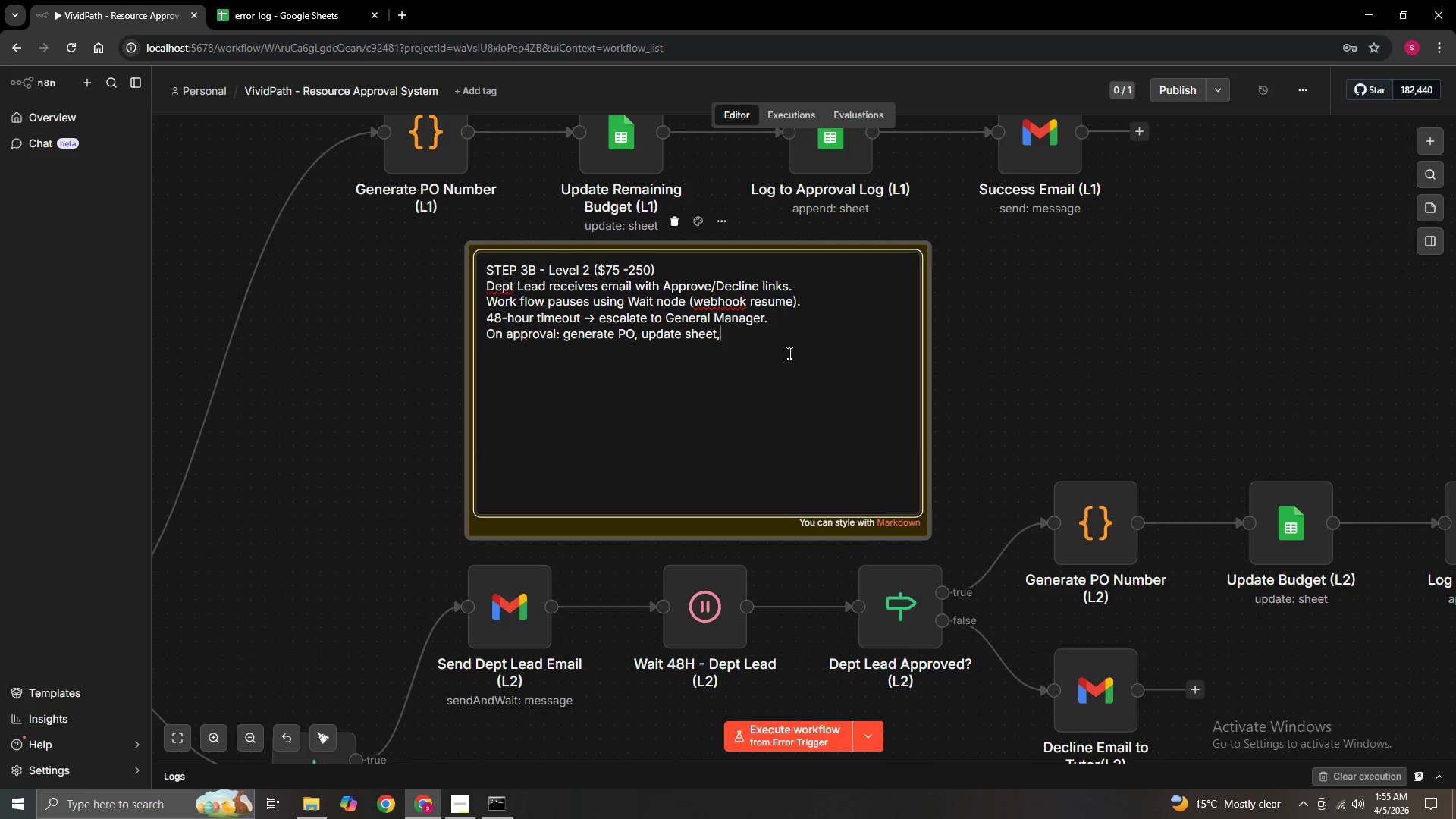 
key(ArrowRight)
 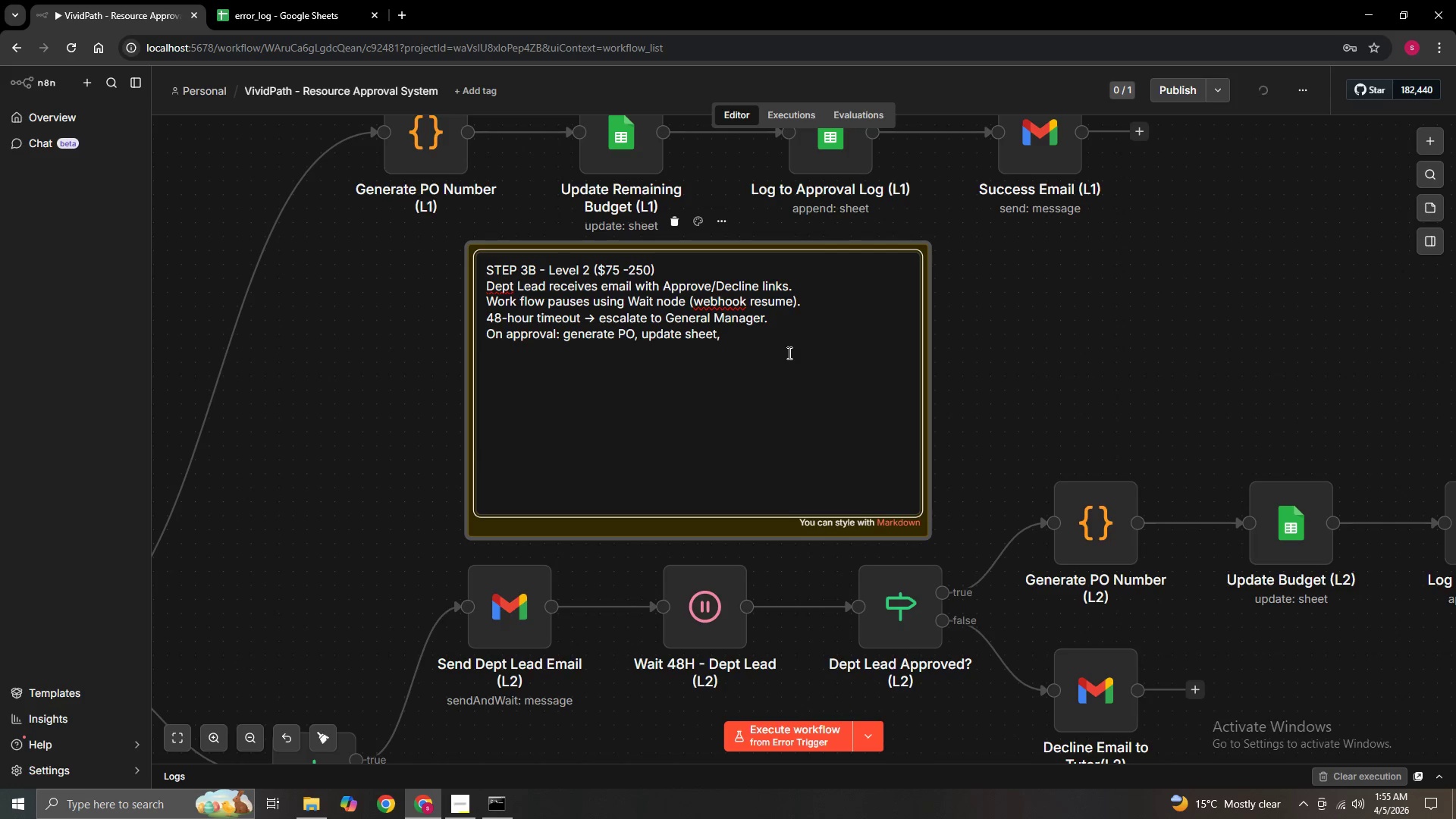 
type(notify tutor.)
 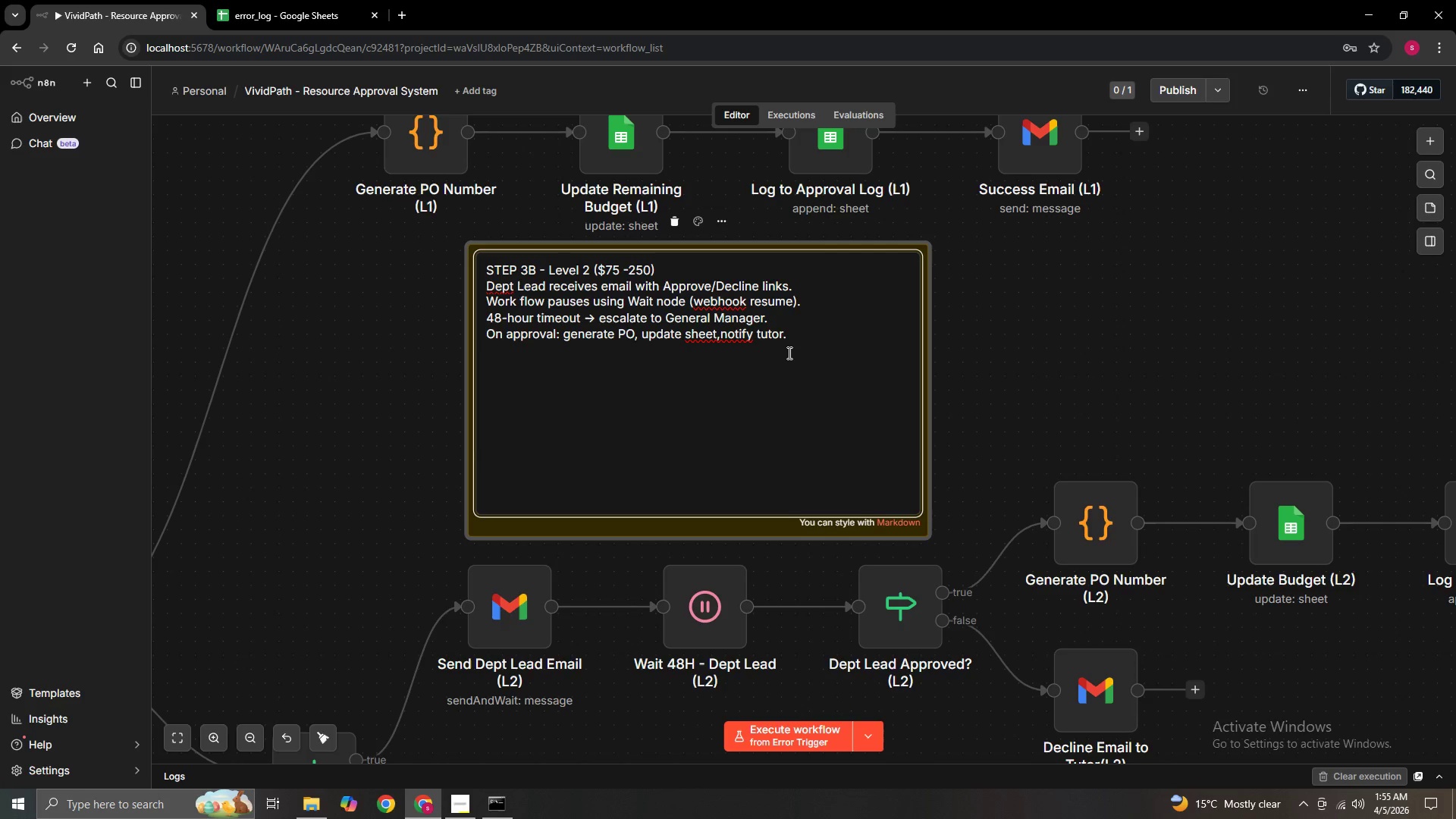 
key(ArrowLeft)
 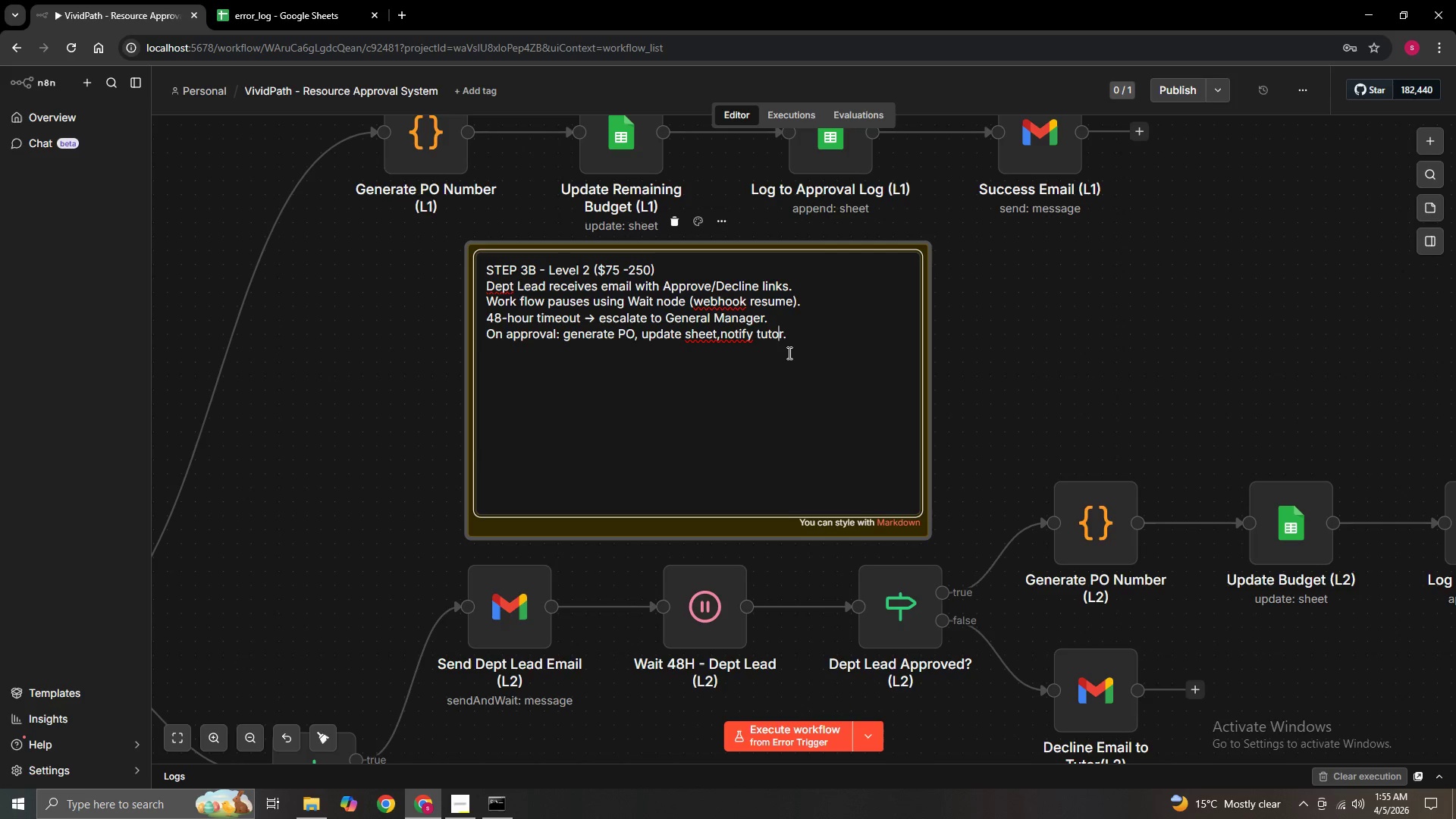 
key(ArrowLeft)
 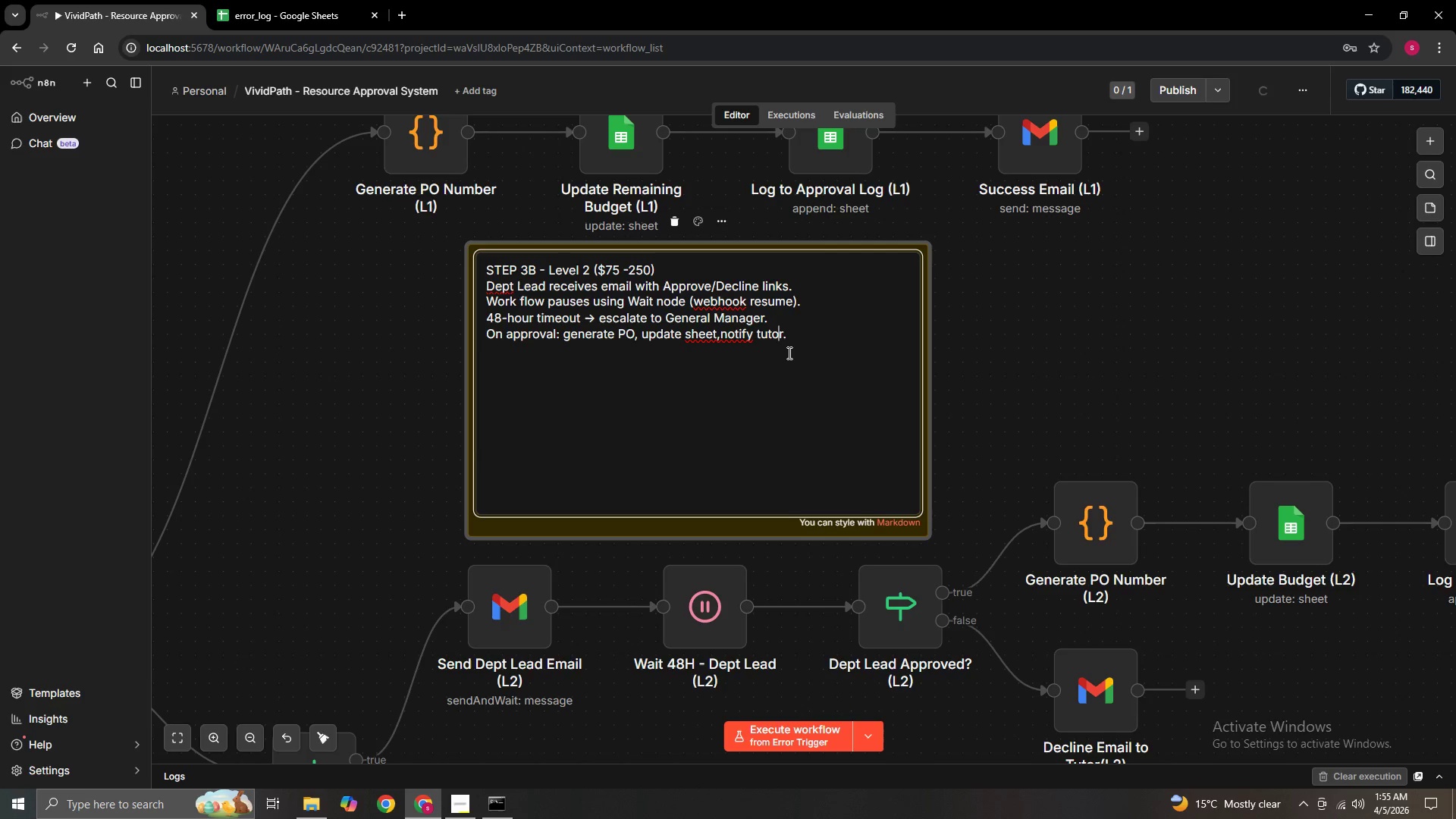 
key(ArrowLeft)
 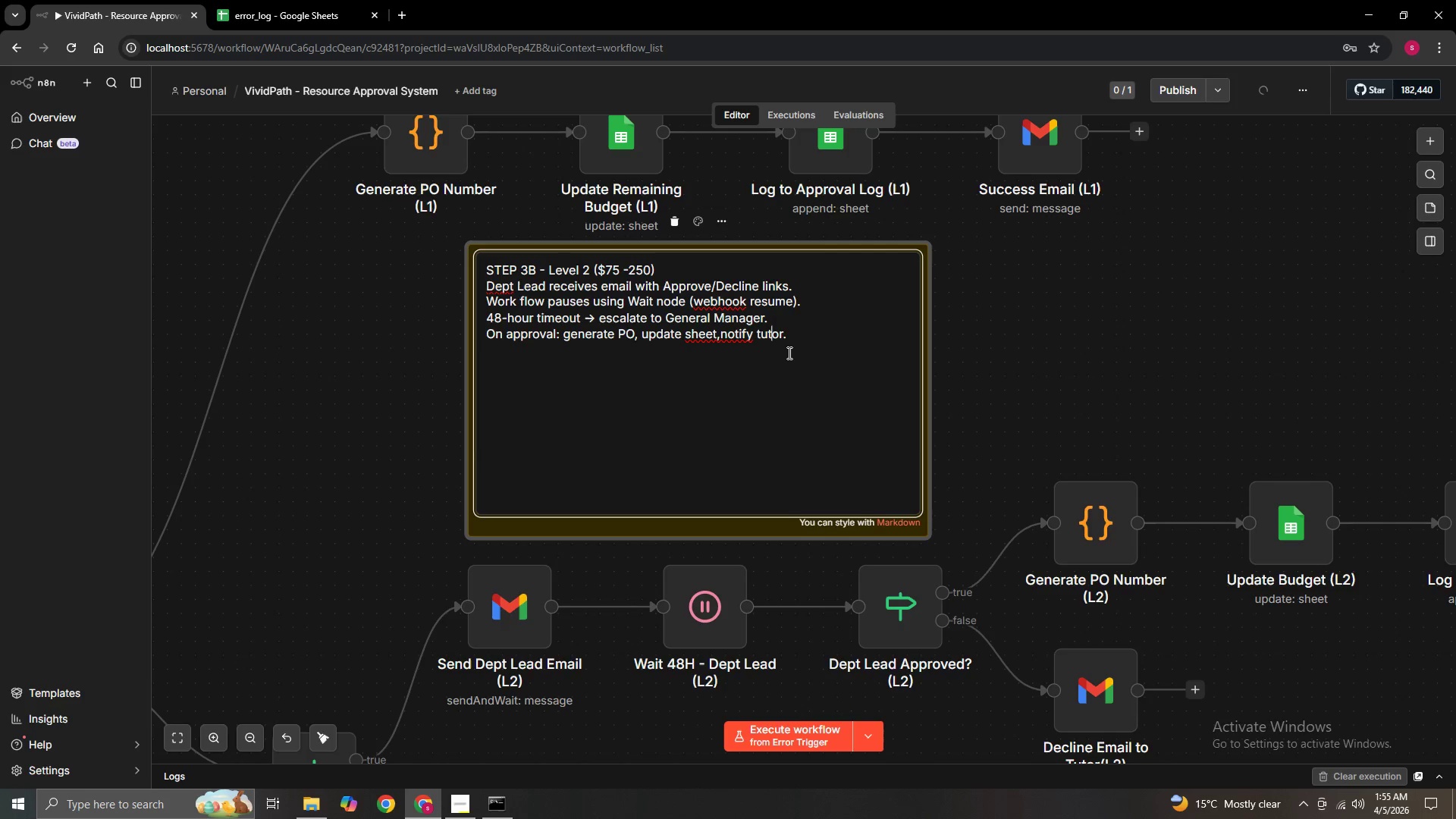 
key(ArrowLeft)
 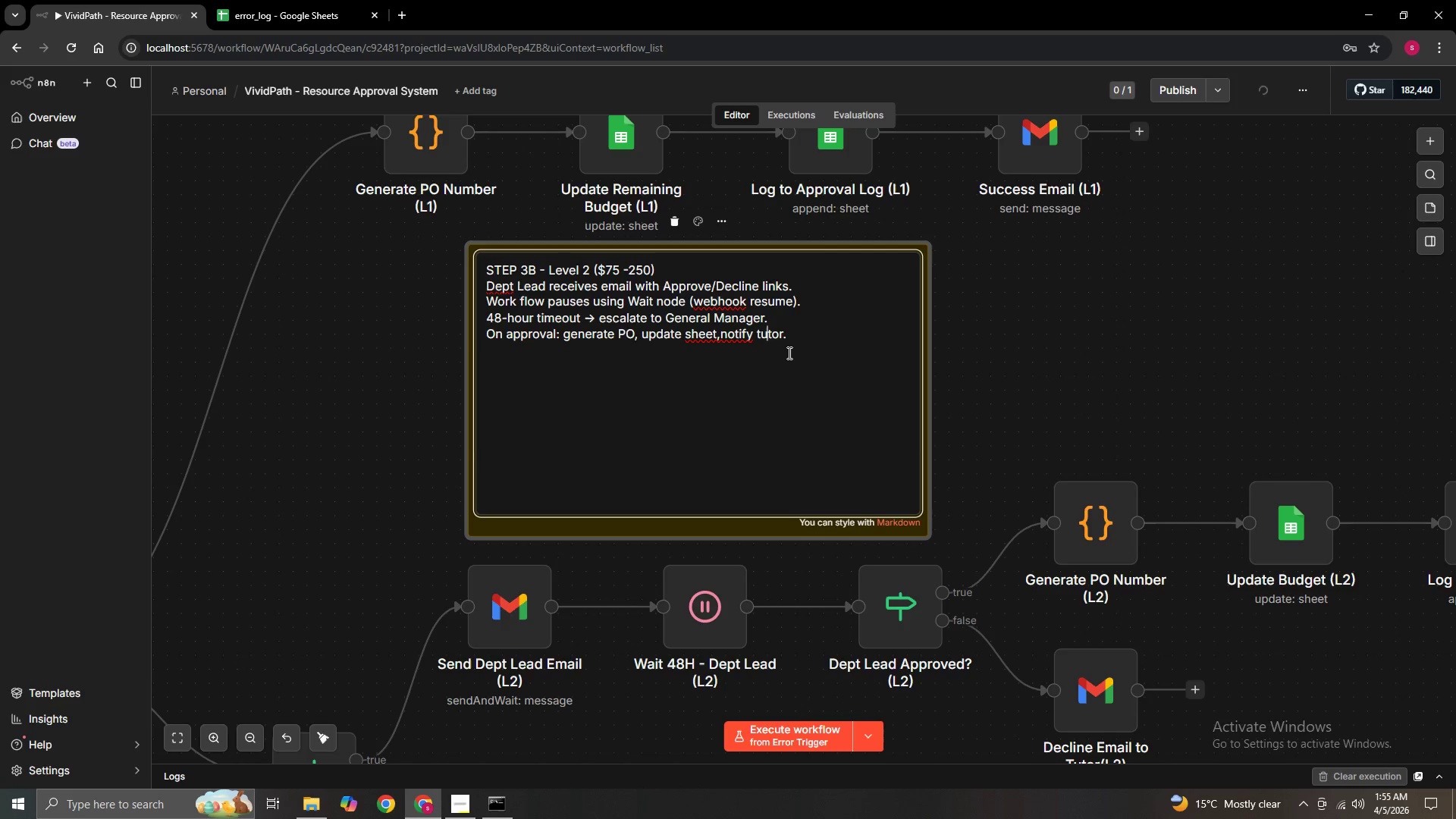 
key(ArrowLeft)
 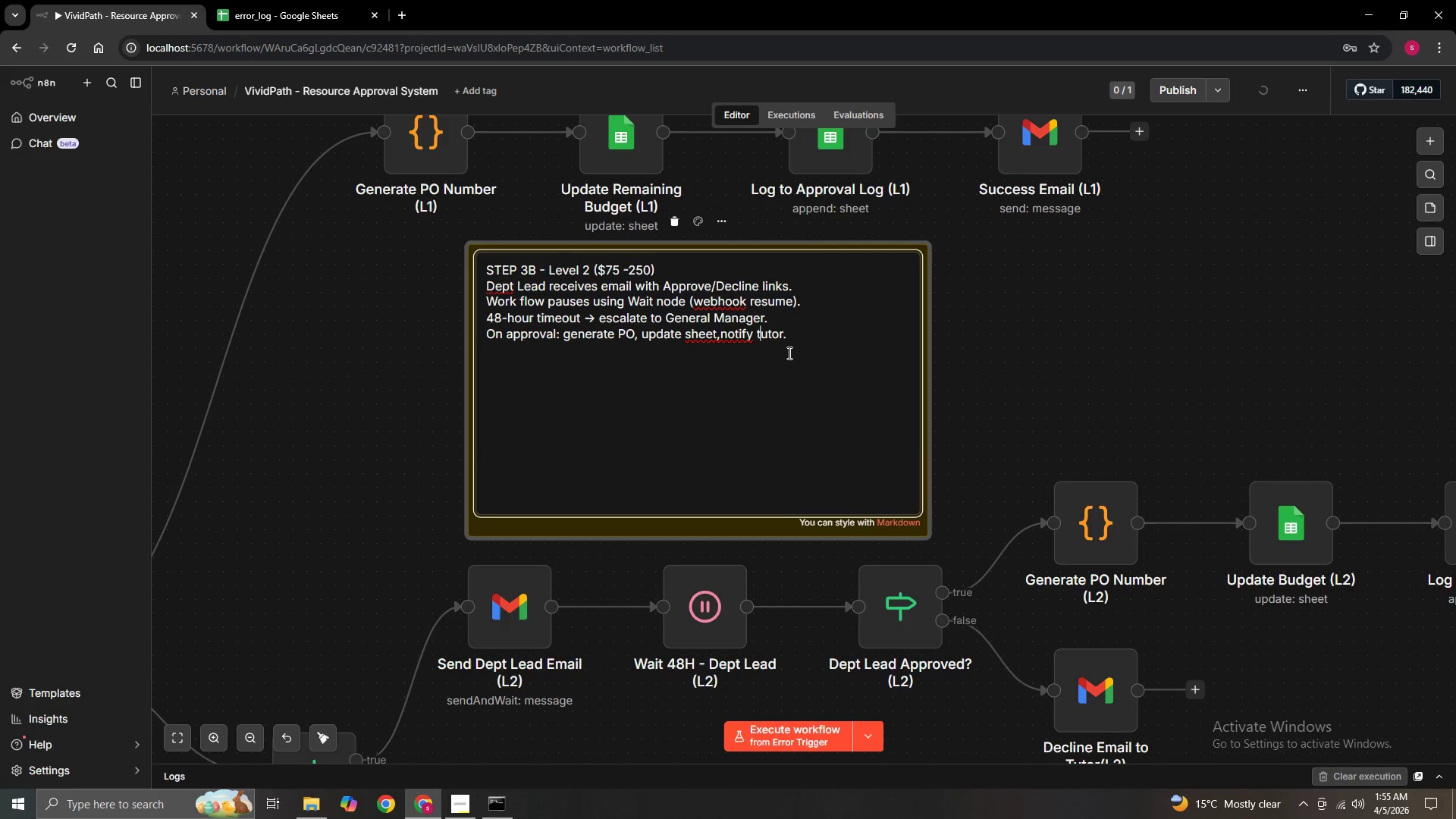 
key(ArrowLeft)
 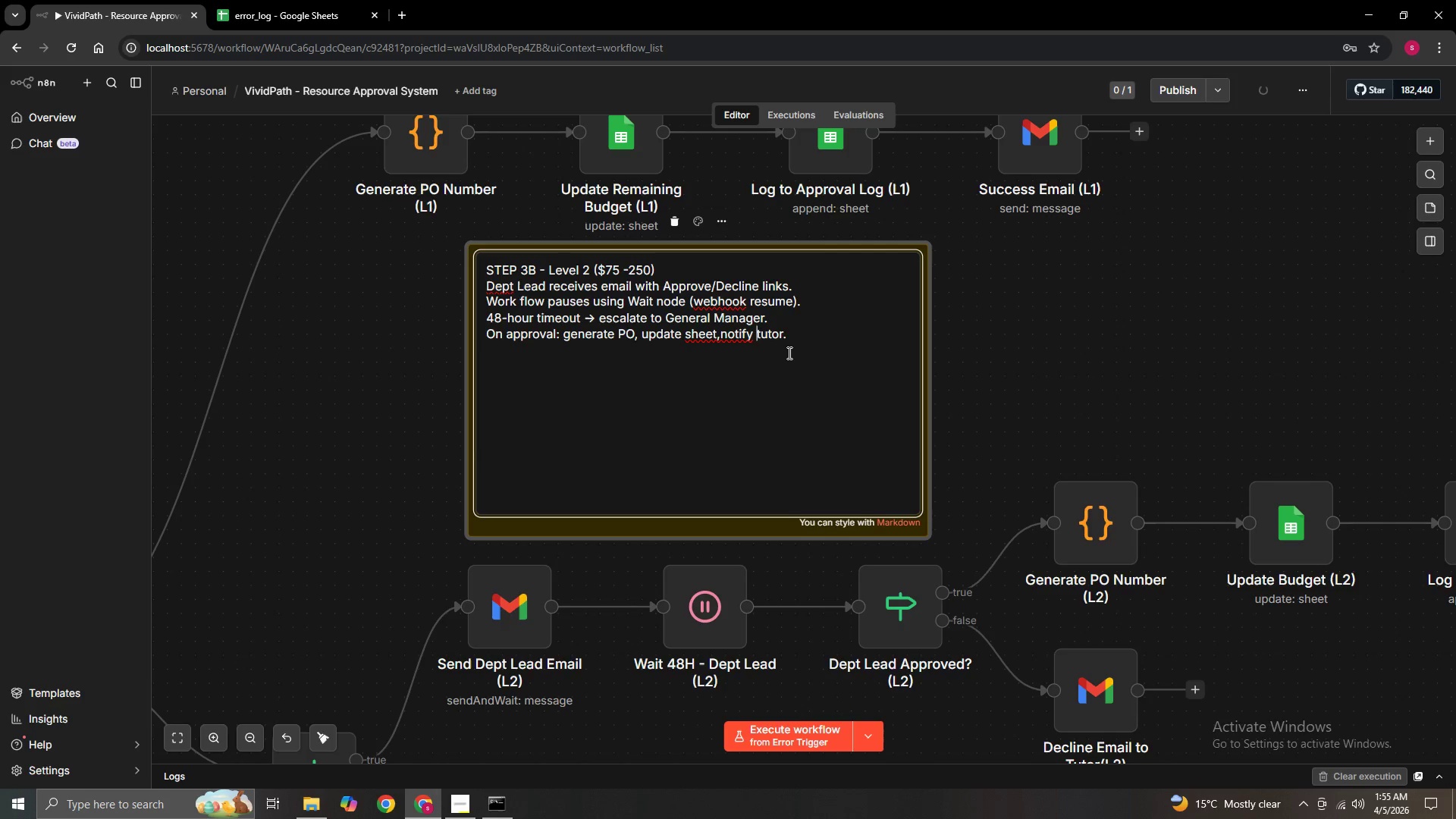 
key(ArrowLeft)
 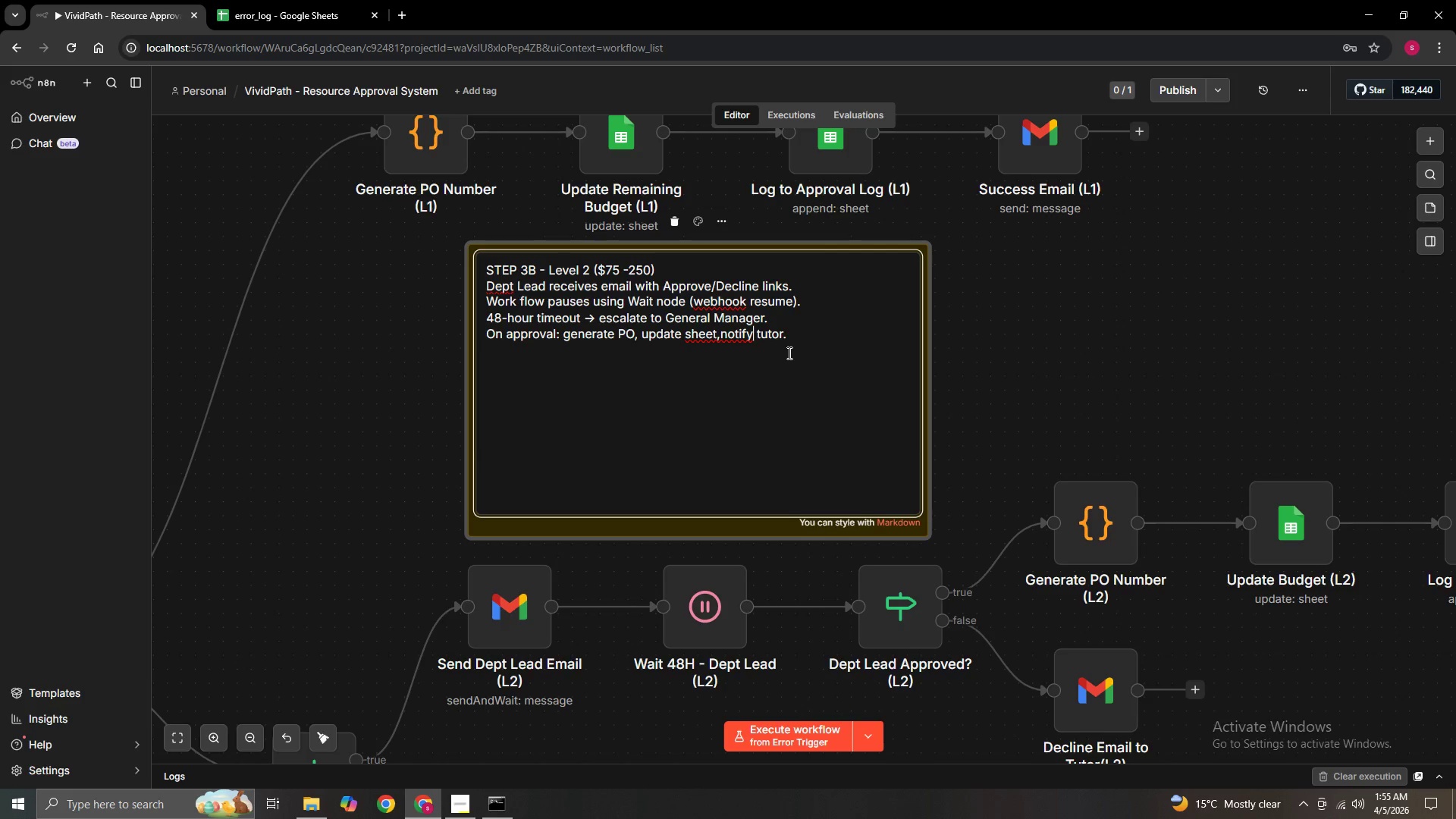 
key(ArrowLeft)
 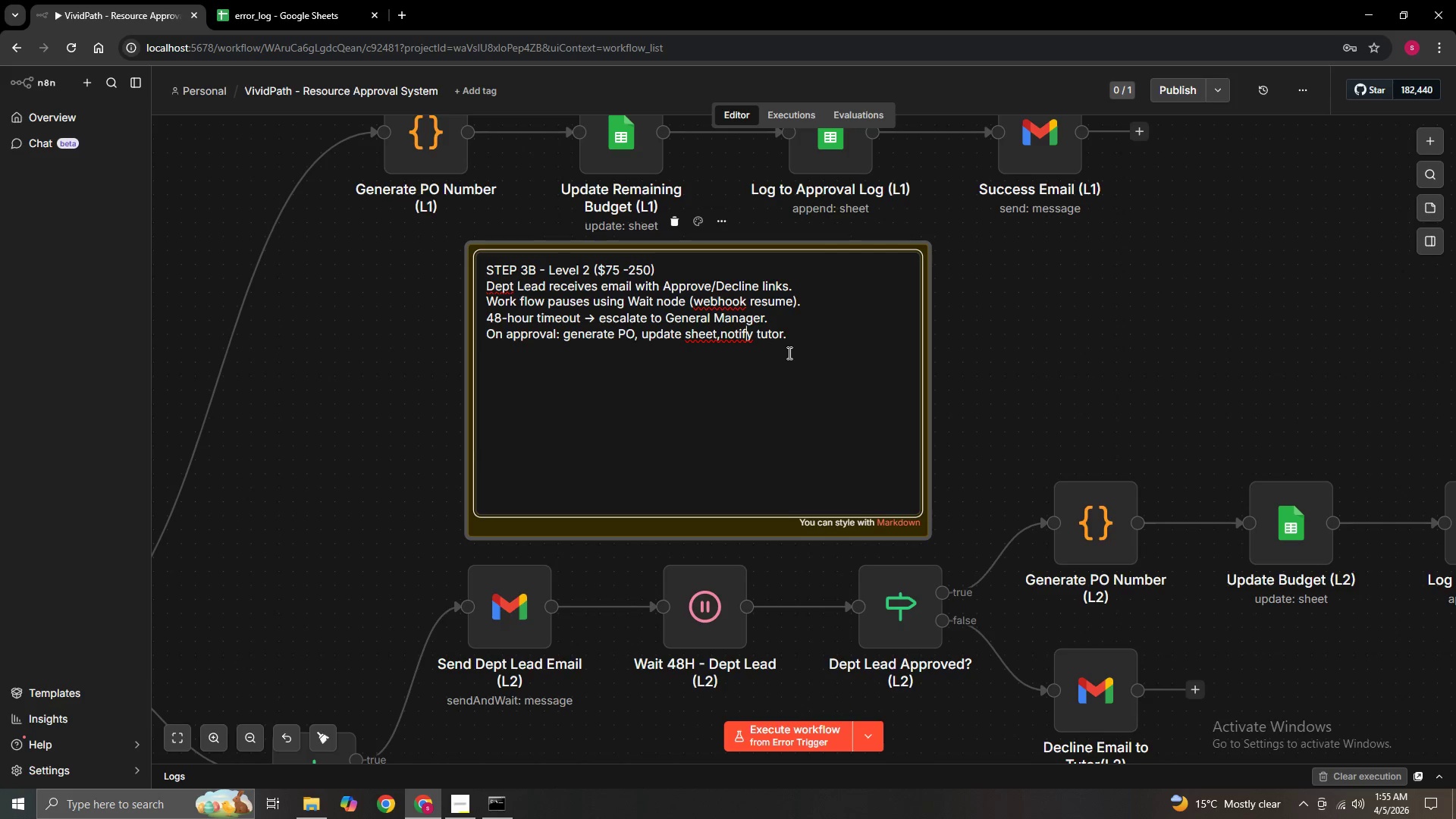 
key(ArrowLeft)
 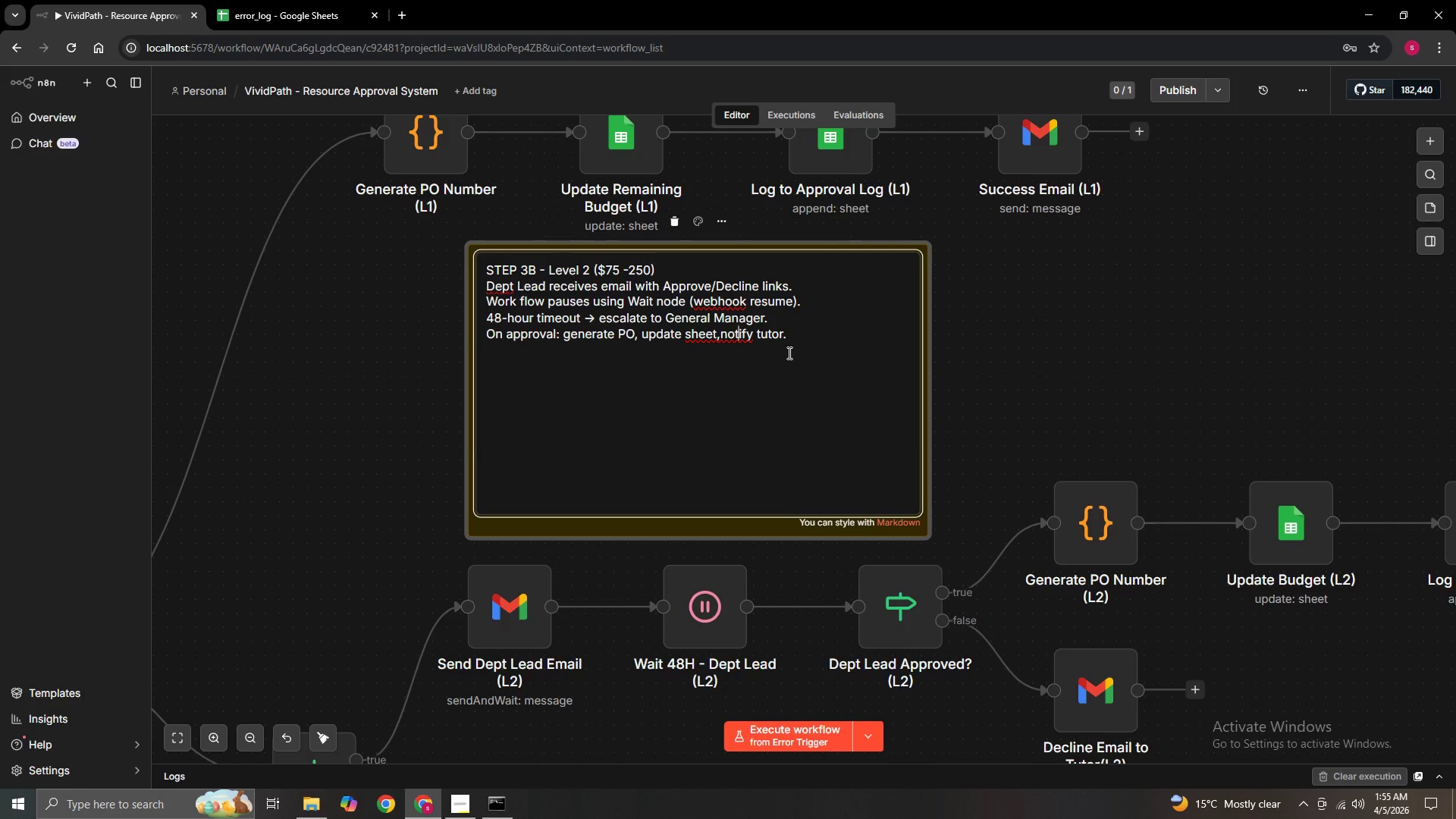 
key(ArrowLeft)
 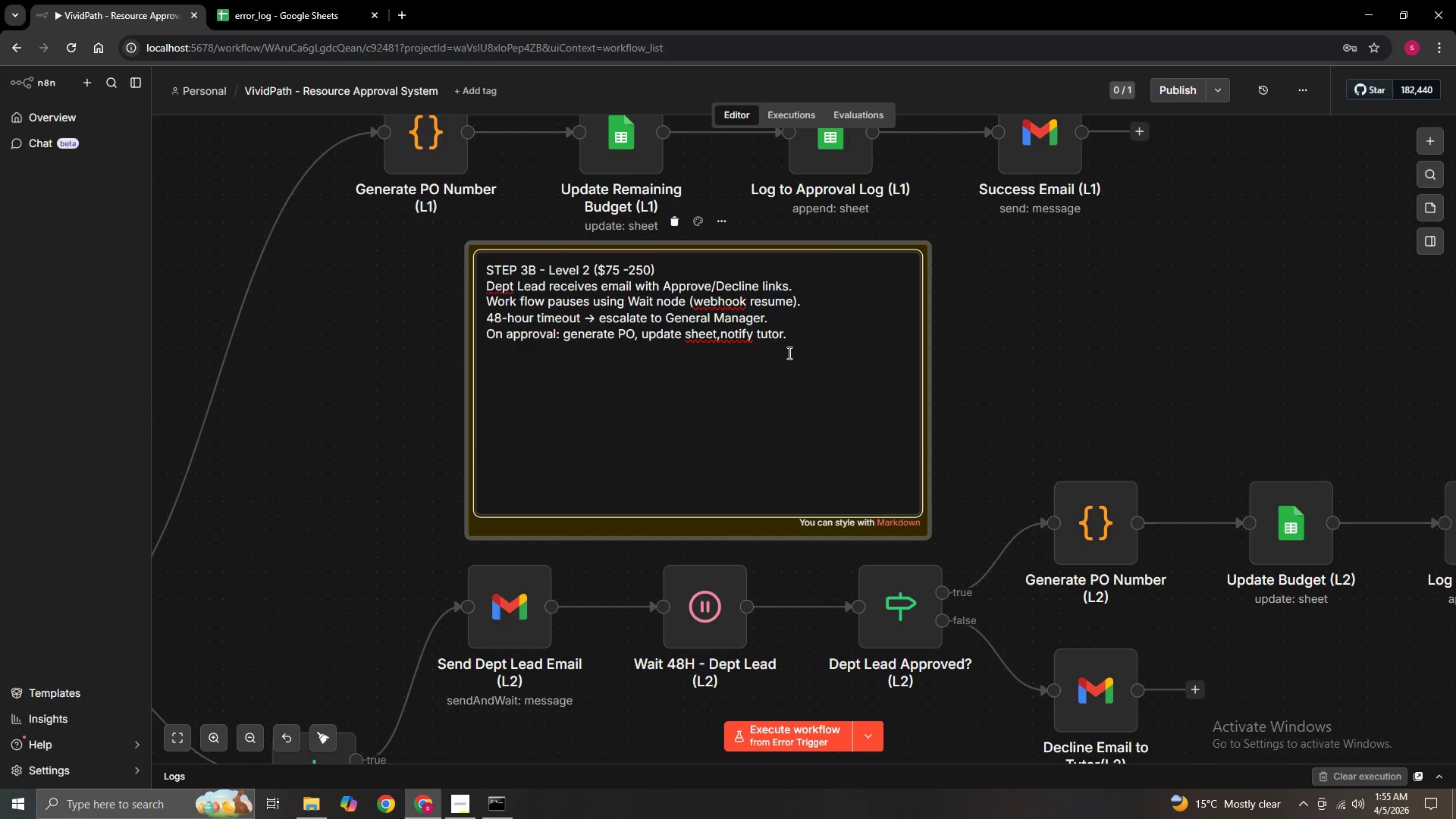 
key(ArrowLeft)
 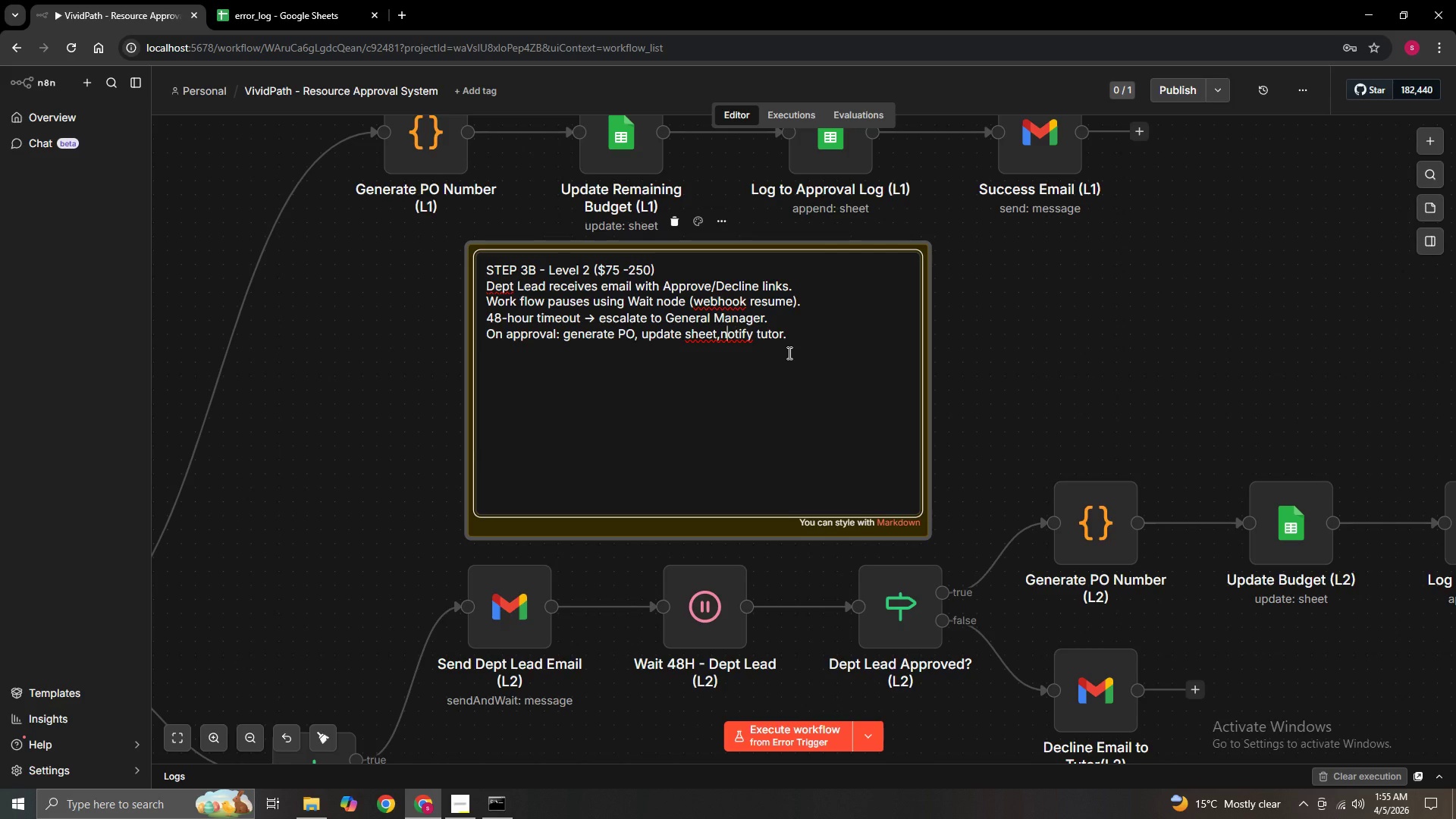 
key(ArrowLeft)
 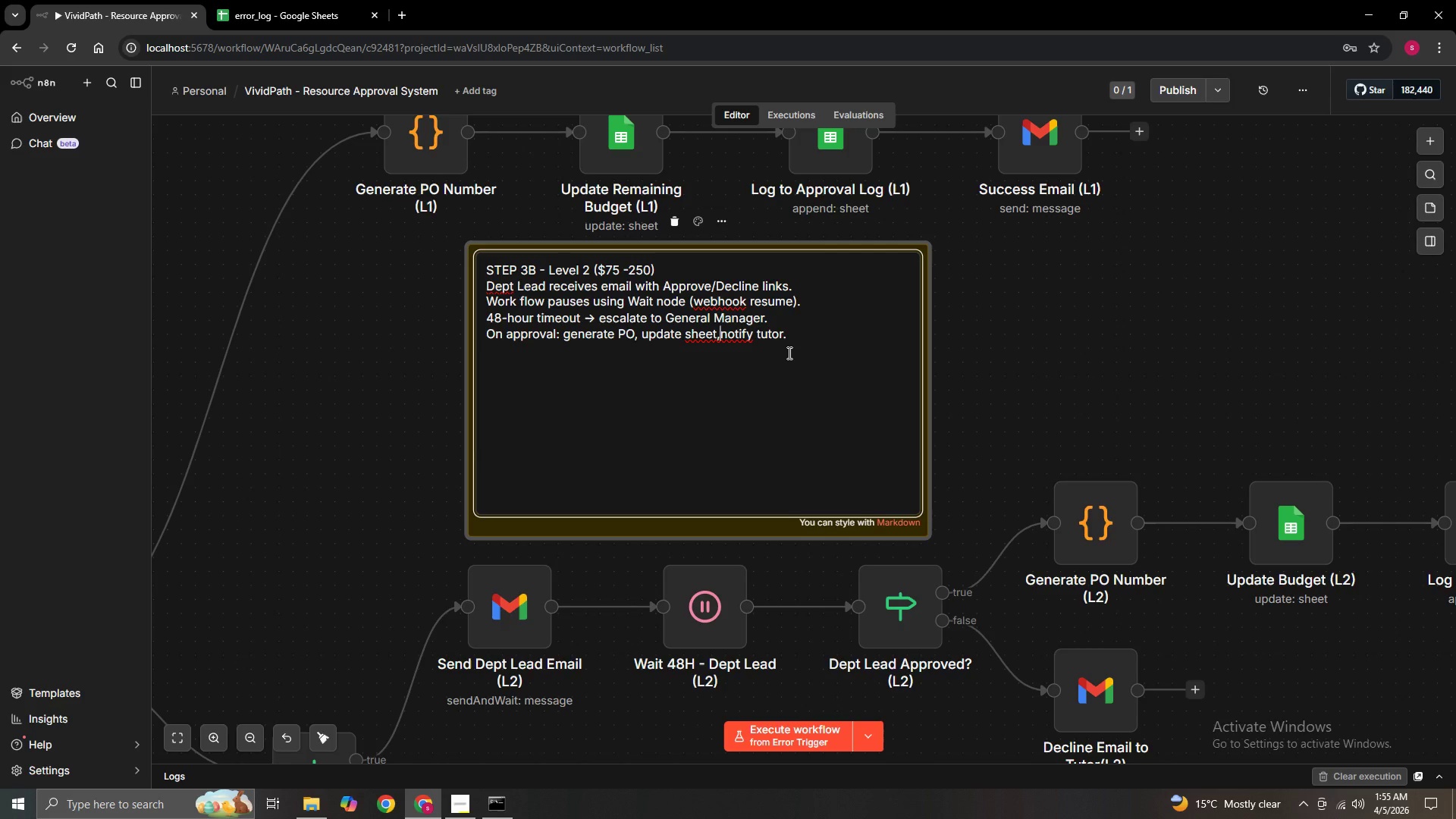 
key(ArrowLeft)
 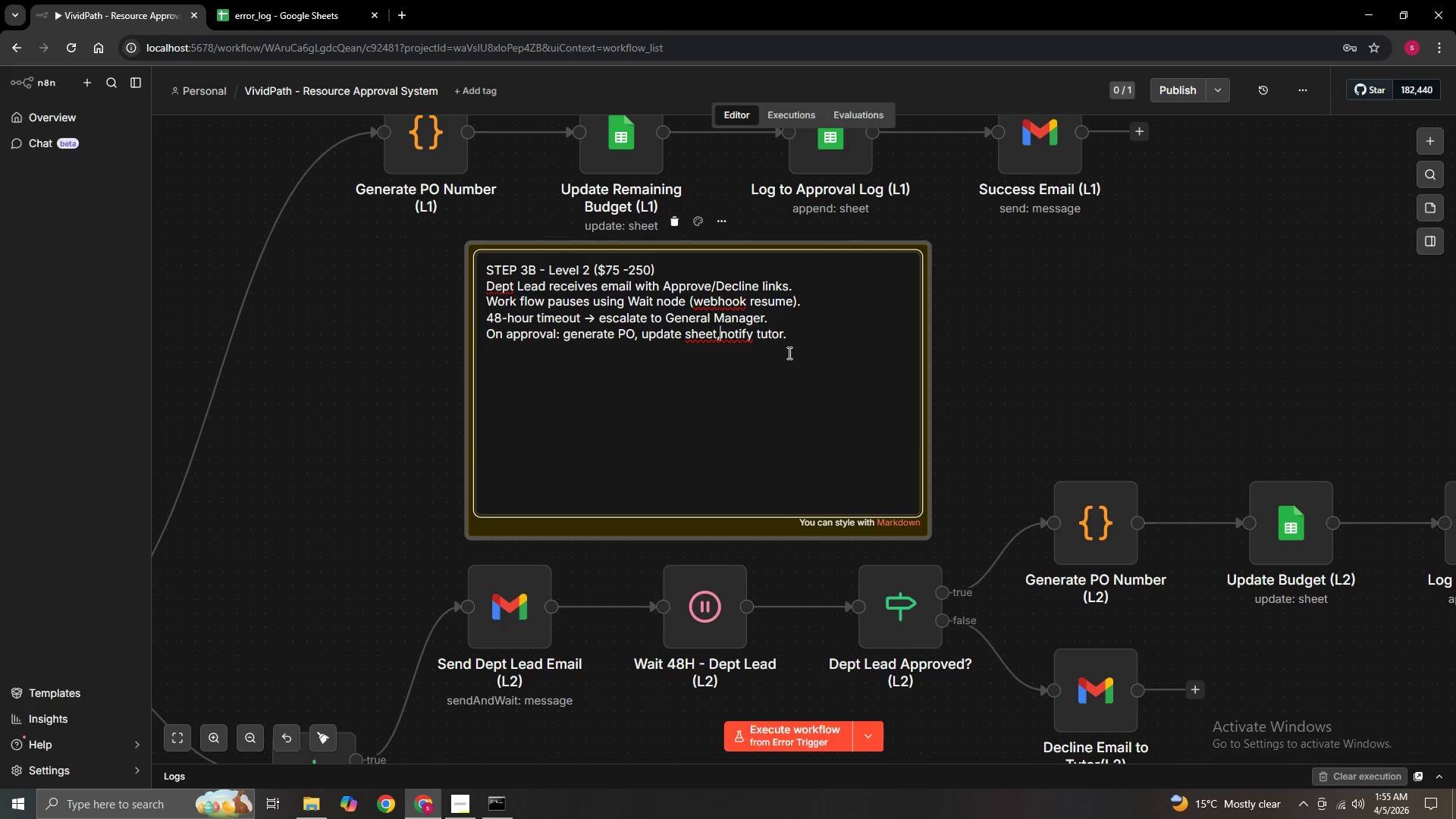 
key(Space)
 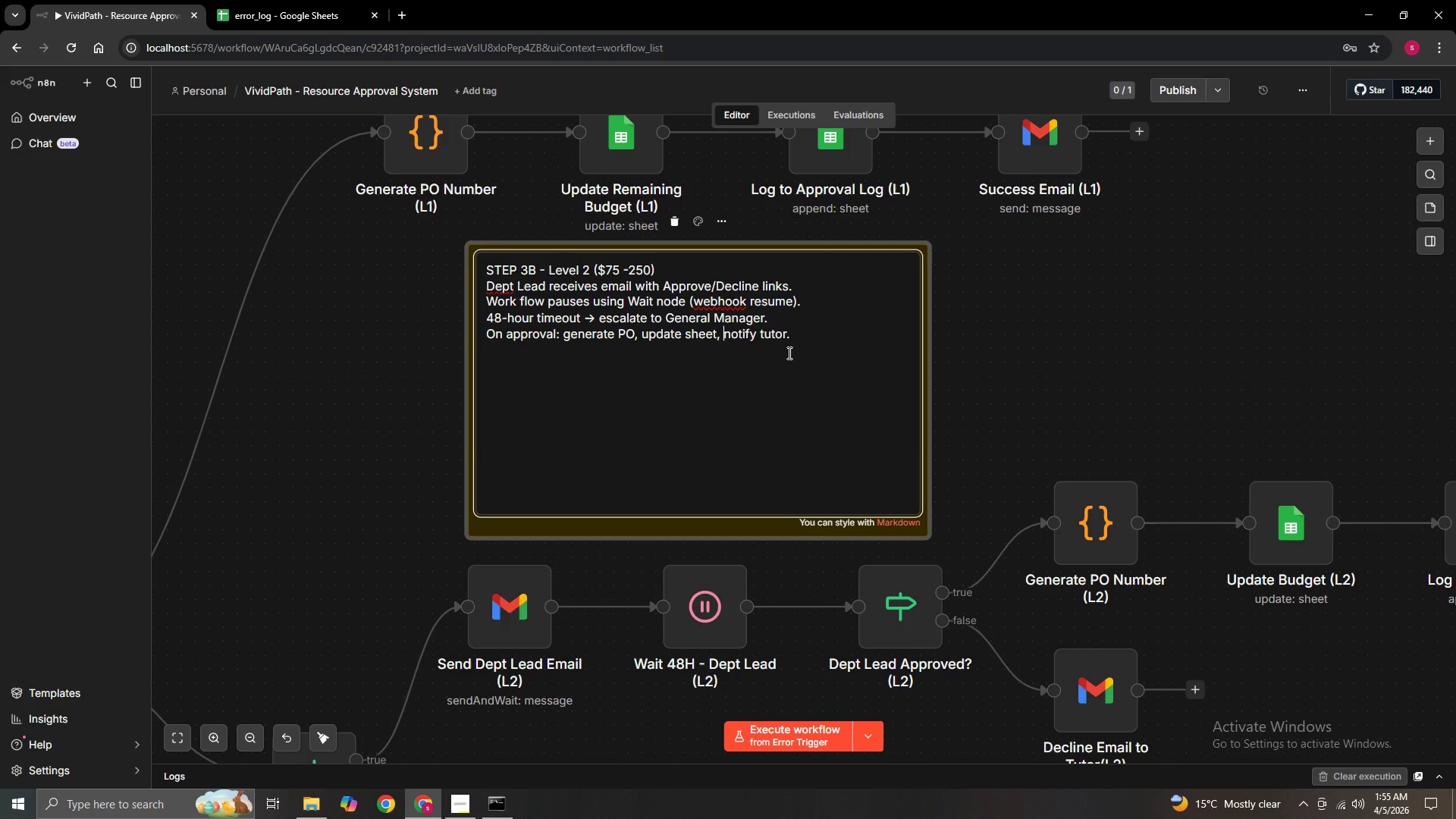 
key(ArrowLeft)
 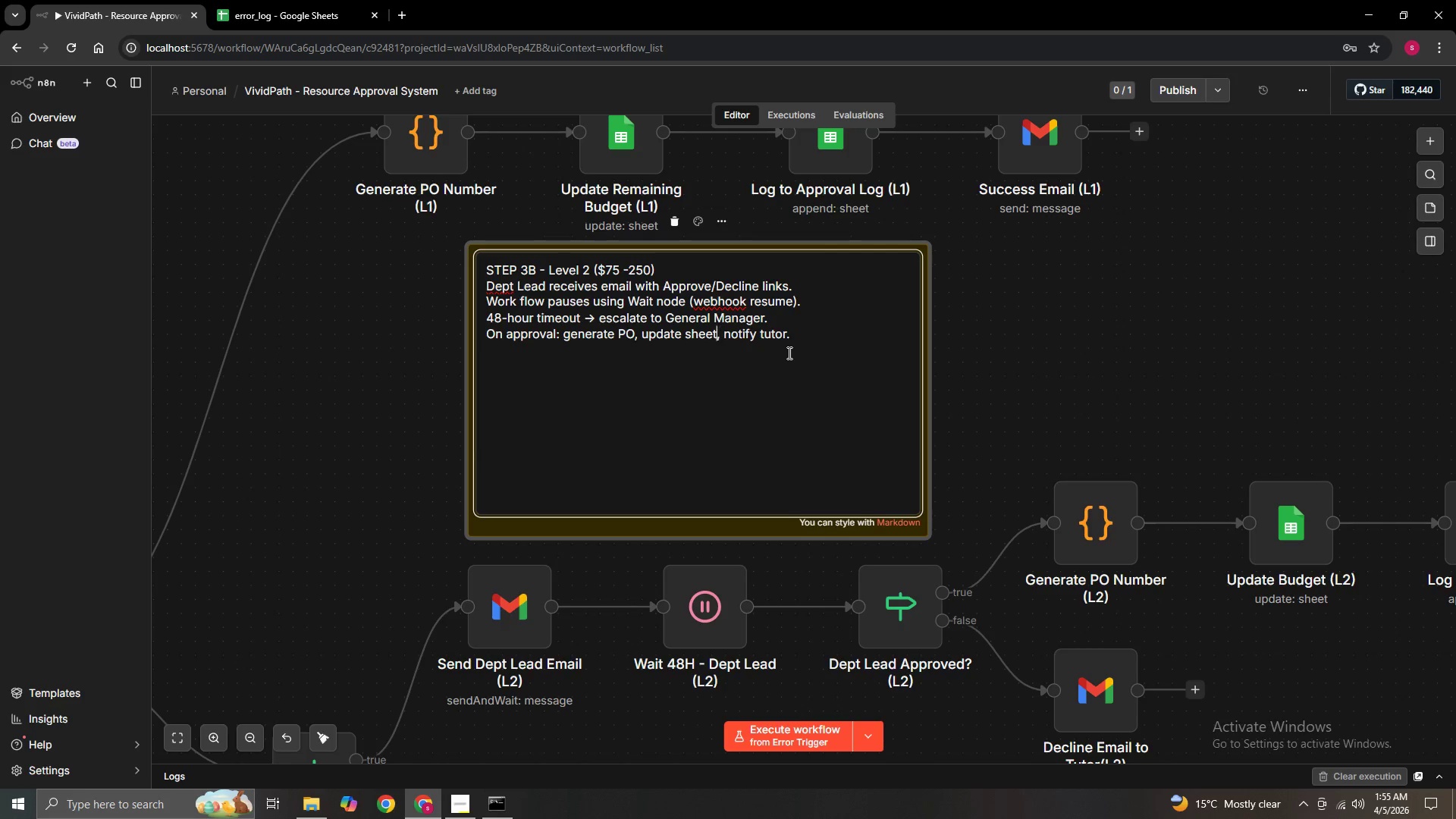 
key(ArrowLeft)
 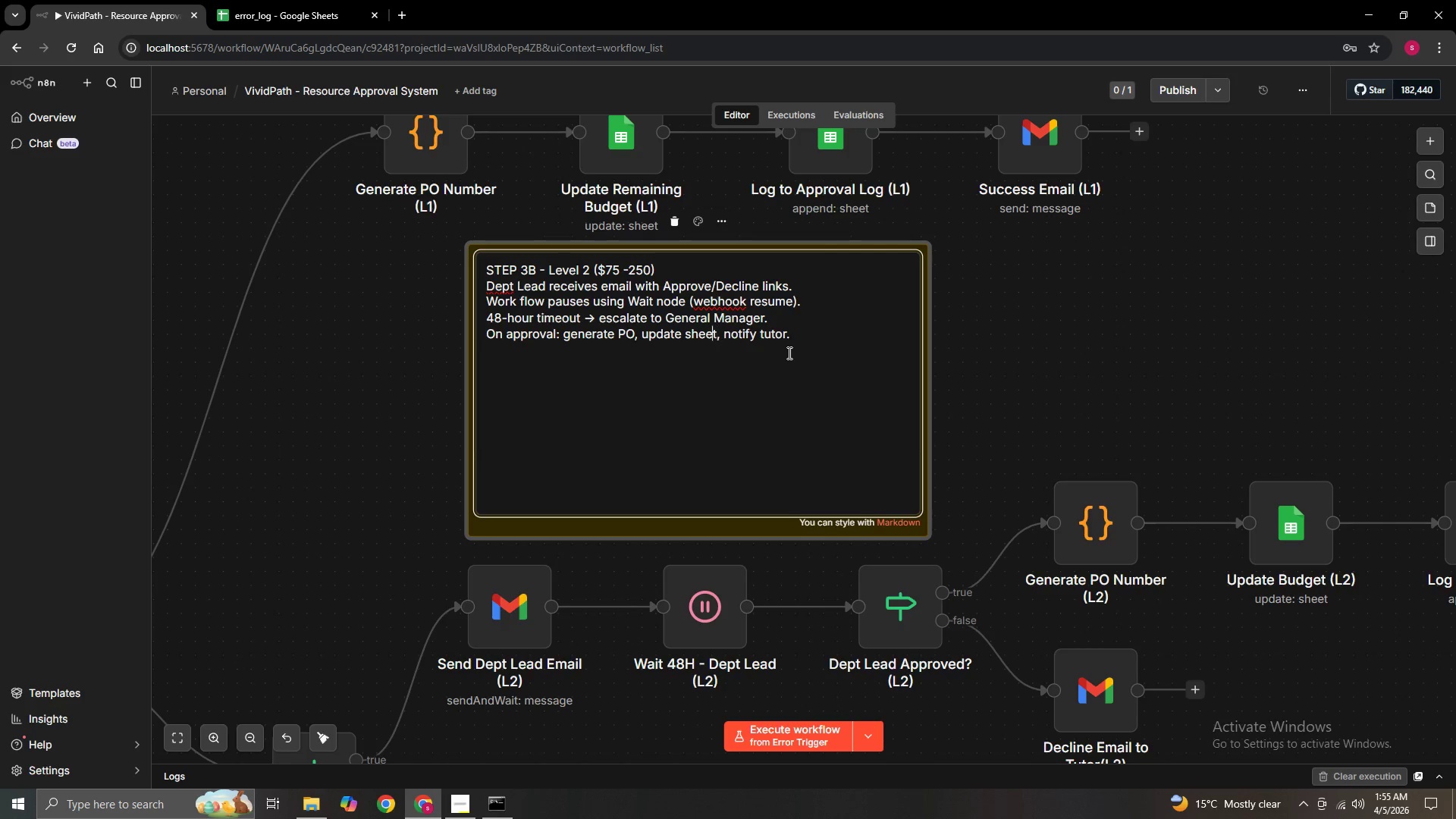 
key(ArrowLeft)
 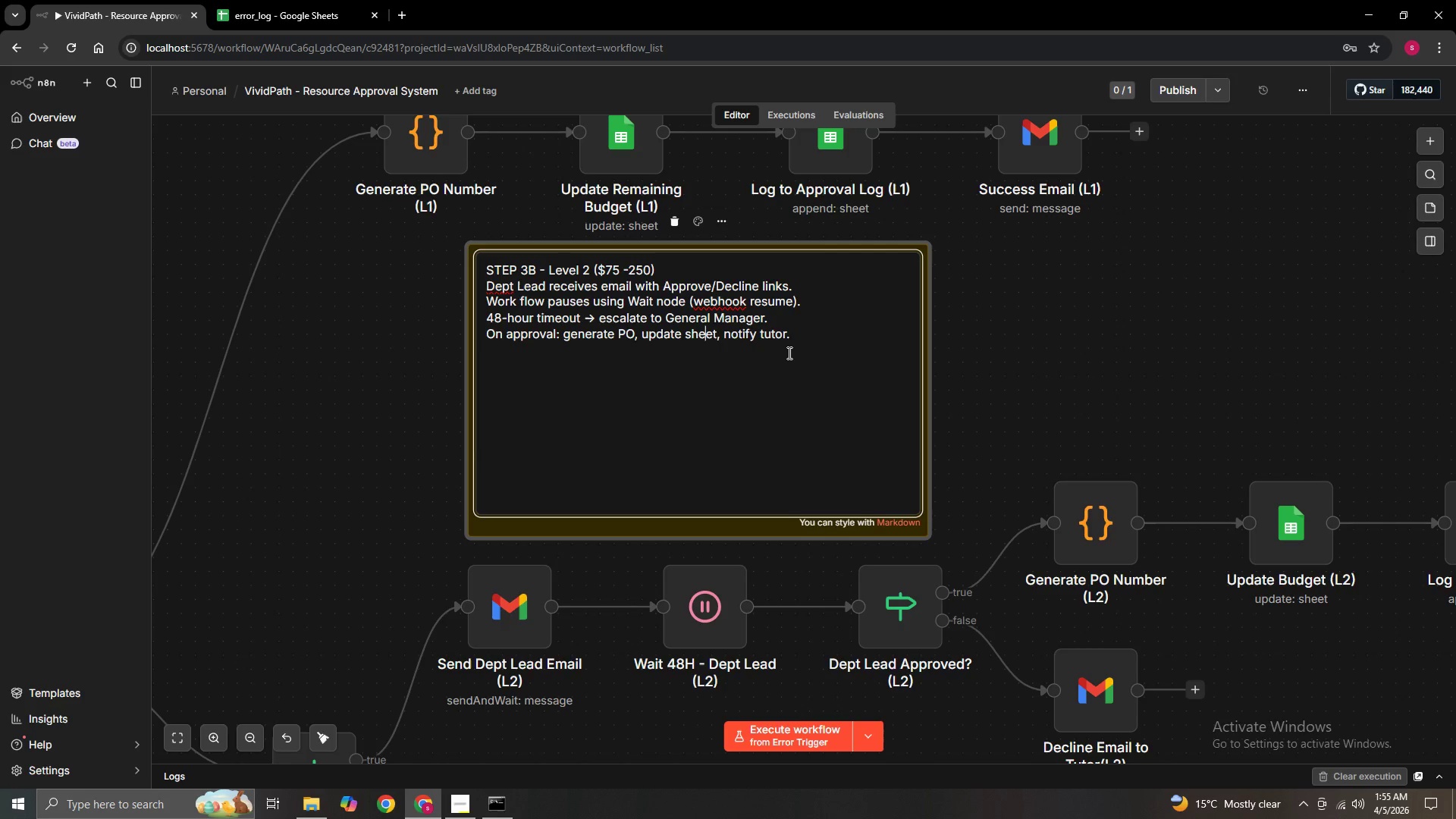 
key(ArrowLeft)
 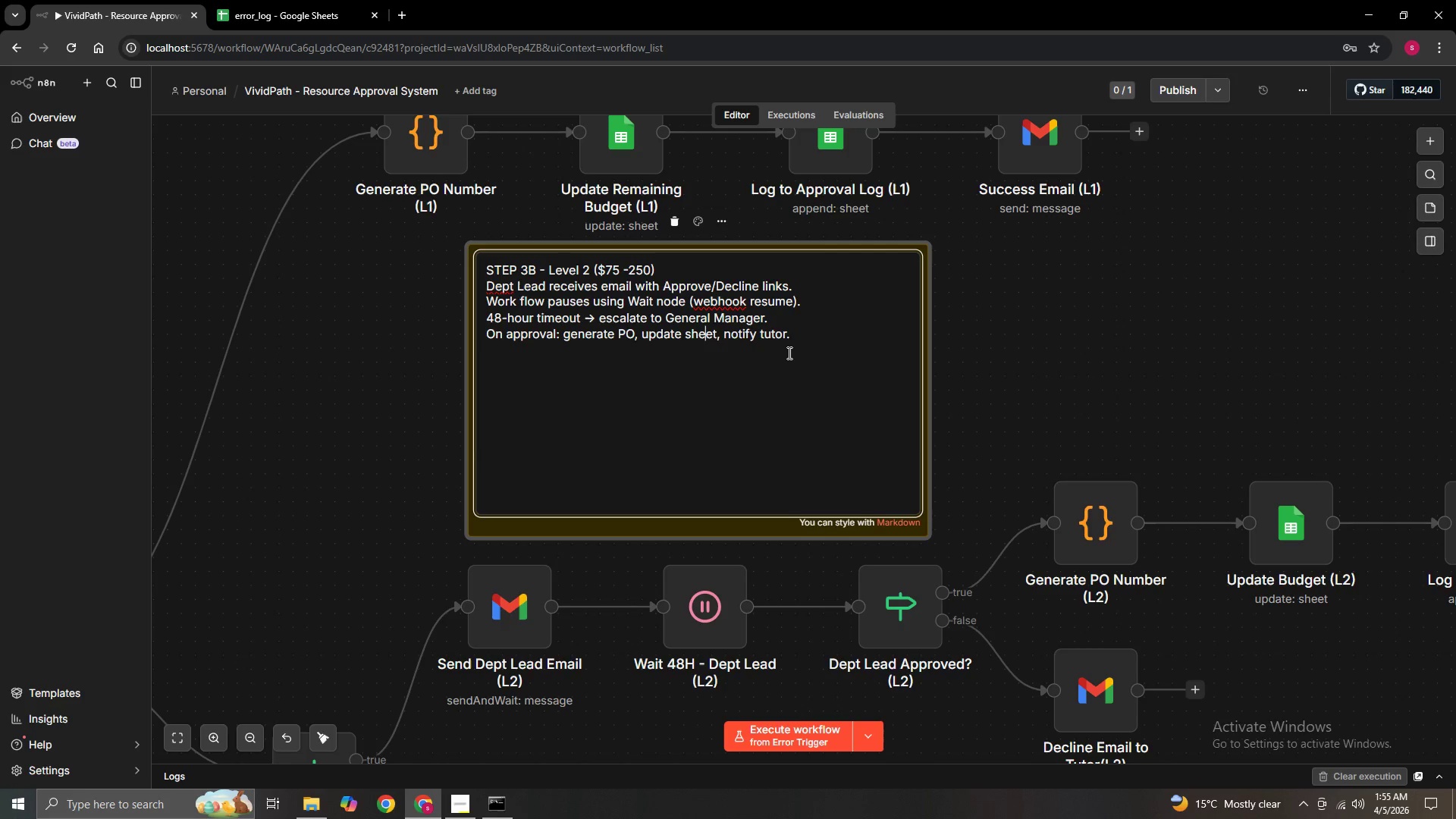 
key(ArrowLeft)
 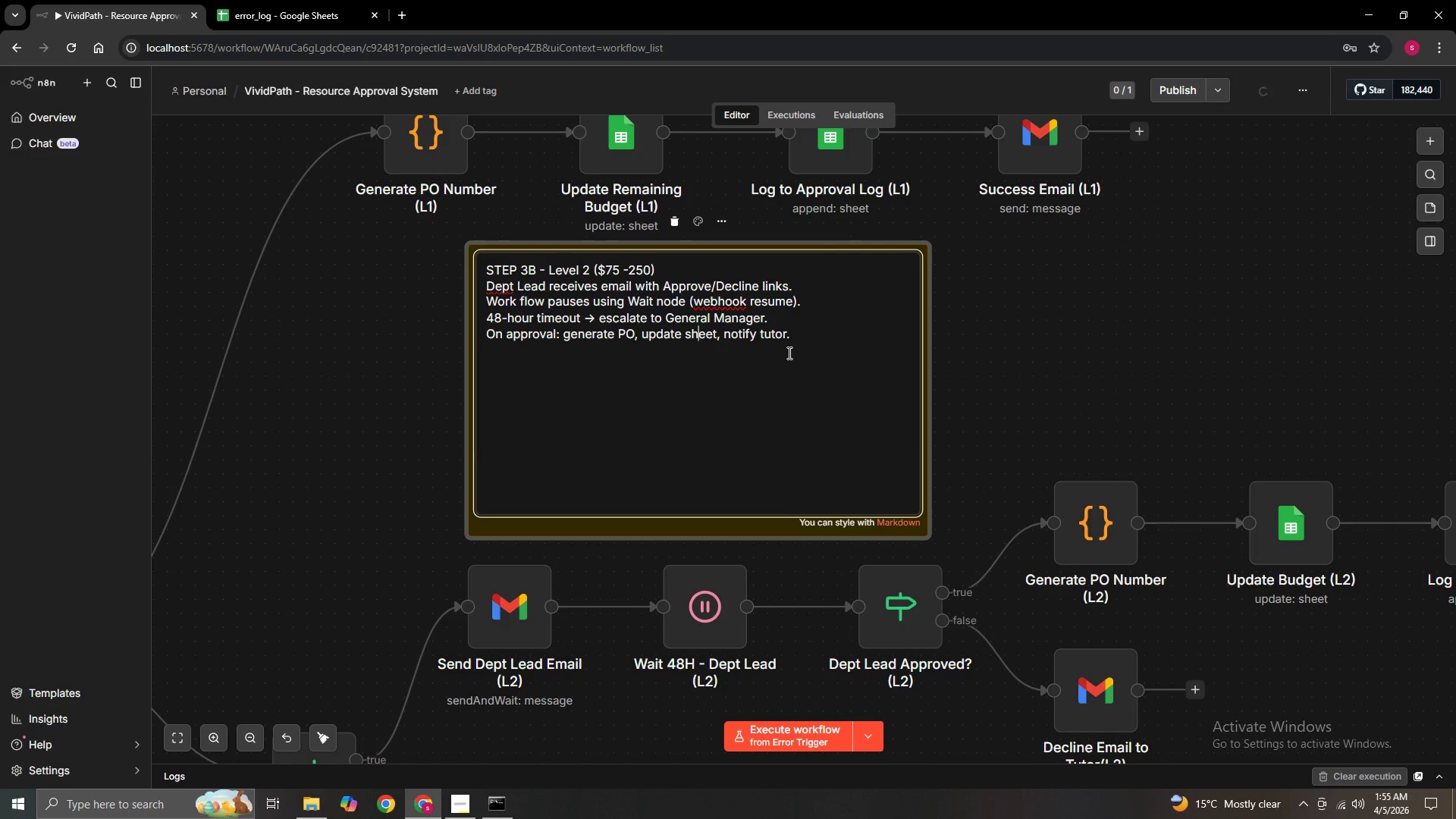 
key(ArrowLeft)
 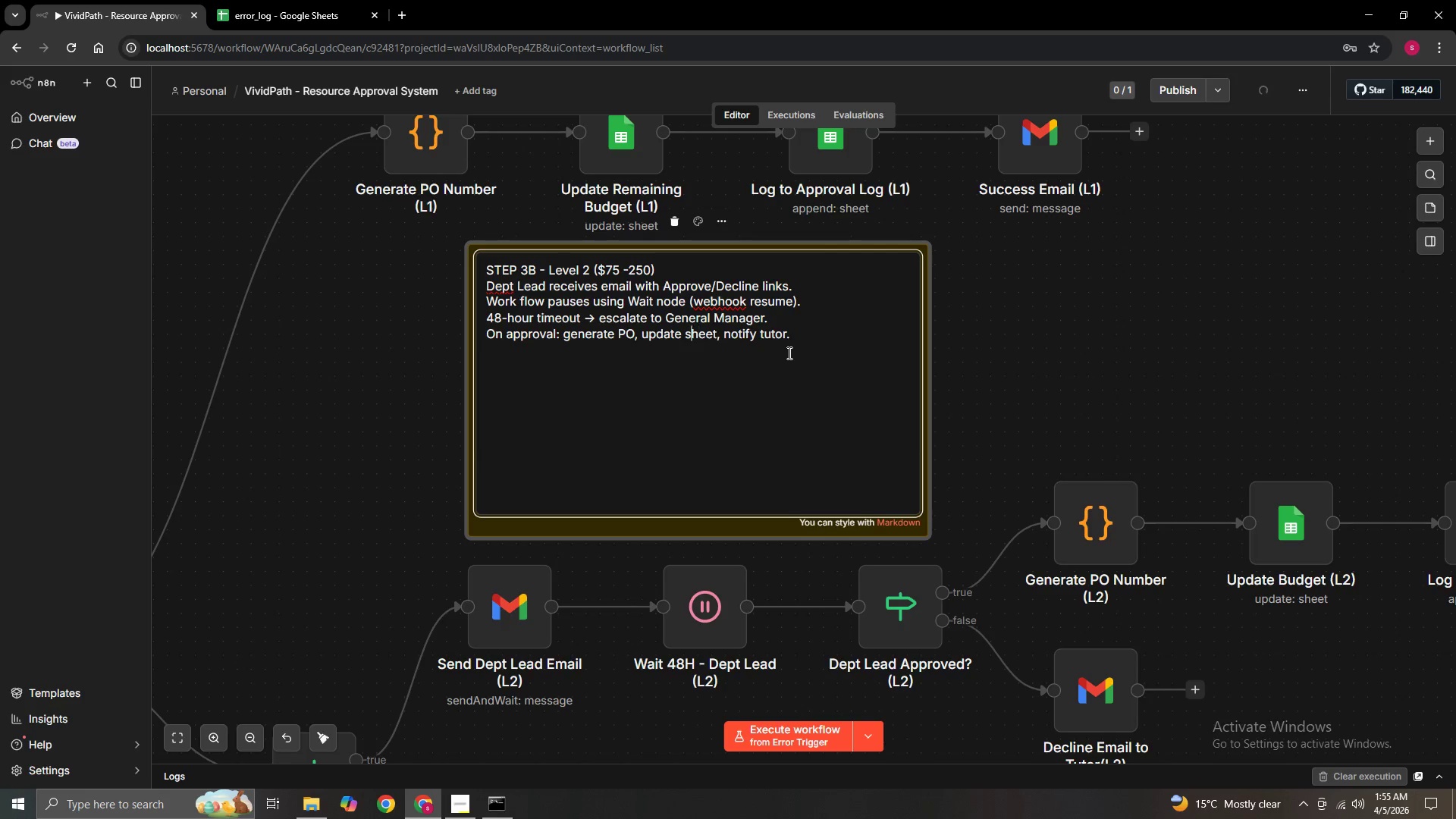 
key(ArrowLeft)
 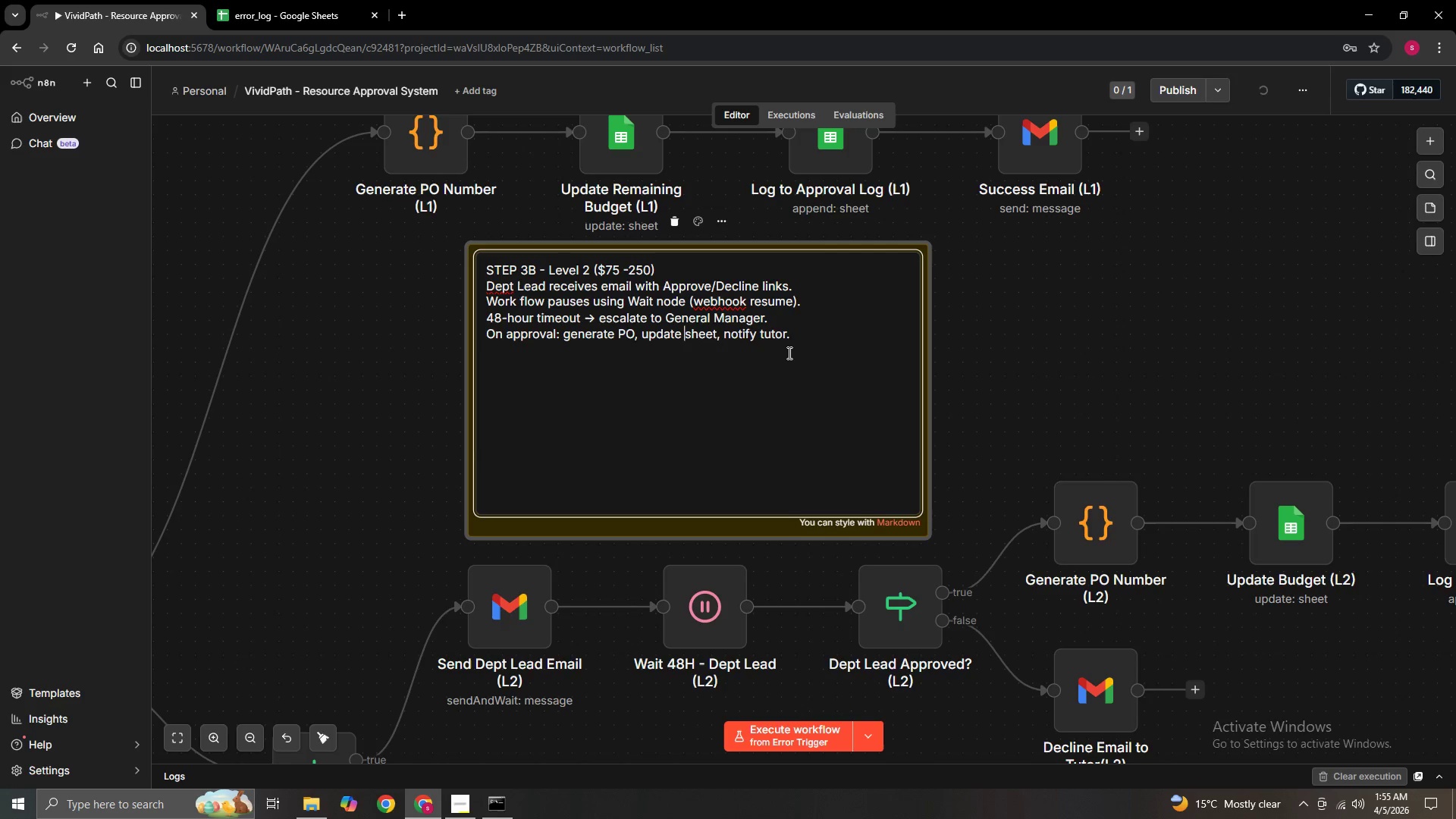 
key(ArrowLeft)
 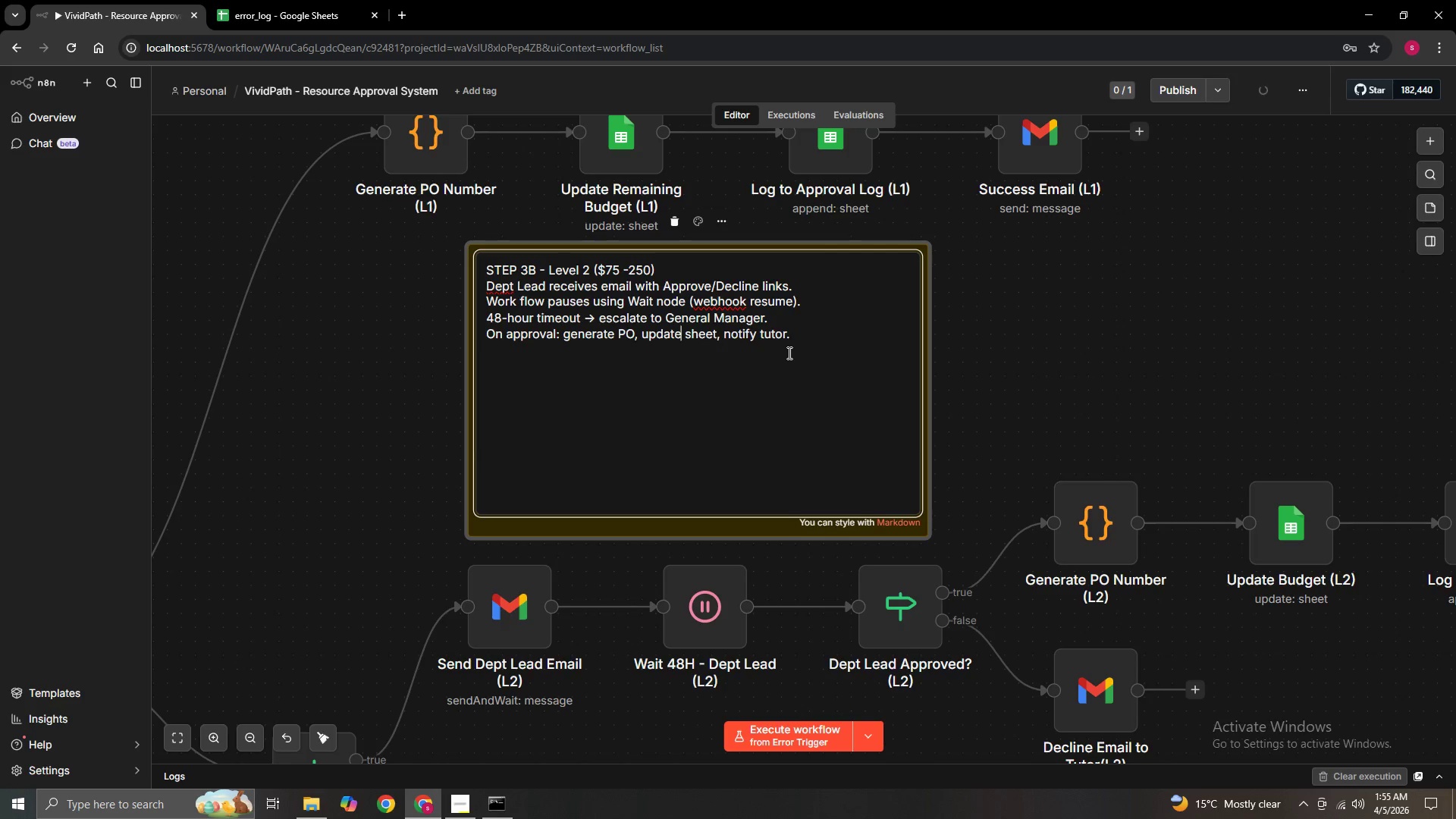 
key(ArrowLeft)
 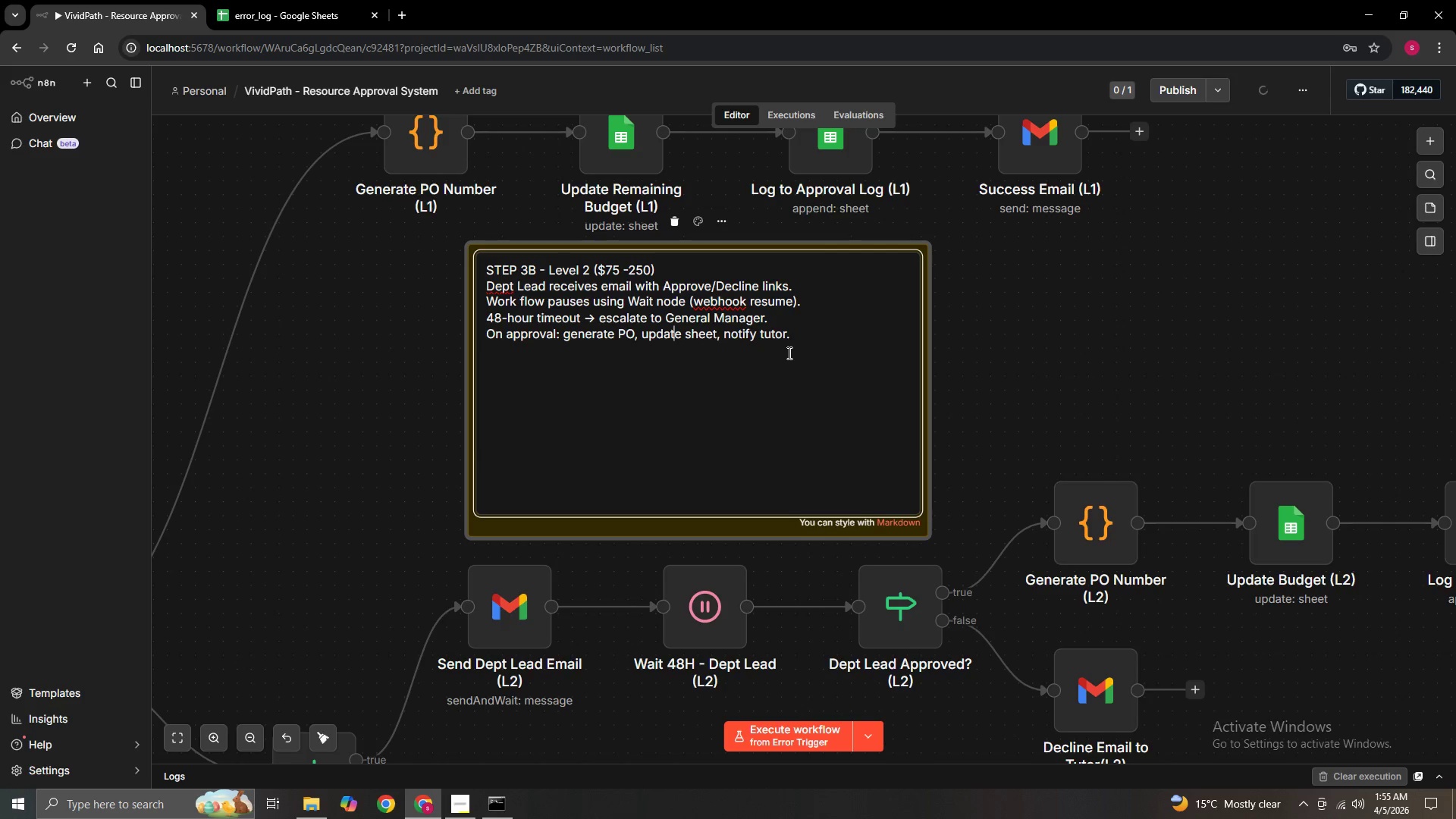 
key(ArrowLeft)
 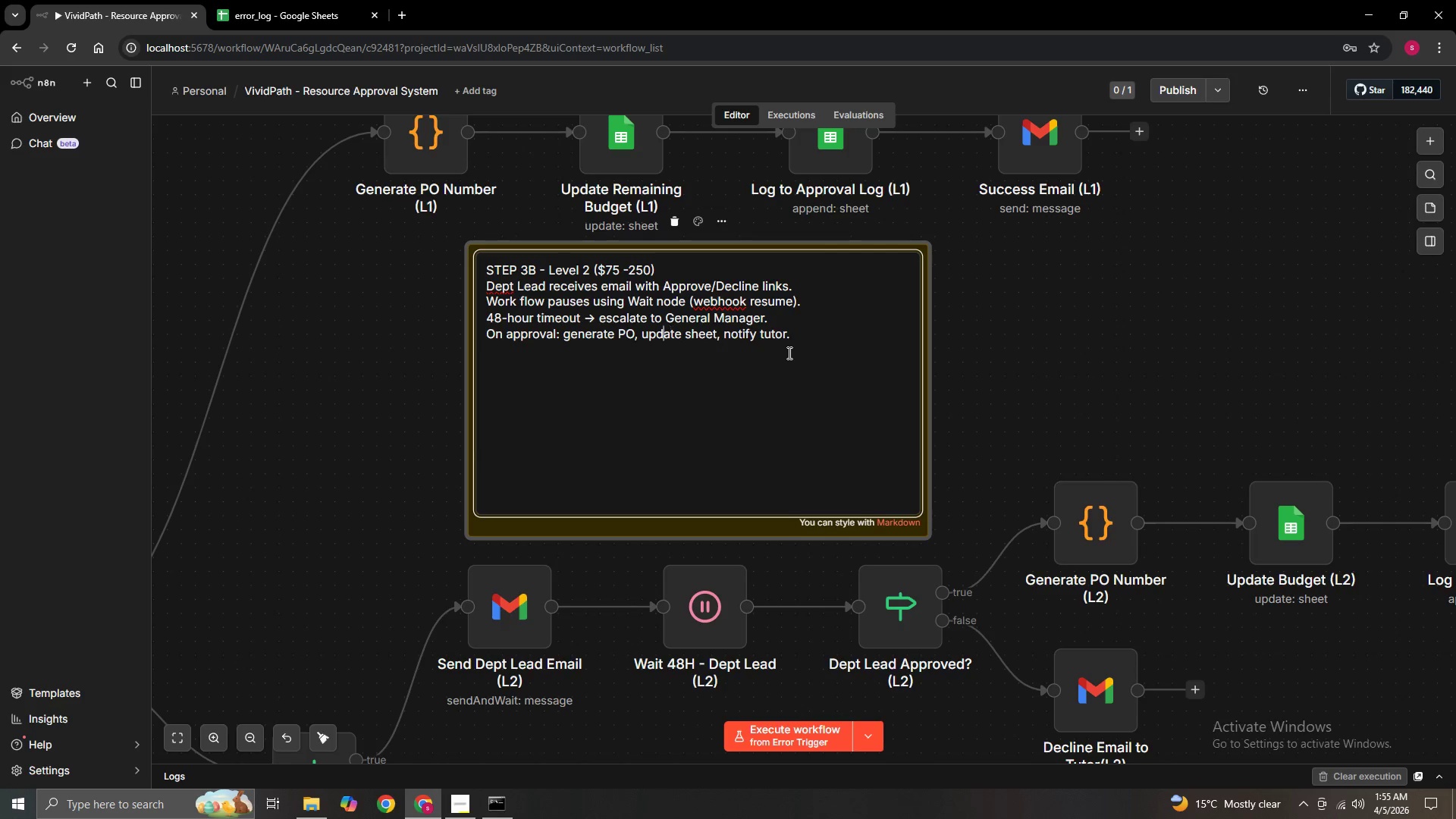 
key(ArrowLeft)
 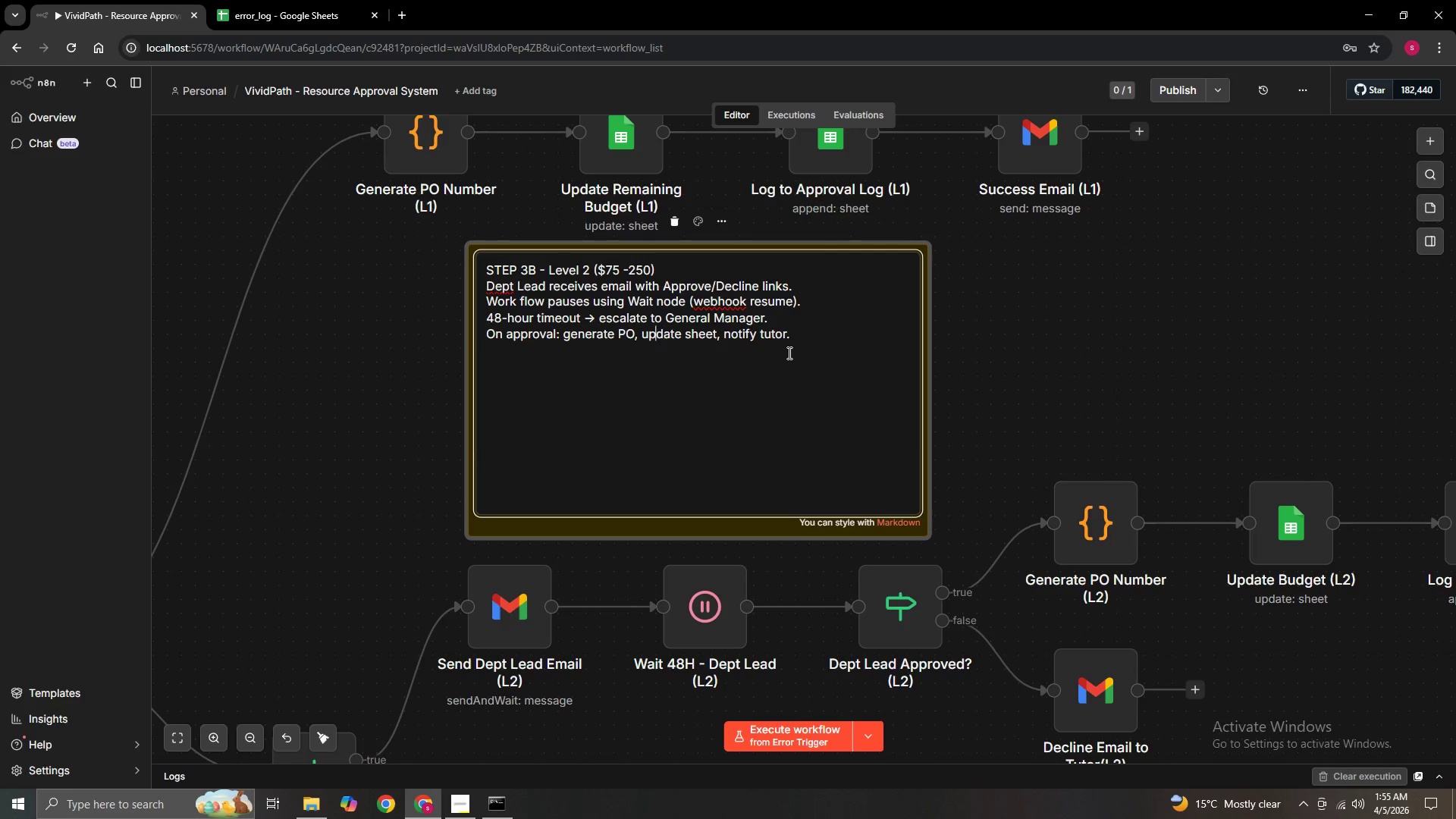 
key(ArrowLeft)
 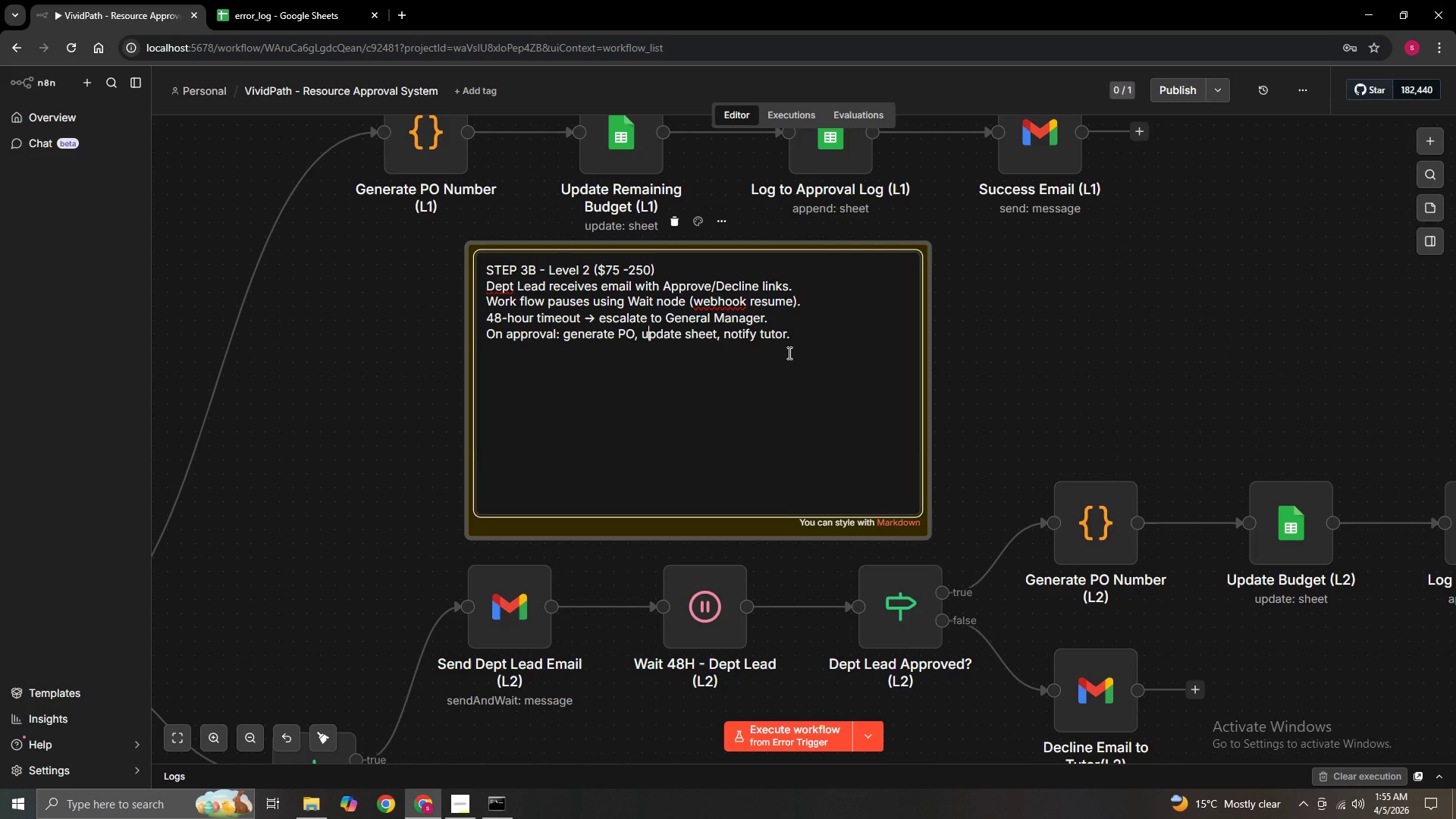 
key(ArrowLeft)
 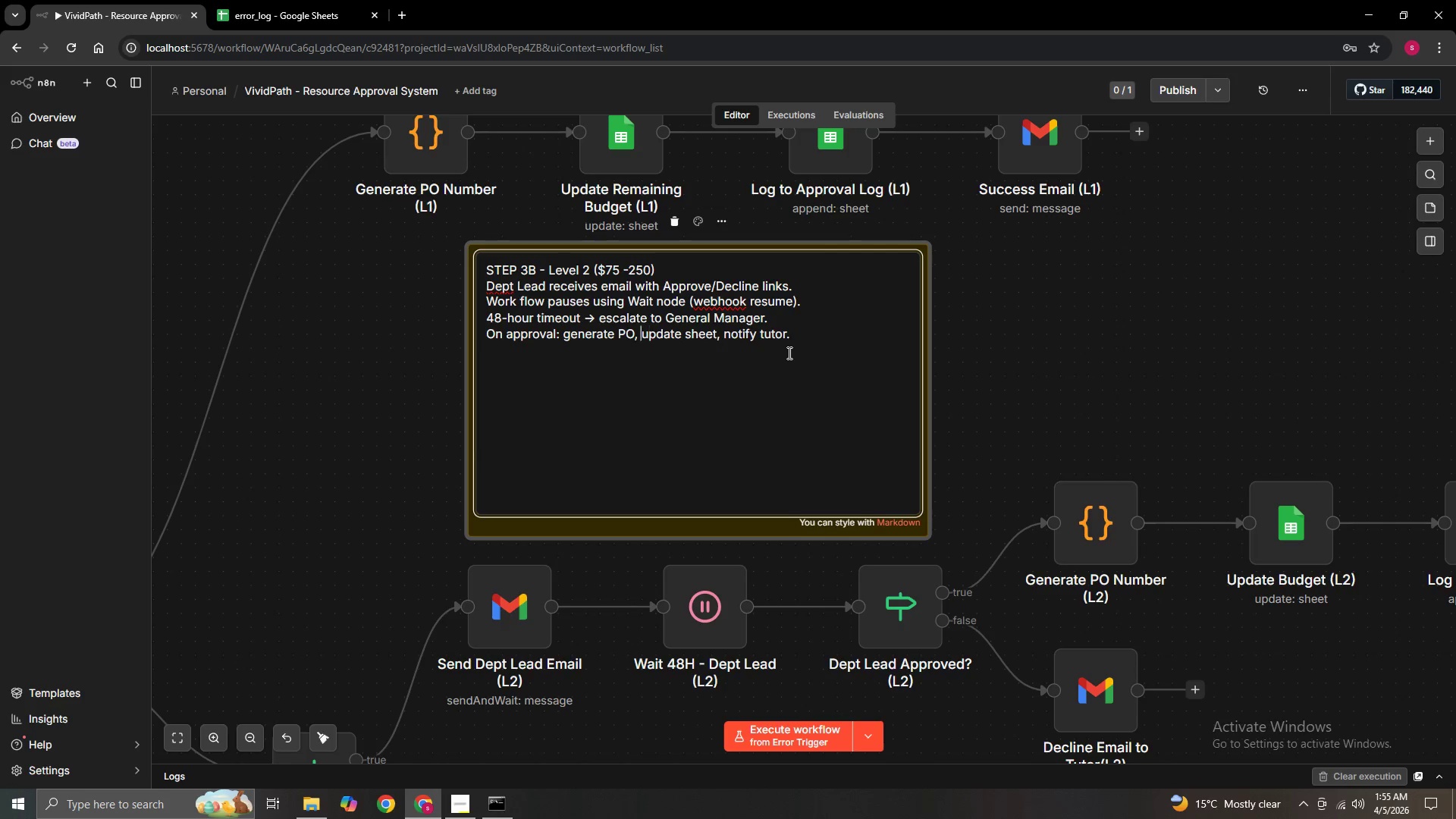 
key(ArrowLeft)
 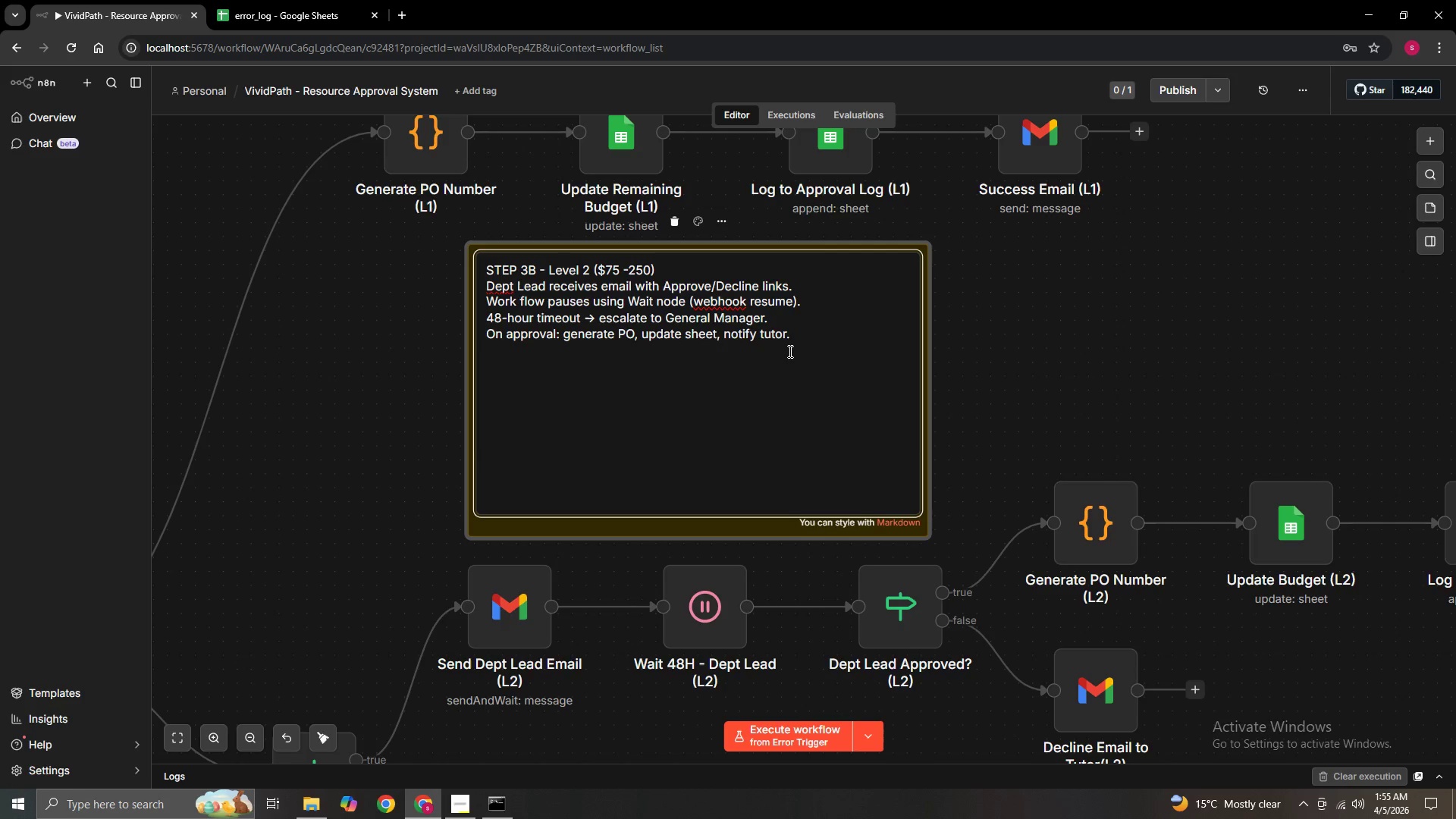 
left_click([800, 338])
 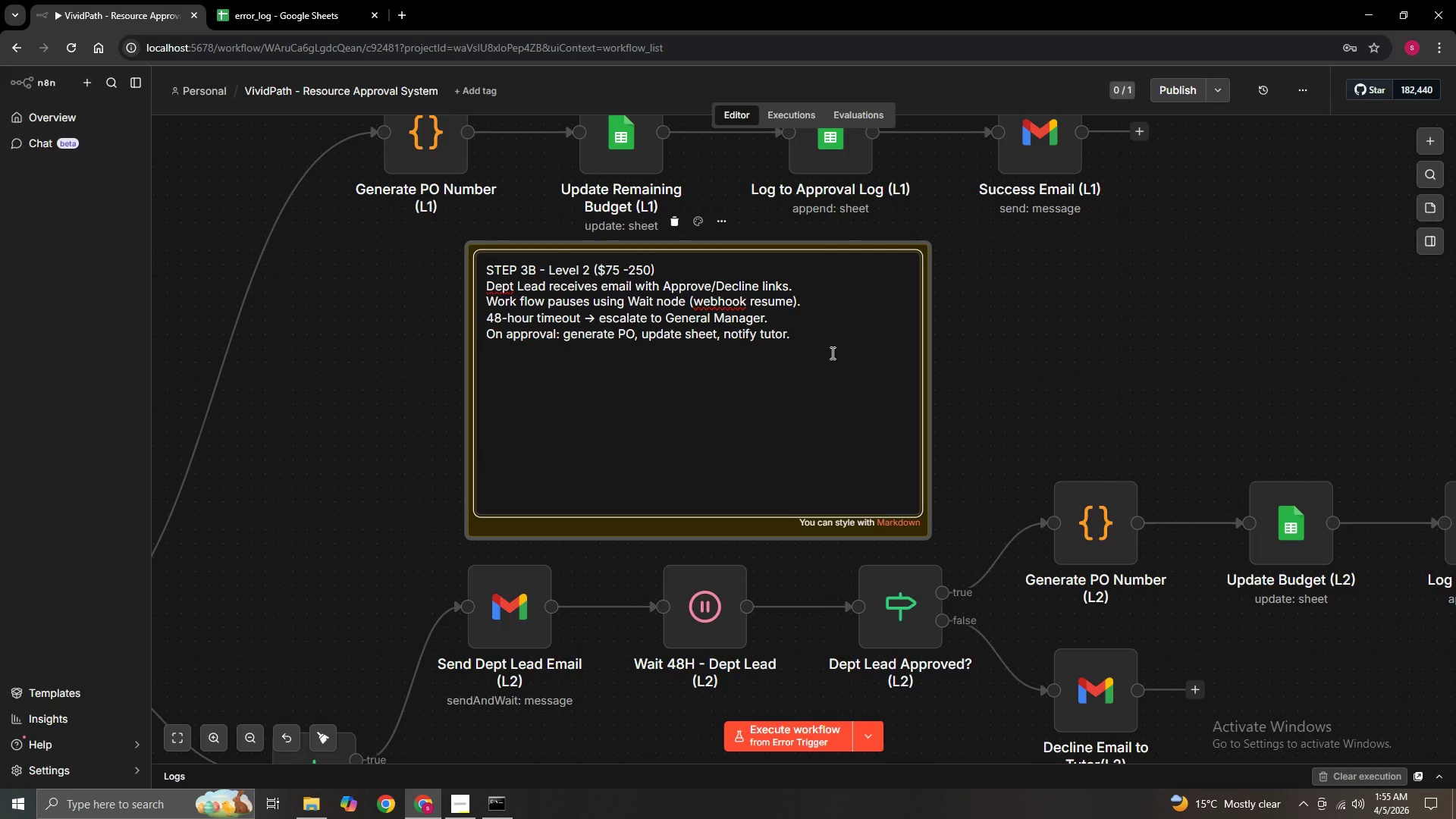 
key(Enter)
 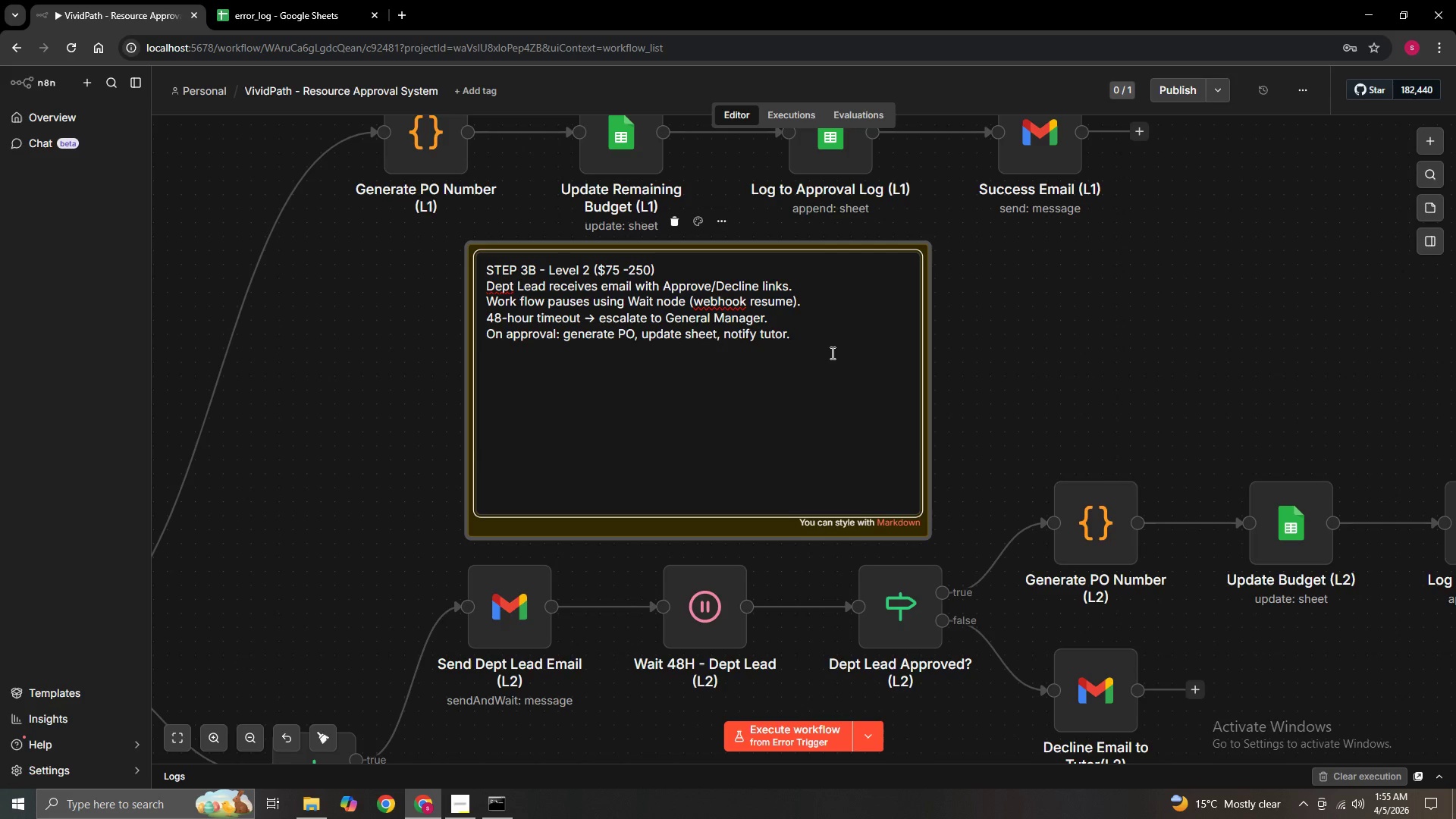 
type(on )
key(Backspace)
key(Backspace)
key(Backspace)
type(On deckine)
key(Backspace)
key(Backspace)
key(Backspace)
key(Backspace)
type(line: email tutor to revise.)
 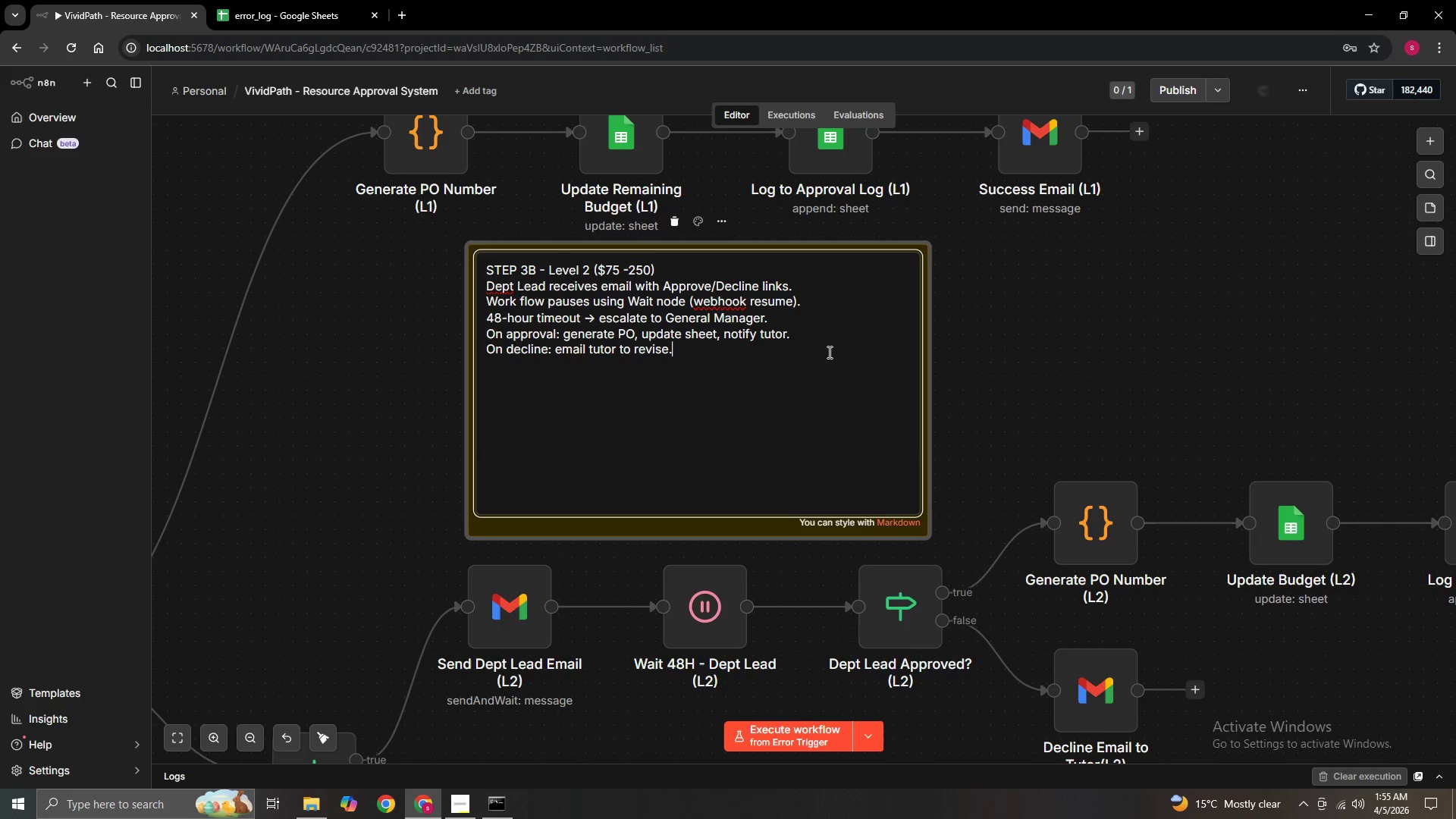 
left_click([939, 351])
 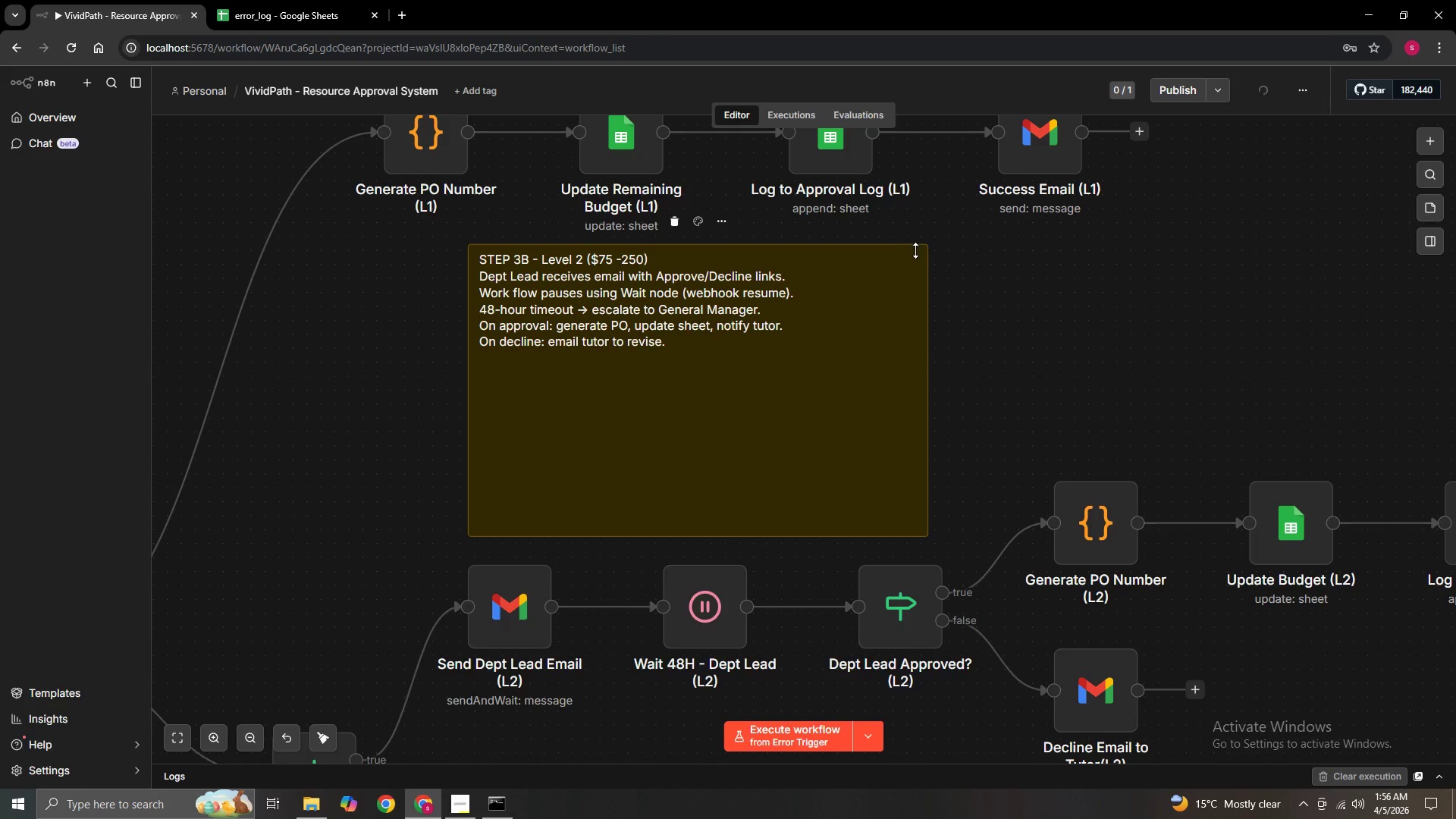 
left_click_drag(start_coordinate=[926, 250], to_coordinate=[810, 394])
 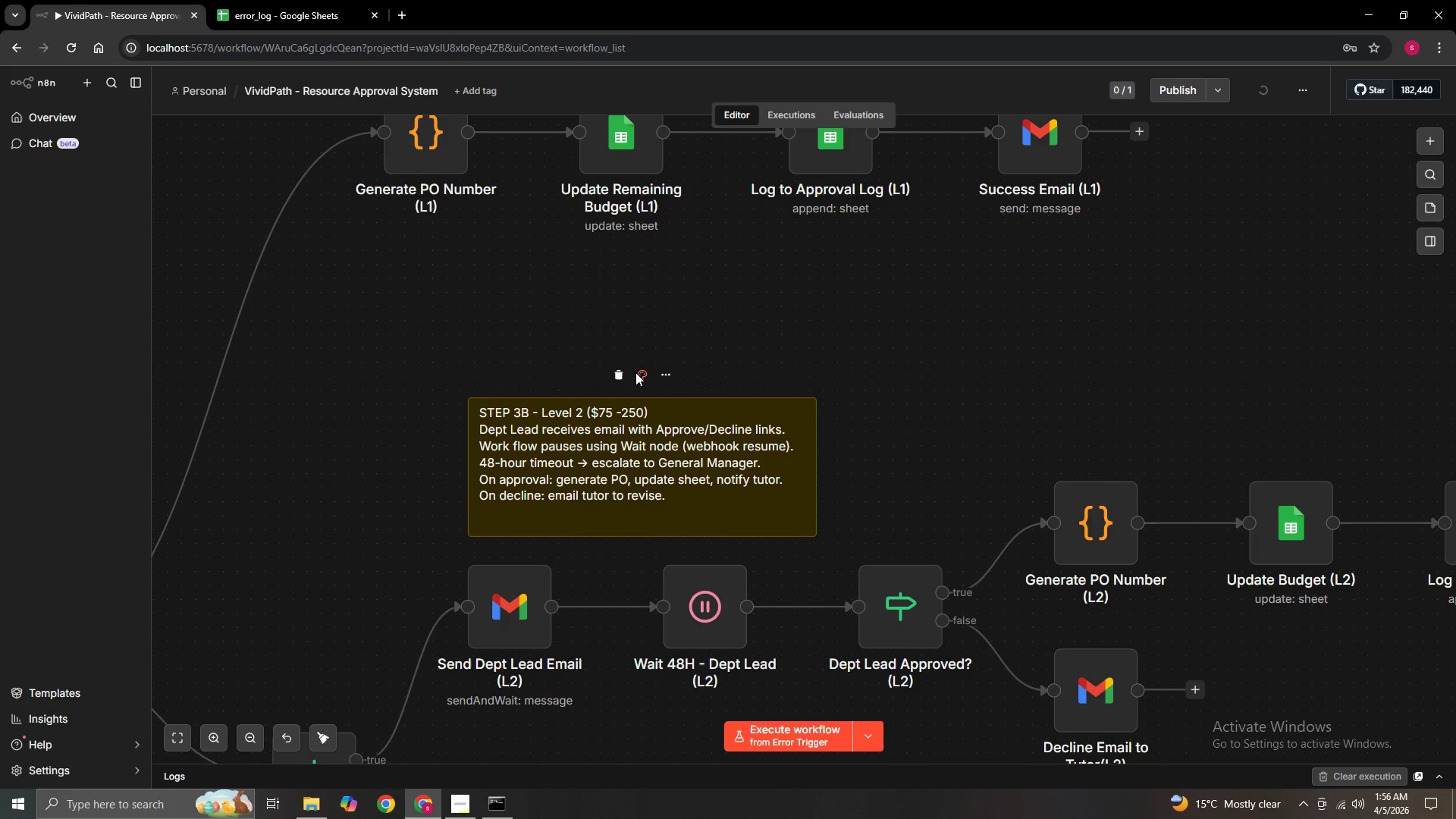 
left_click([635, 372])
 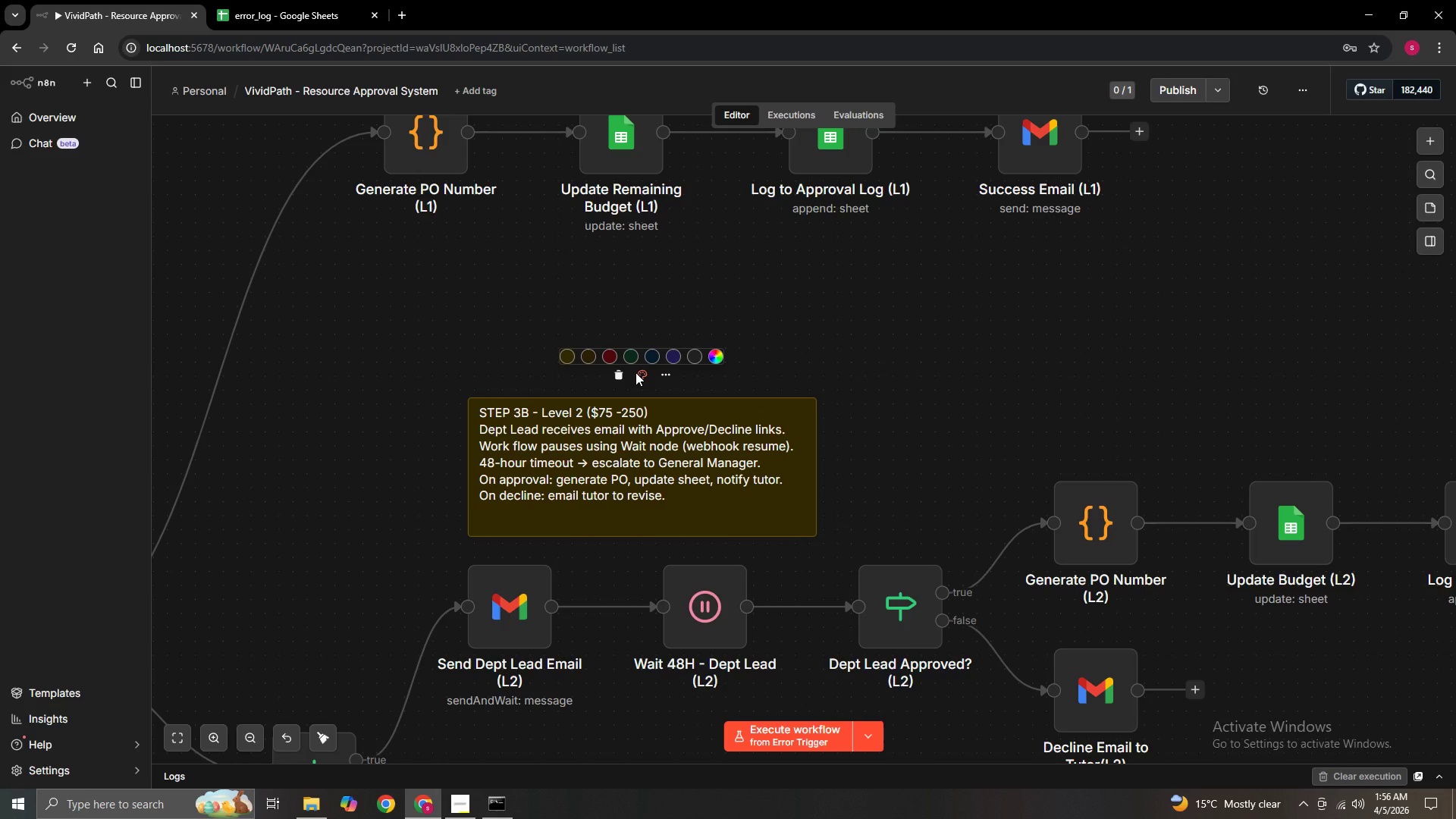 
wait(5.31)
 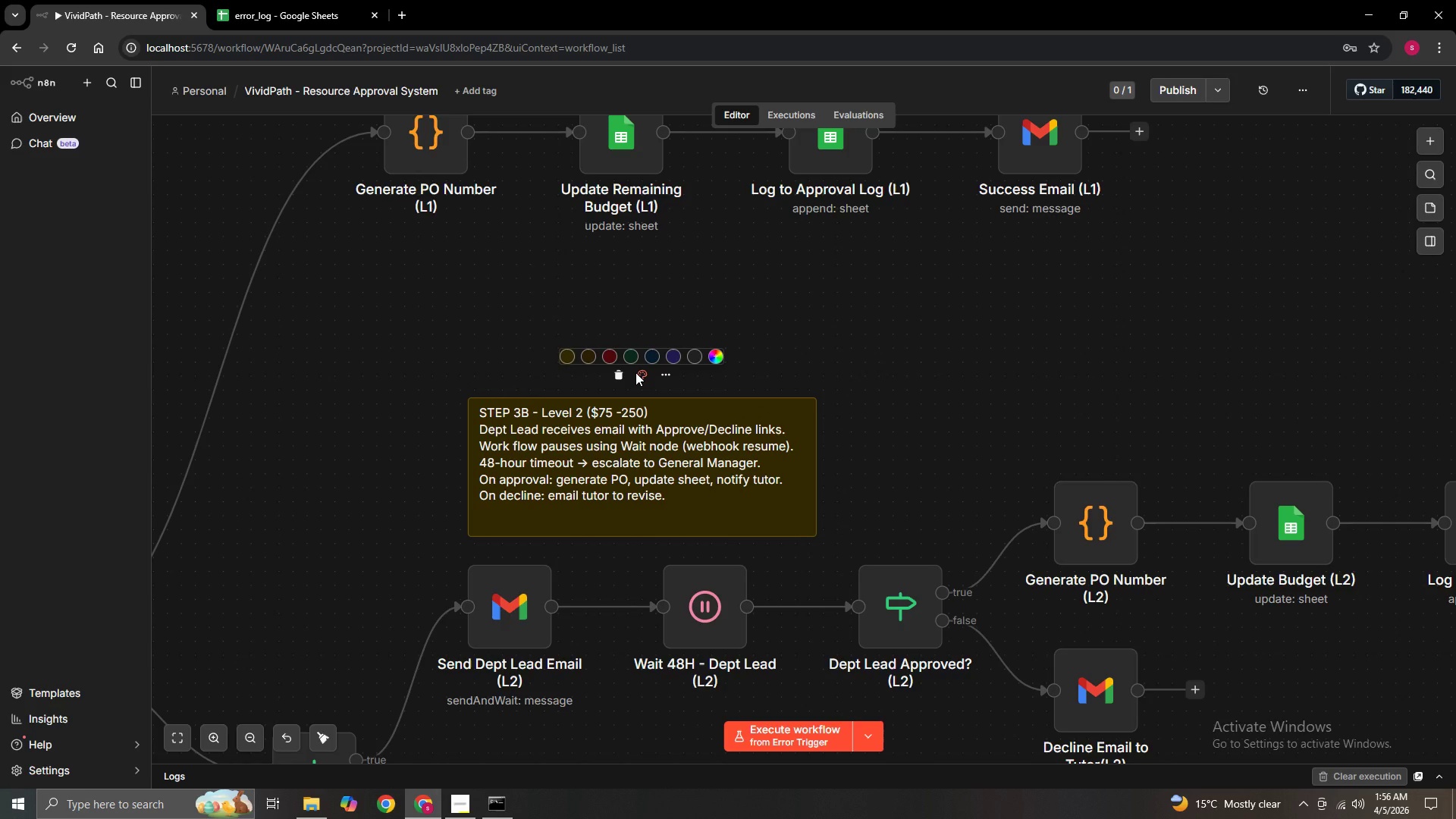 
left_click([636, 356])
 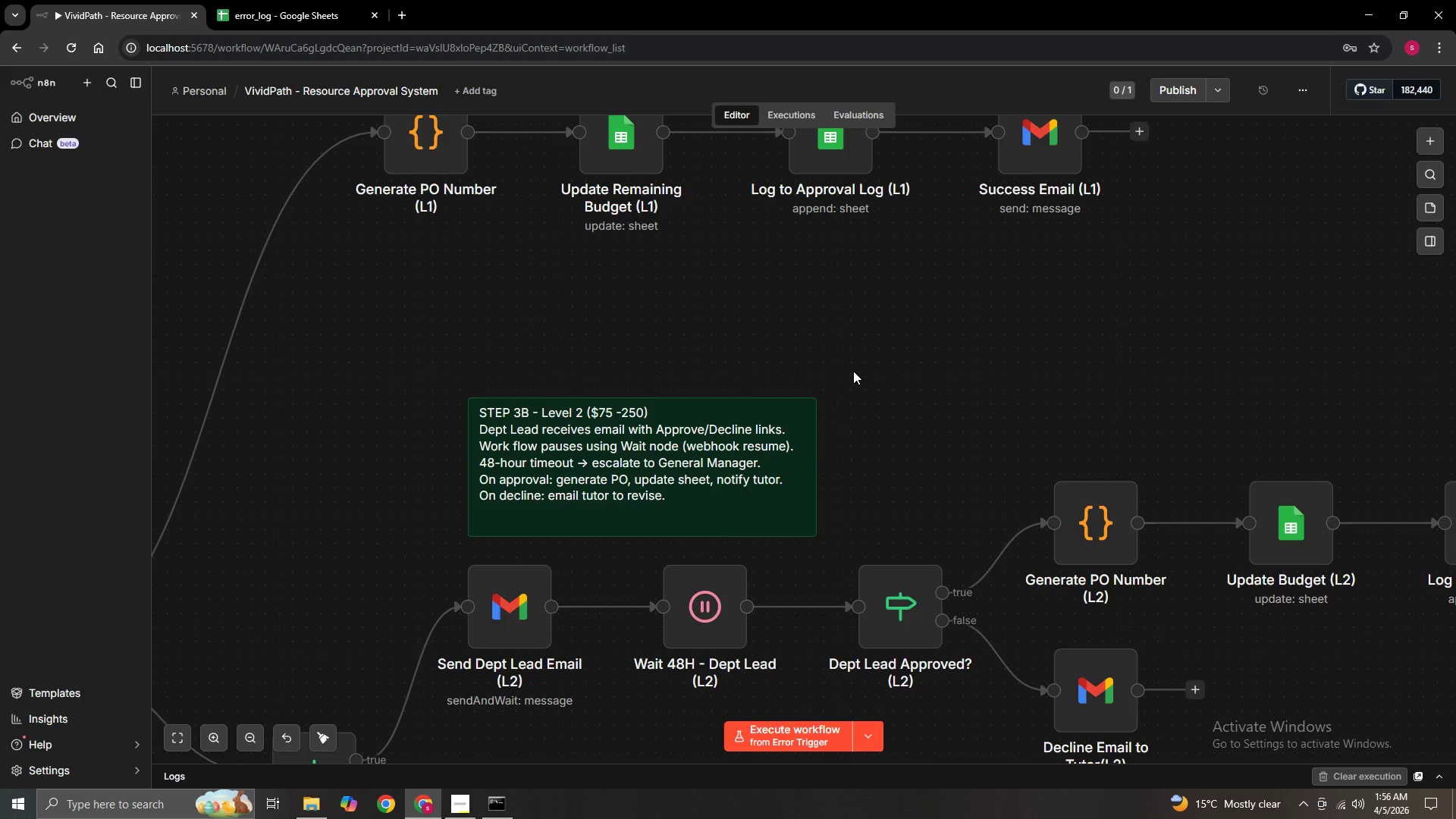 
hold_key(key=ControlLeft, duration=1.5)
scroll: coordinate [852, 373], scroll_direction: down, amount: 6.0
 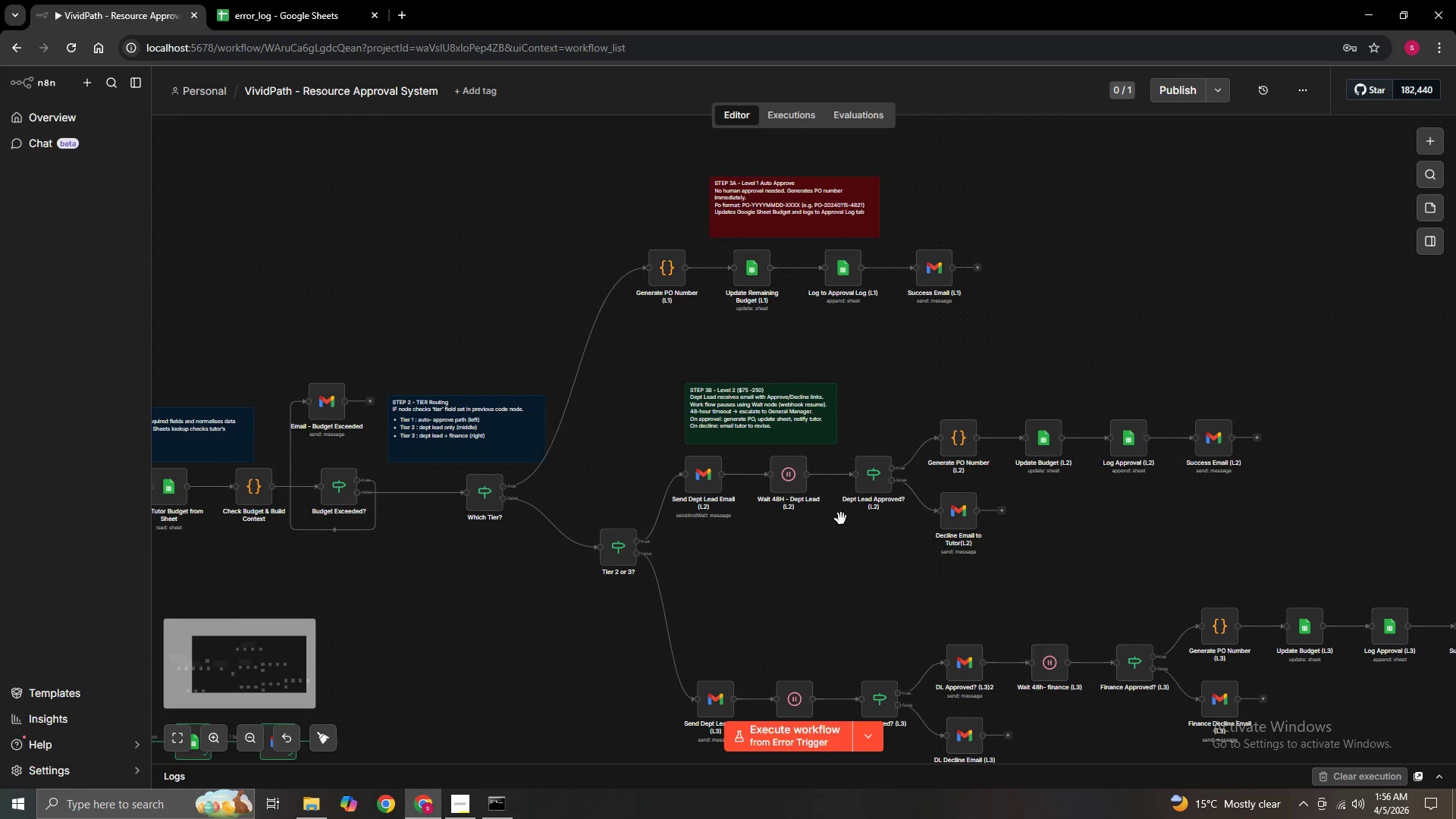 
hold_key(key=ControlLeft, duration=1.77)
 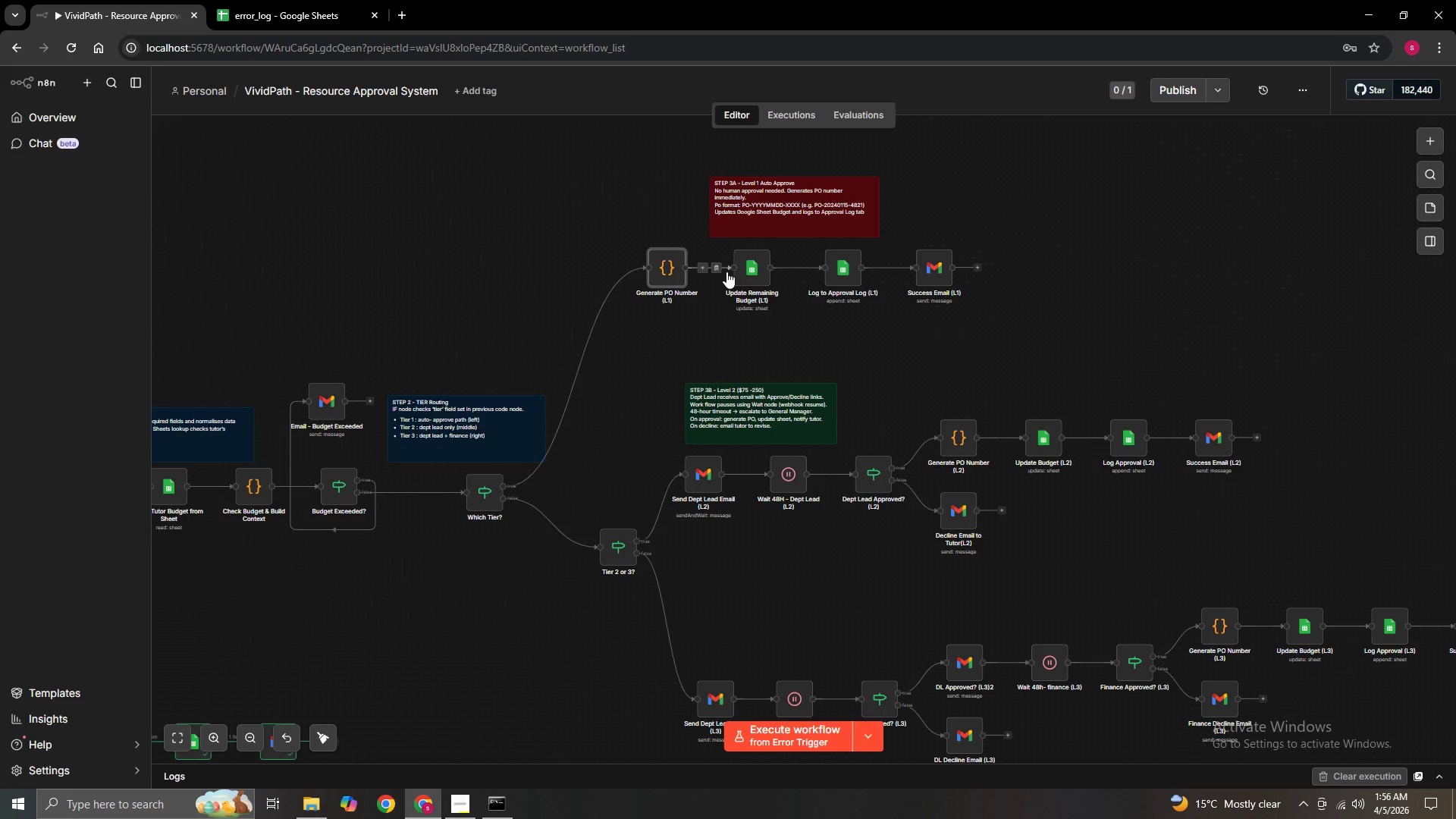 
hold_key(key=ControlLeft, duration=1.5)
left_click([662, 269])
 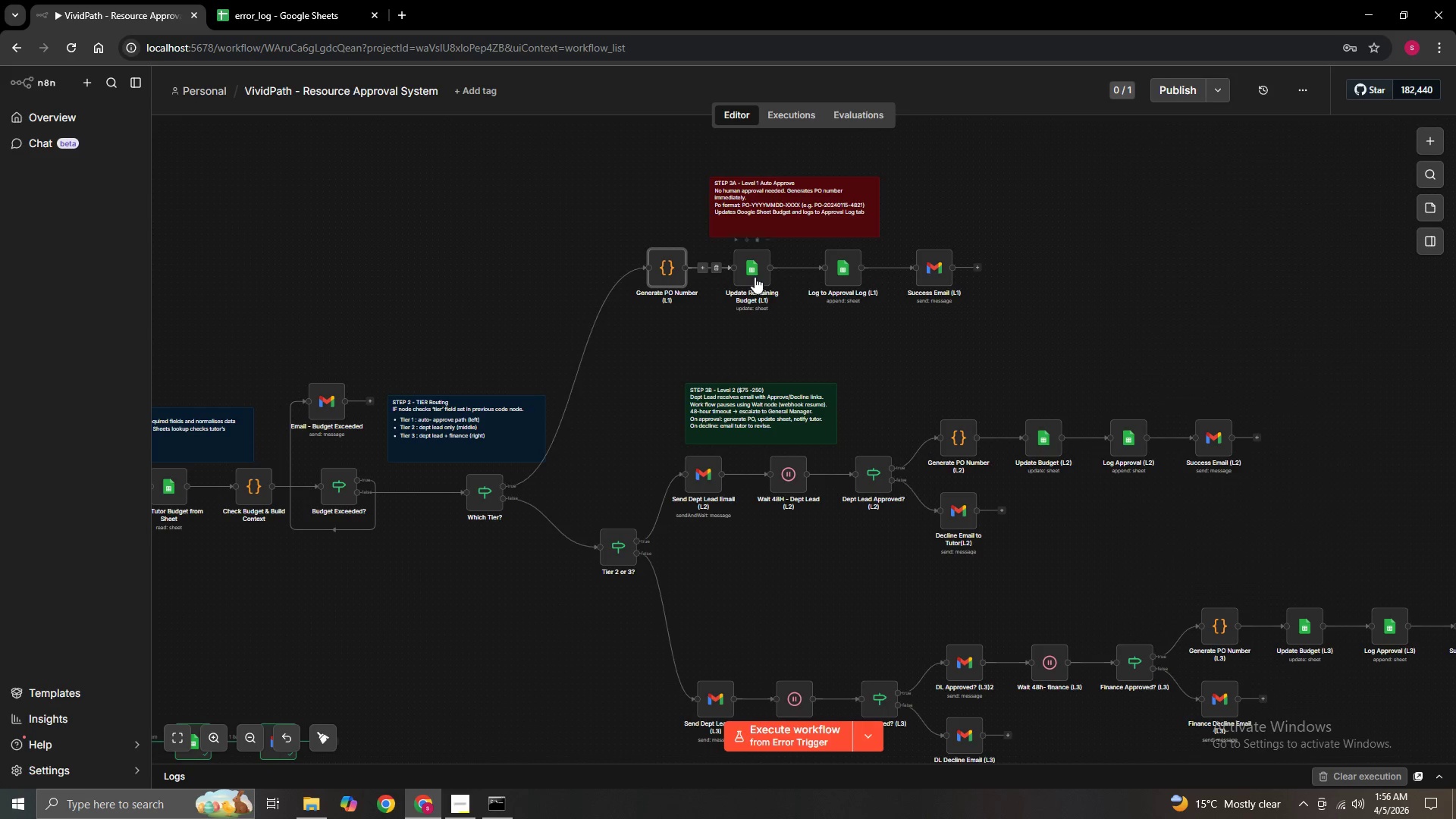 
left_click([752, 276])
 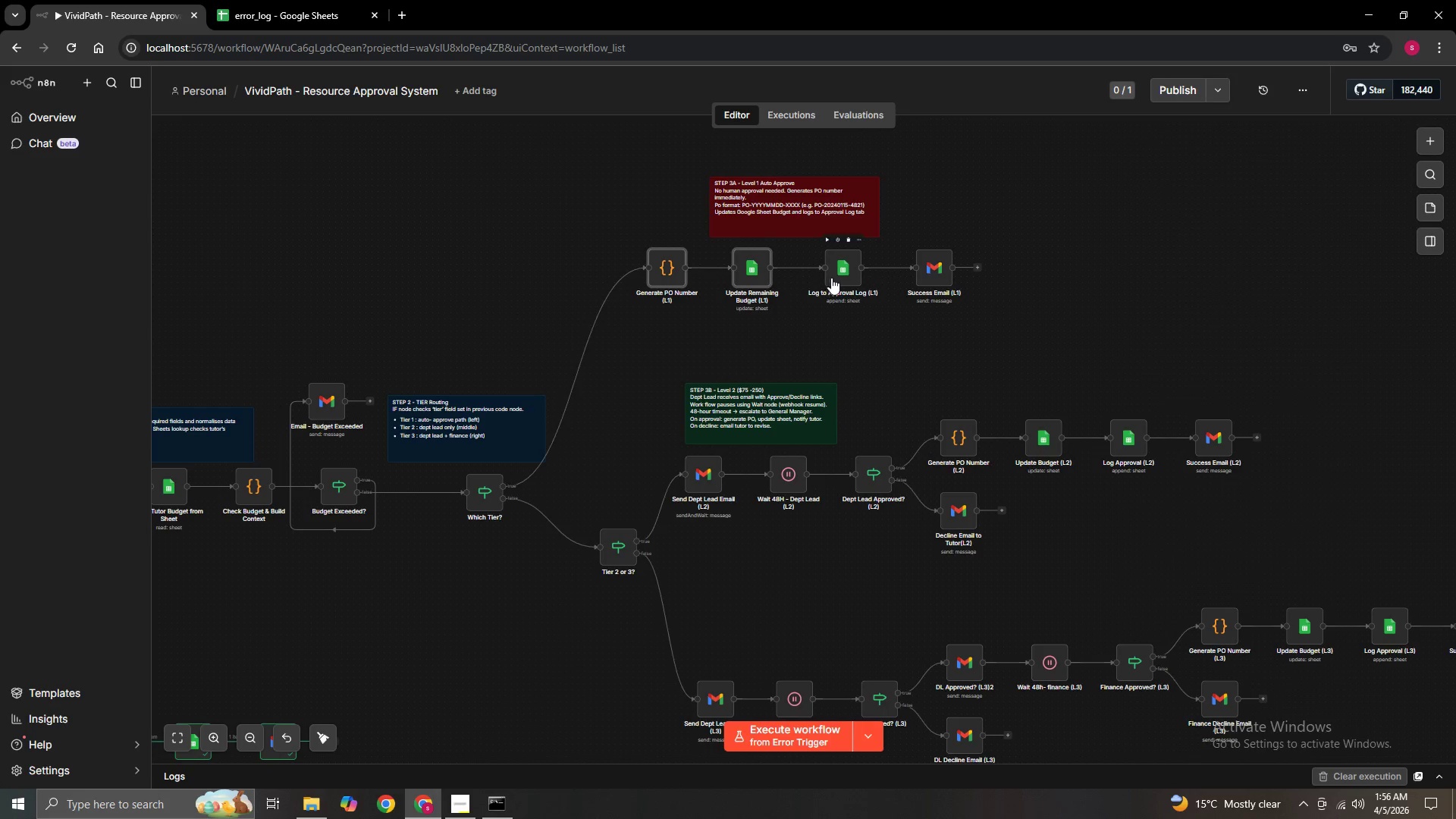 
hold_key(key=ControlLeft, duration=1.51)
left_click([844, 280])
 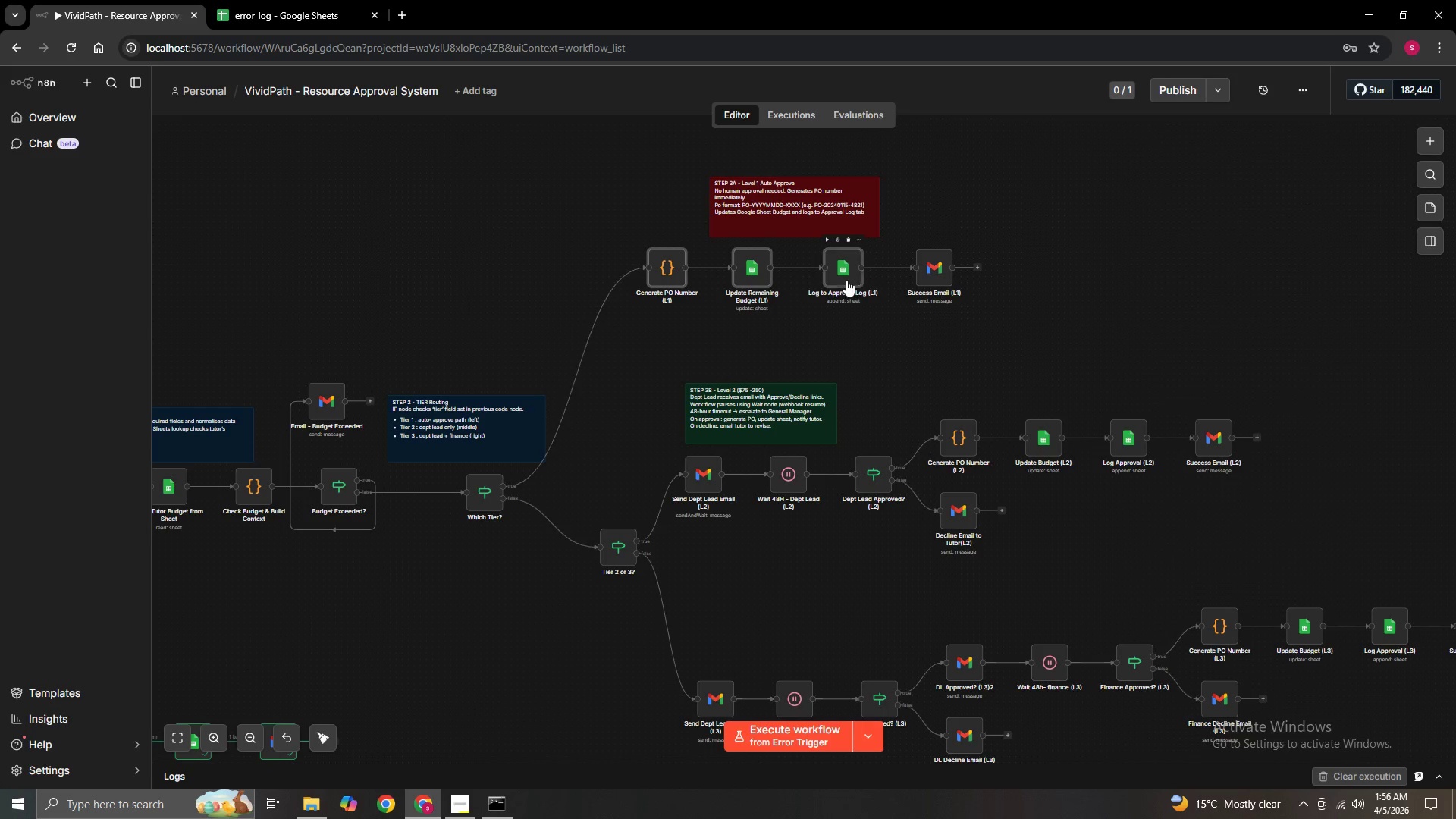 
left_click([941, 275])
 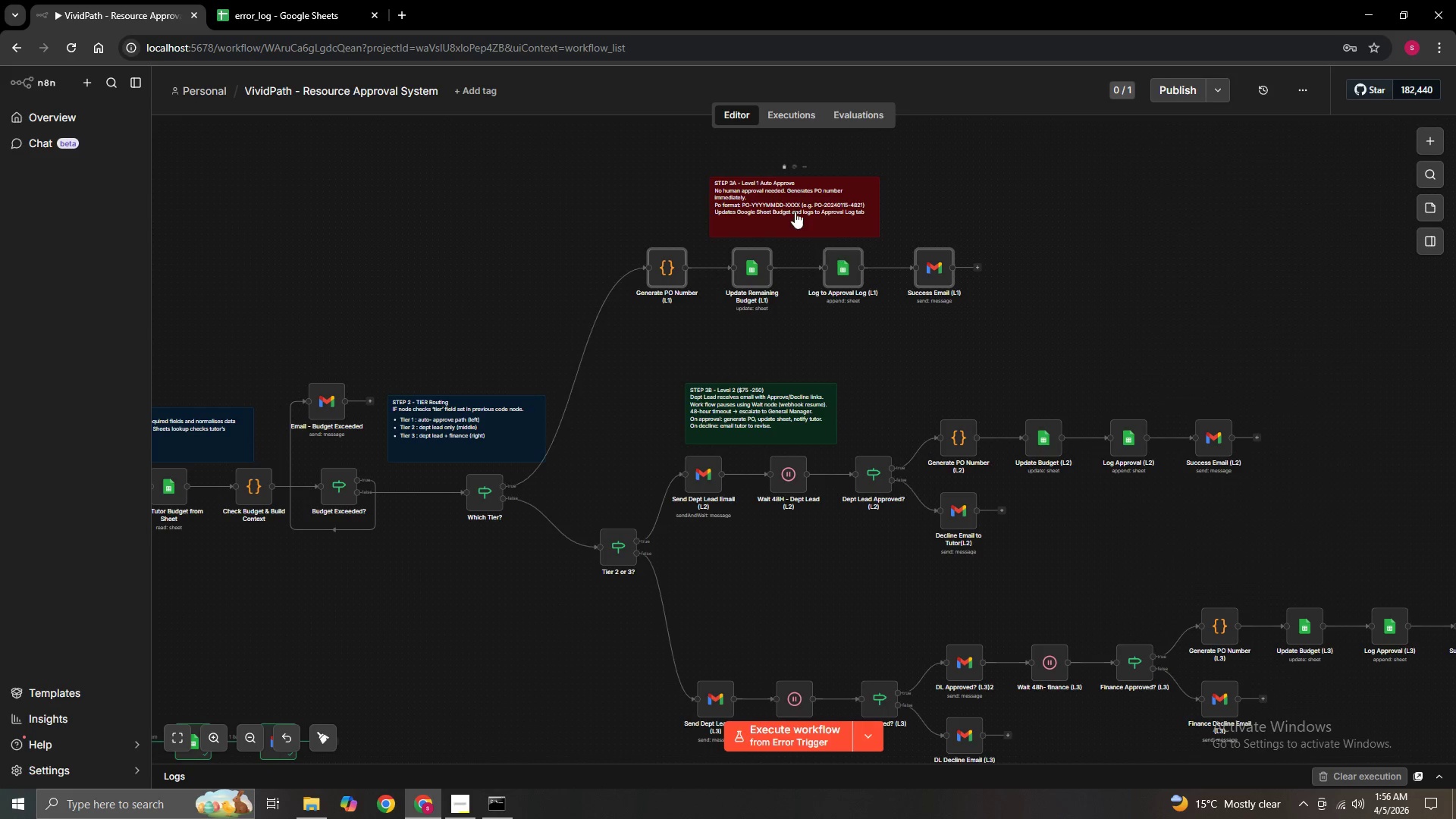 
hold_key(key=ControlLeft, duration=1.52)
left_click([795, 212])
 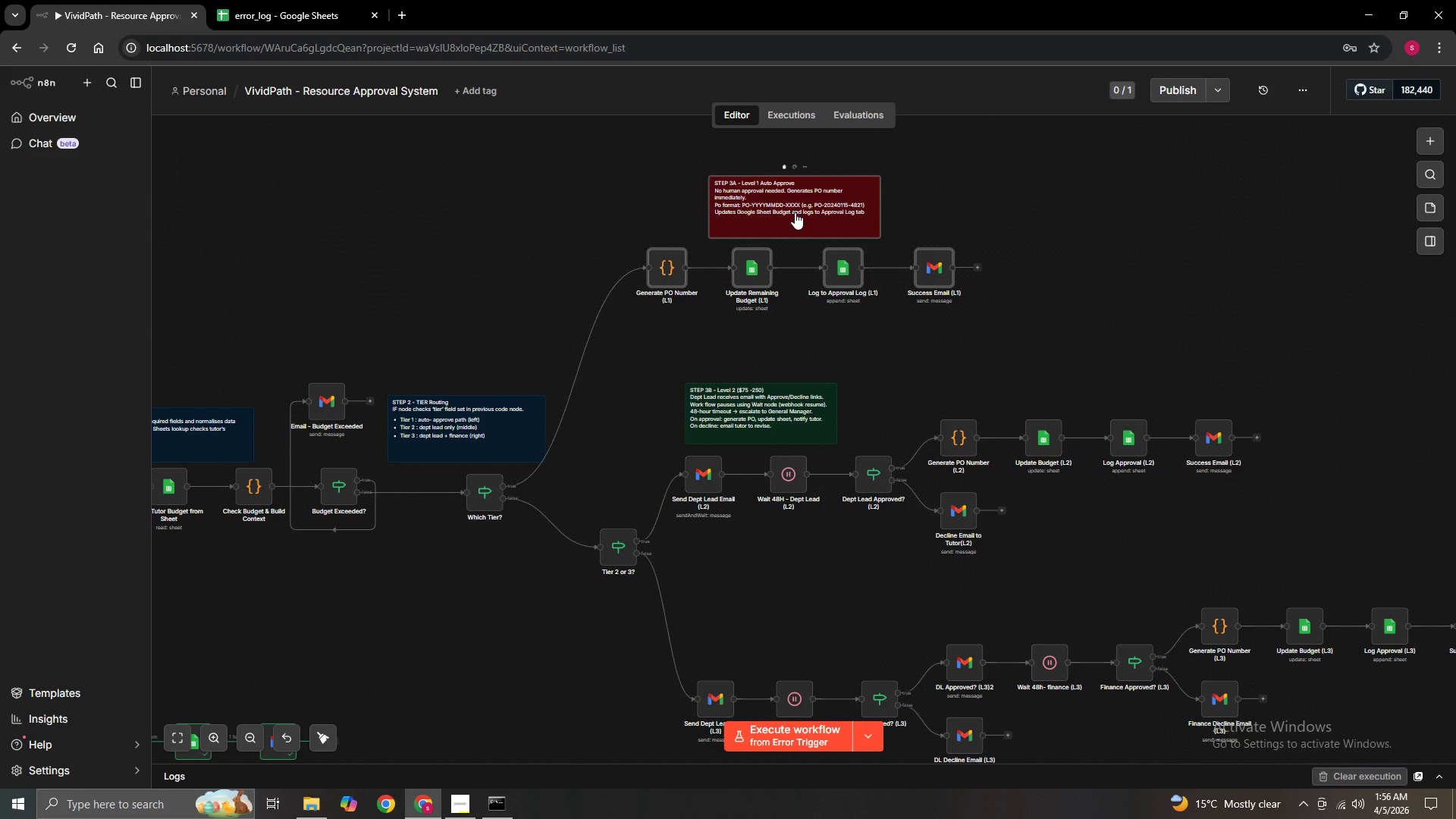 
left_click_drag(start_coordinate=[795, 212], to_coordinate=[792, 265])
 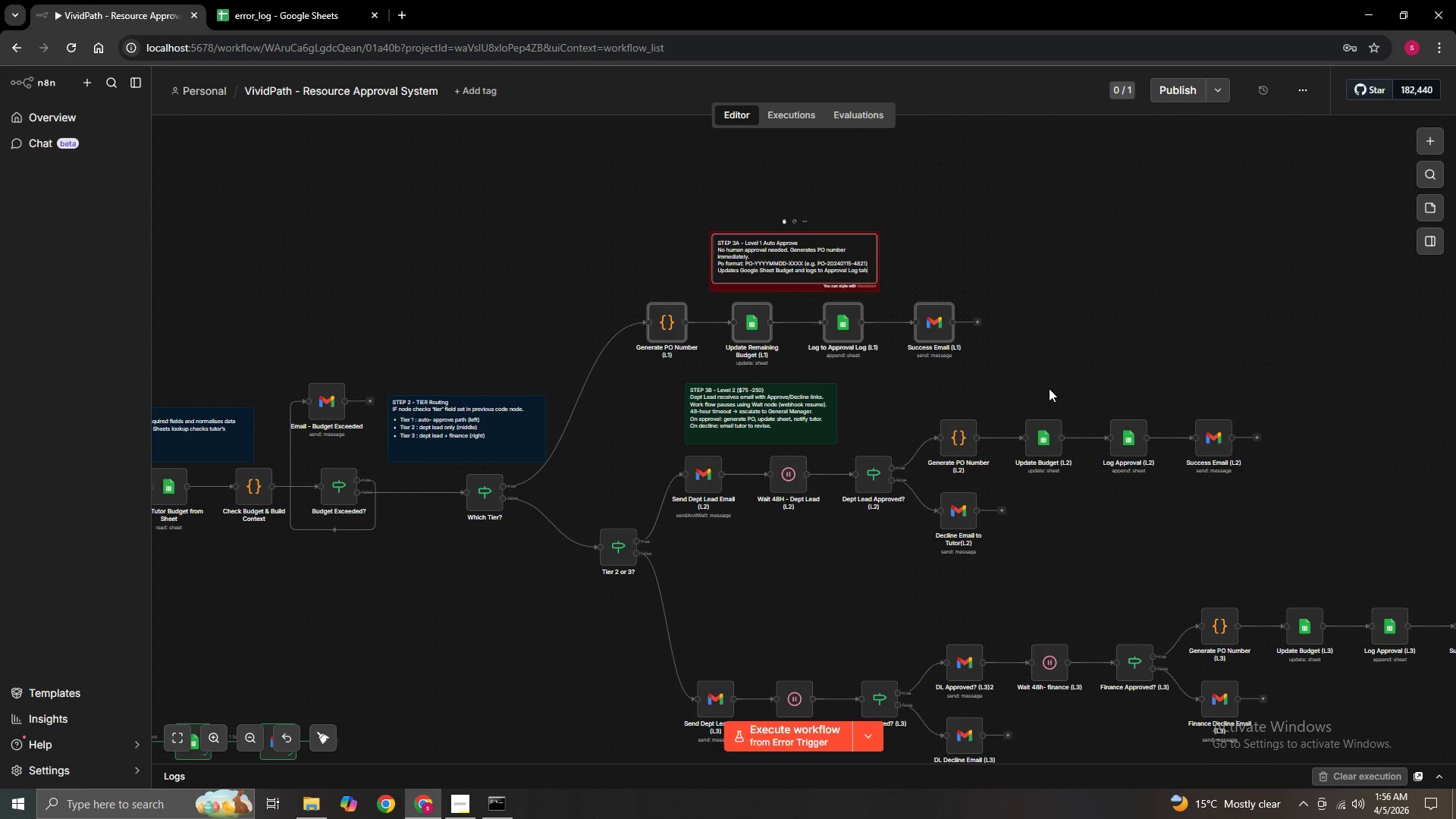 
hold_key(key=ControlLeft, duration=1.26)
 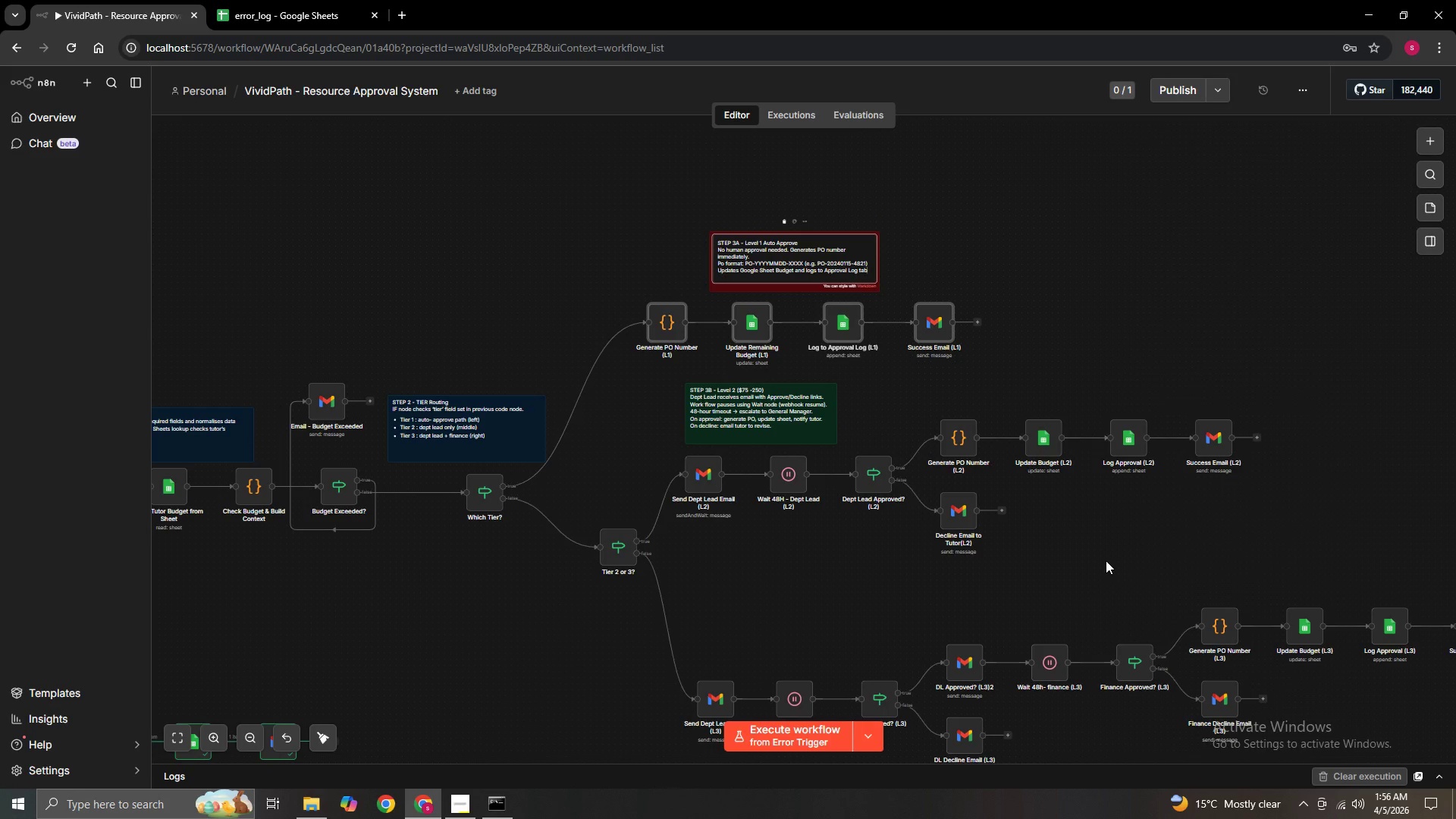 
hold_key(key=ControlLeft, duration=0.88)
left_click_drag(start_coordinate=[1106, 560], to_coordinate=[1082, 491])
 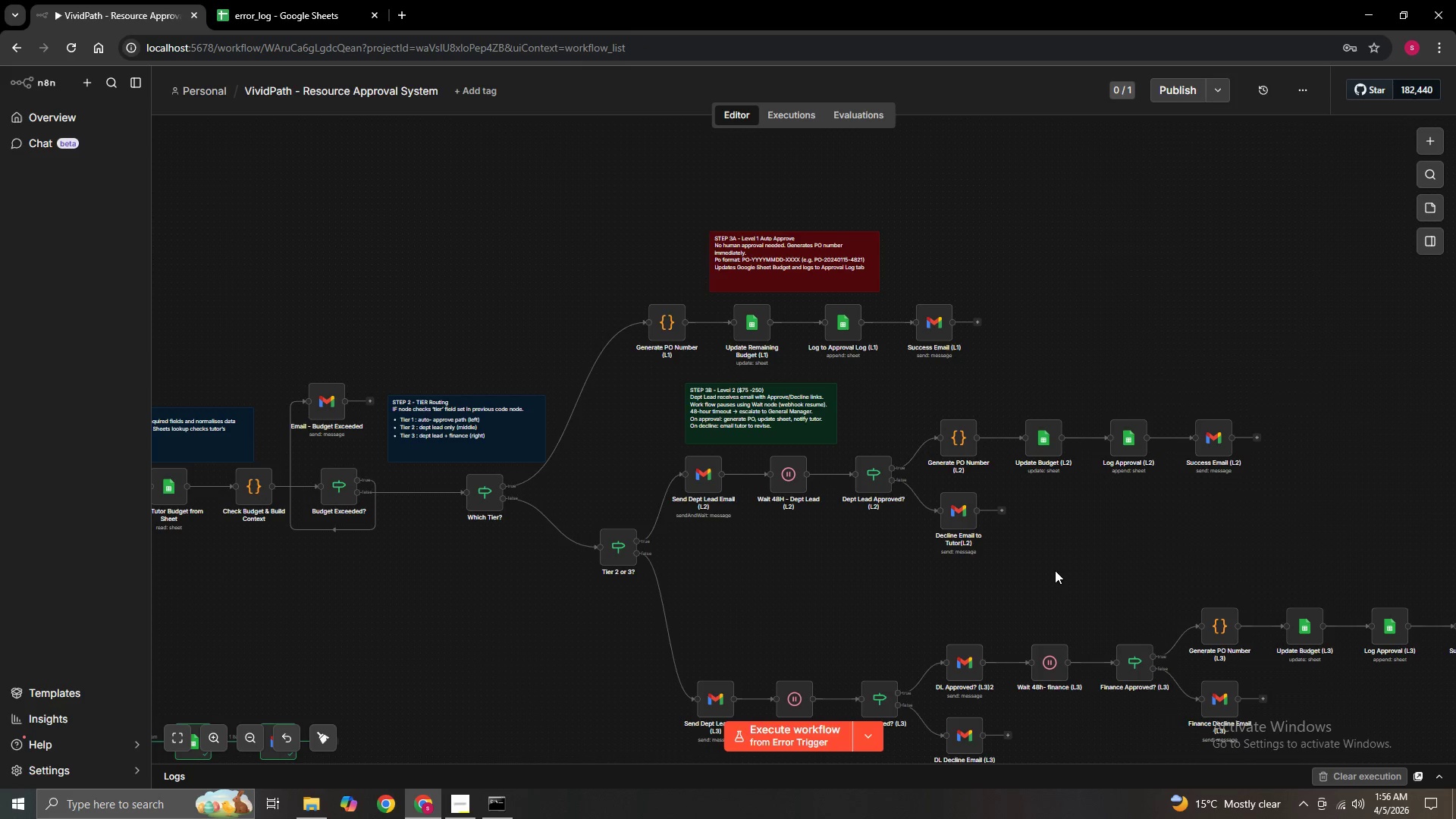 
hold_key(key=ControlLeft, duration=1.5)
left_click_drag(start_coordinate=[1055, 570], to_coordinate=[1021, 394])
 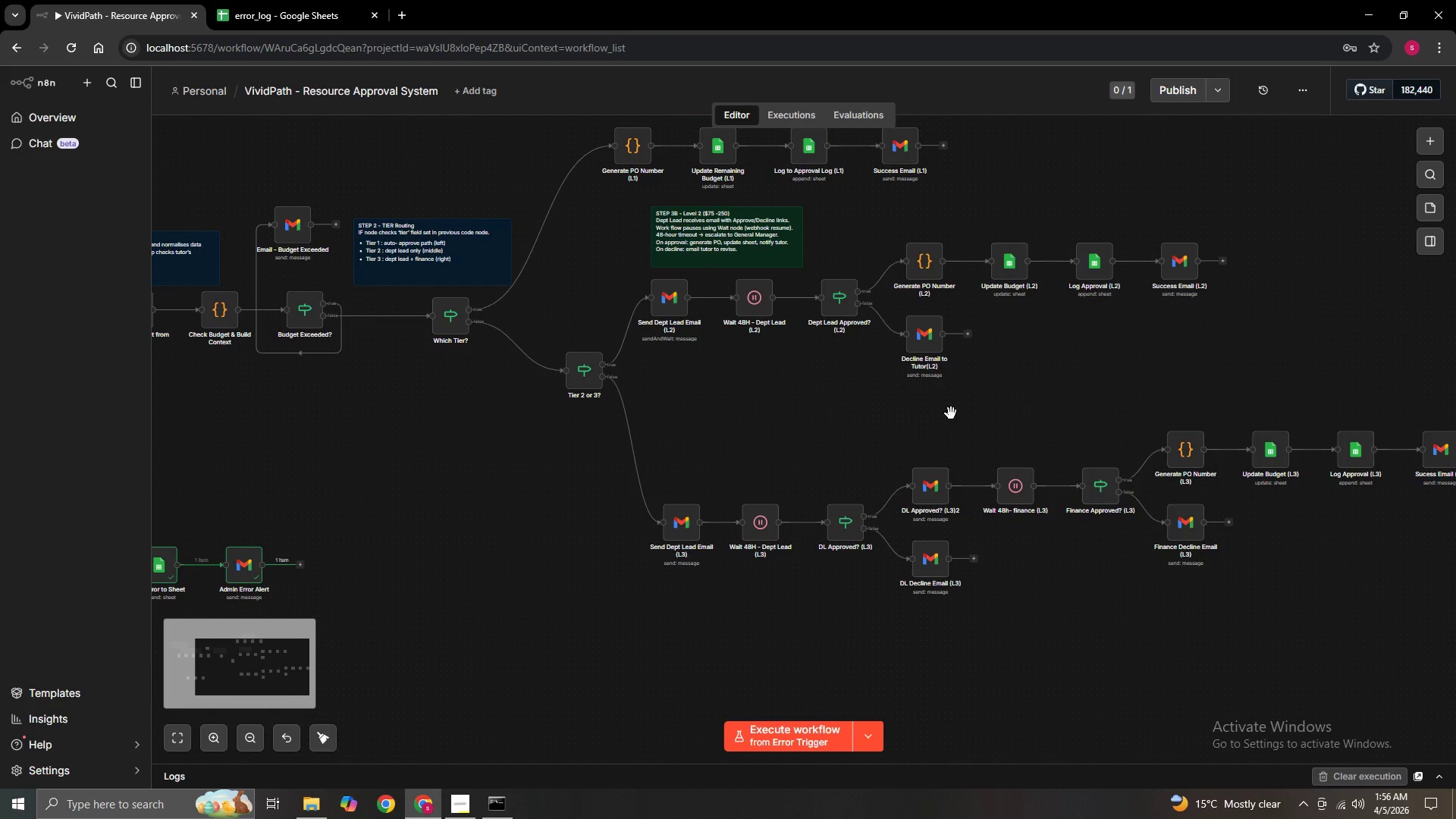 
hold_key(key=ControlLeft, duration=1.52)
scroll: coordinate [942, 416], scroll_direction: up, amount: 2.0
 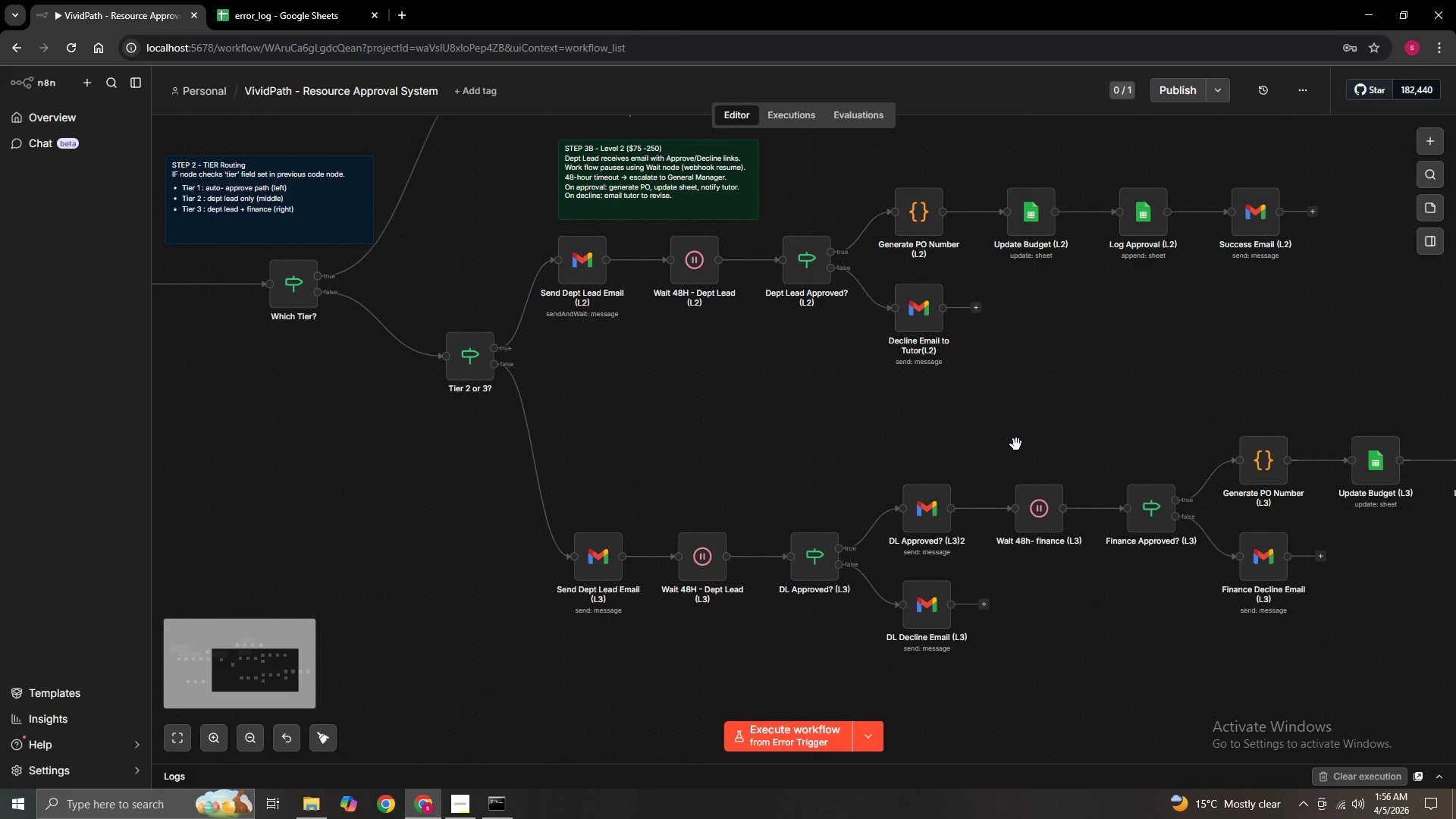 
left_click_drag(start_coordinate=[1016, 444], to_coordinate=[841, 415])
 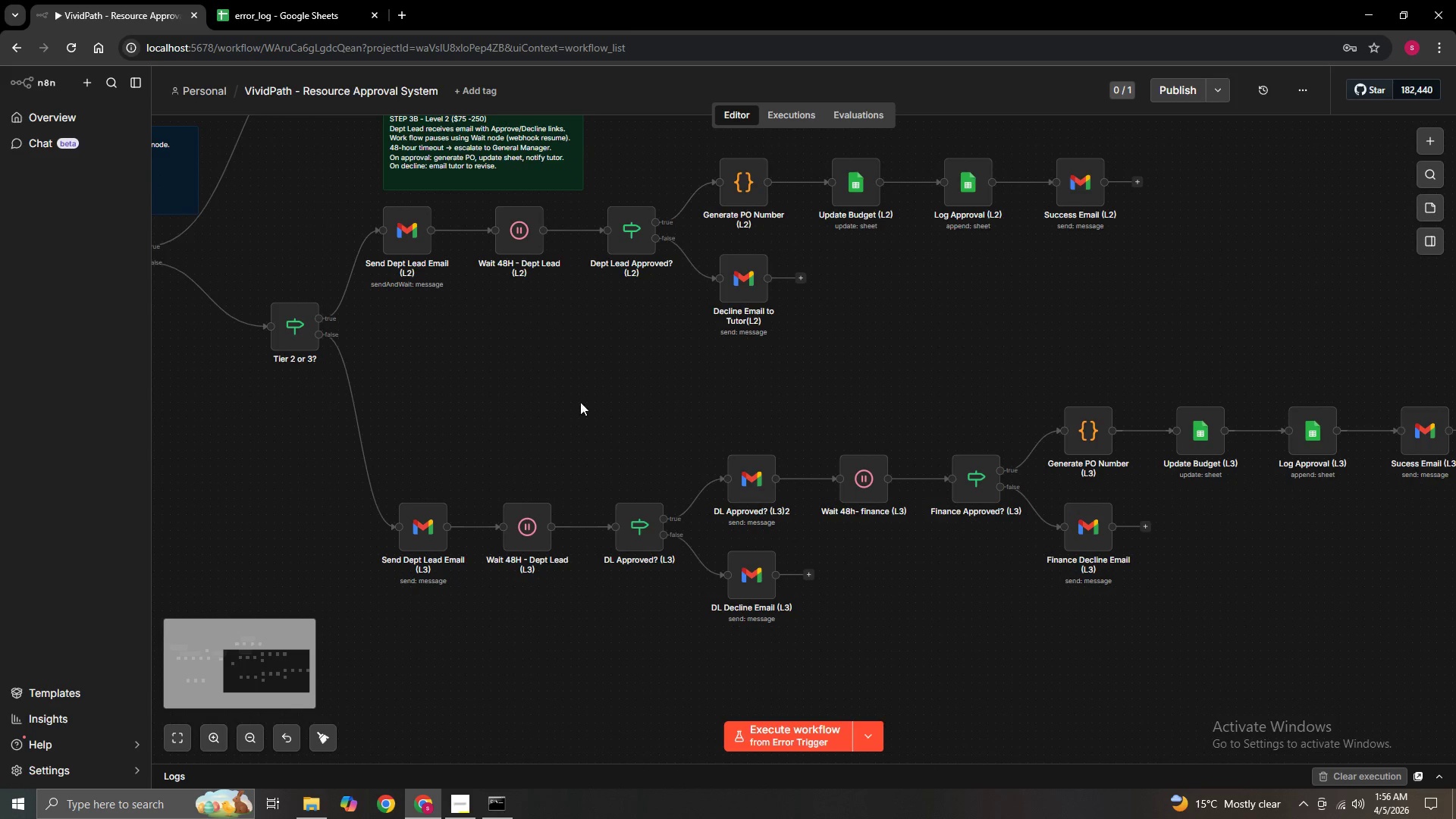 
hold_key(key=ControlLeft, duration=1.53)
 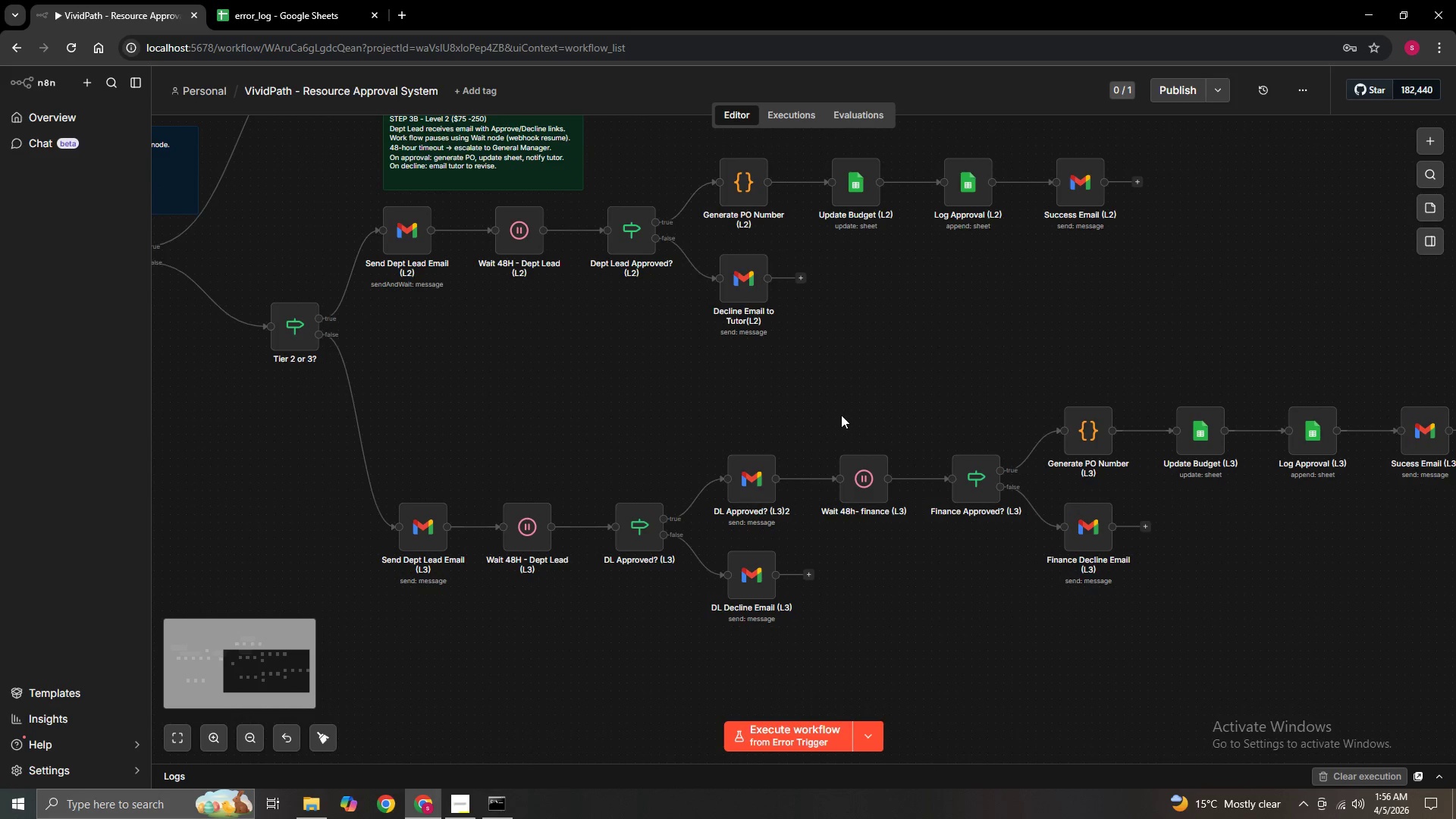 
hold_key(key=ControlLeft, duration=0.53)
 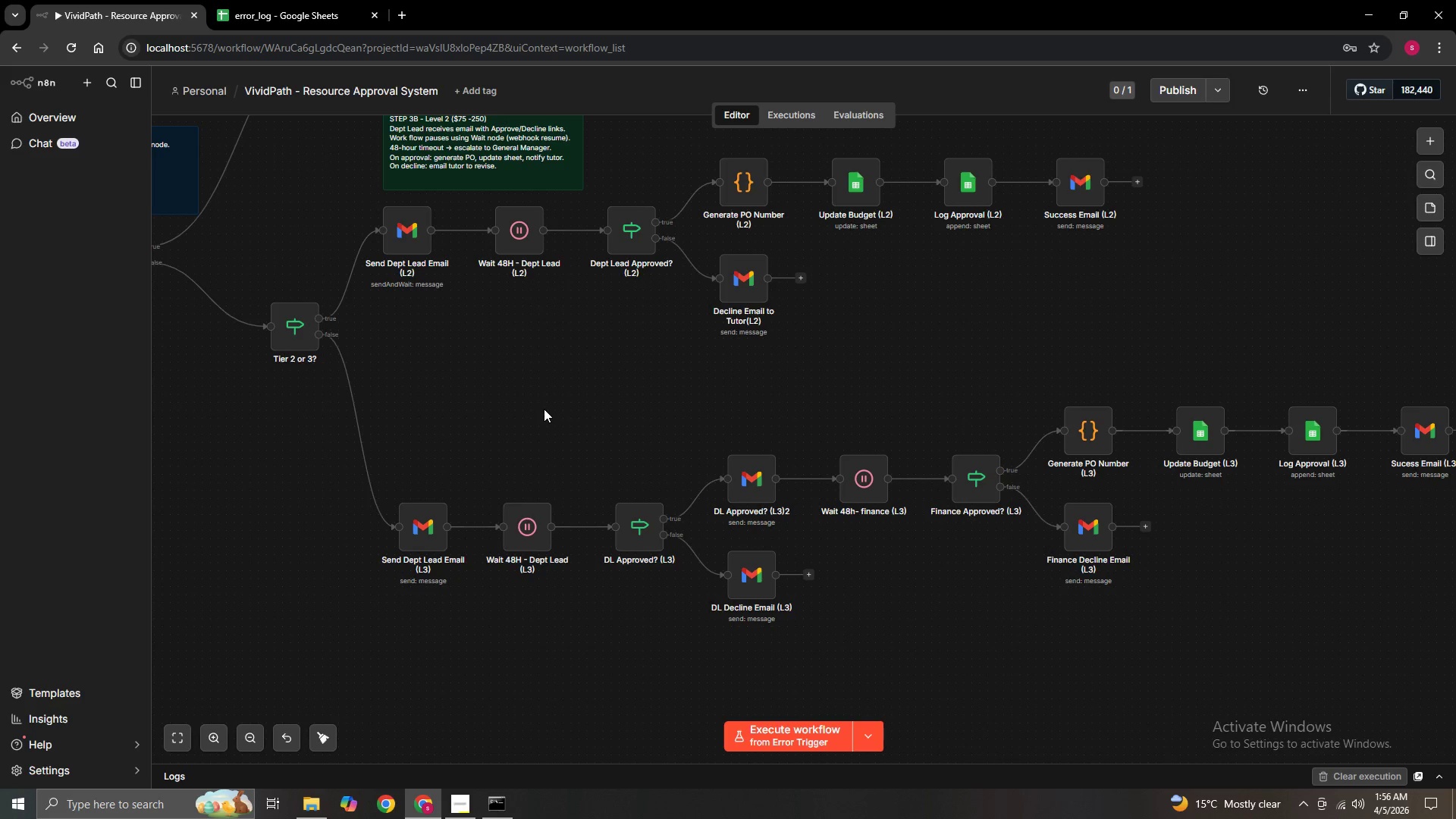 
wait(17.7)
 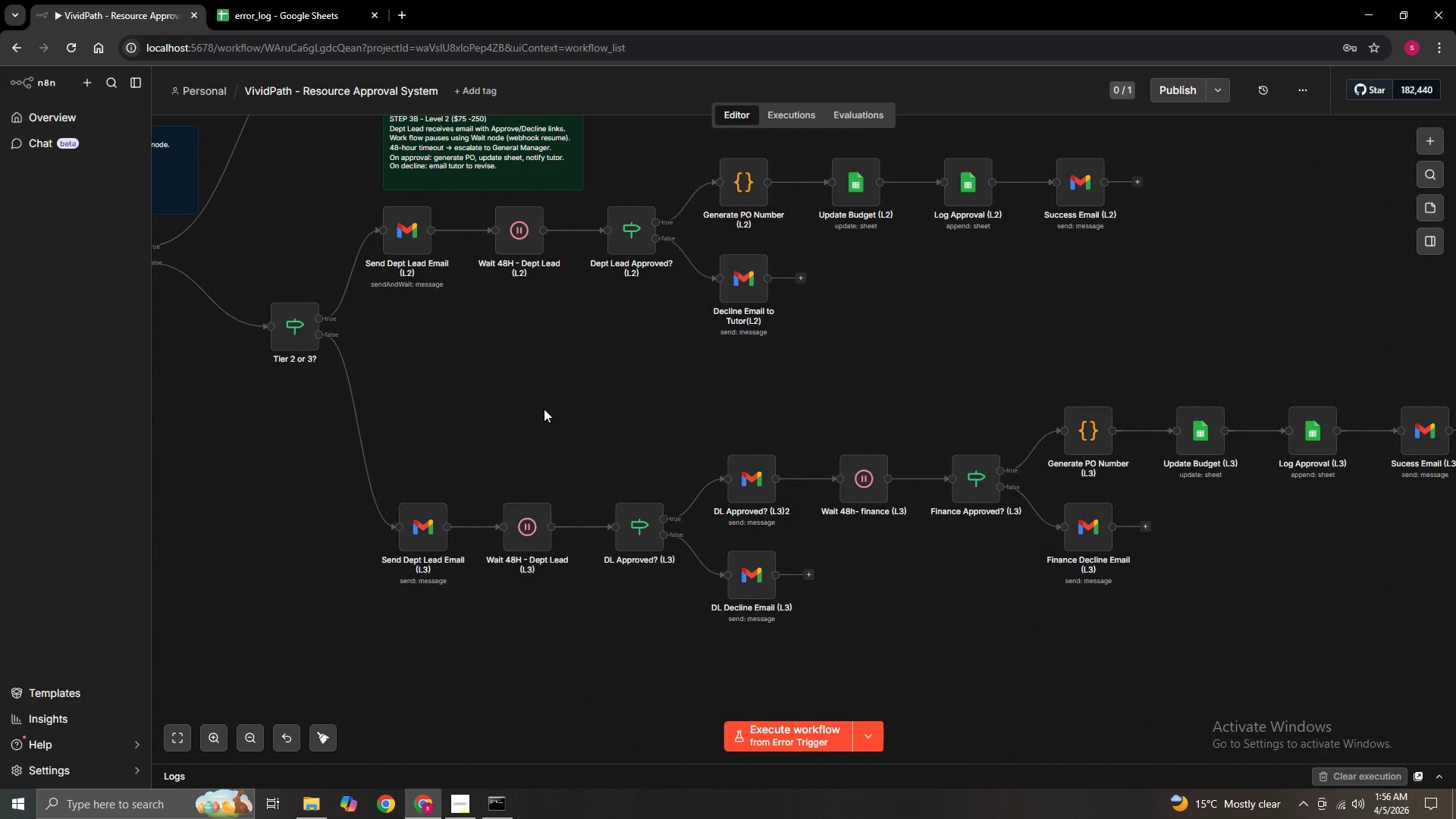 
right_click([519, 382])
 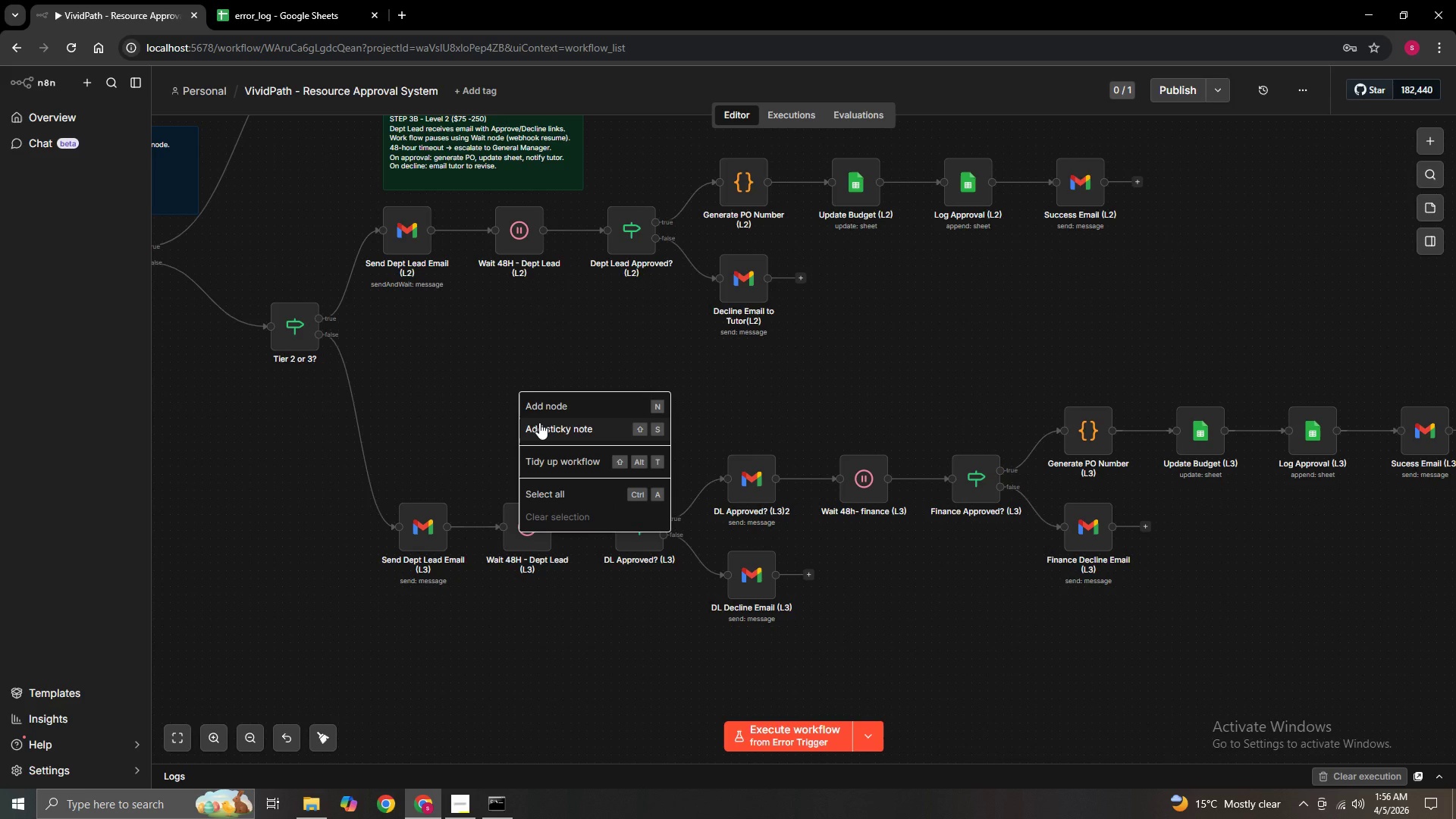 
left_click([539, 422])
 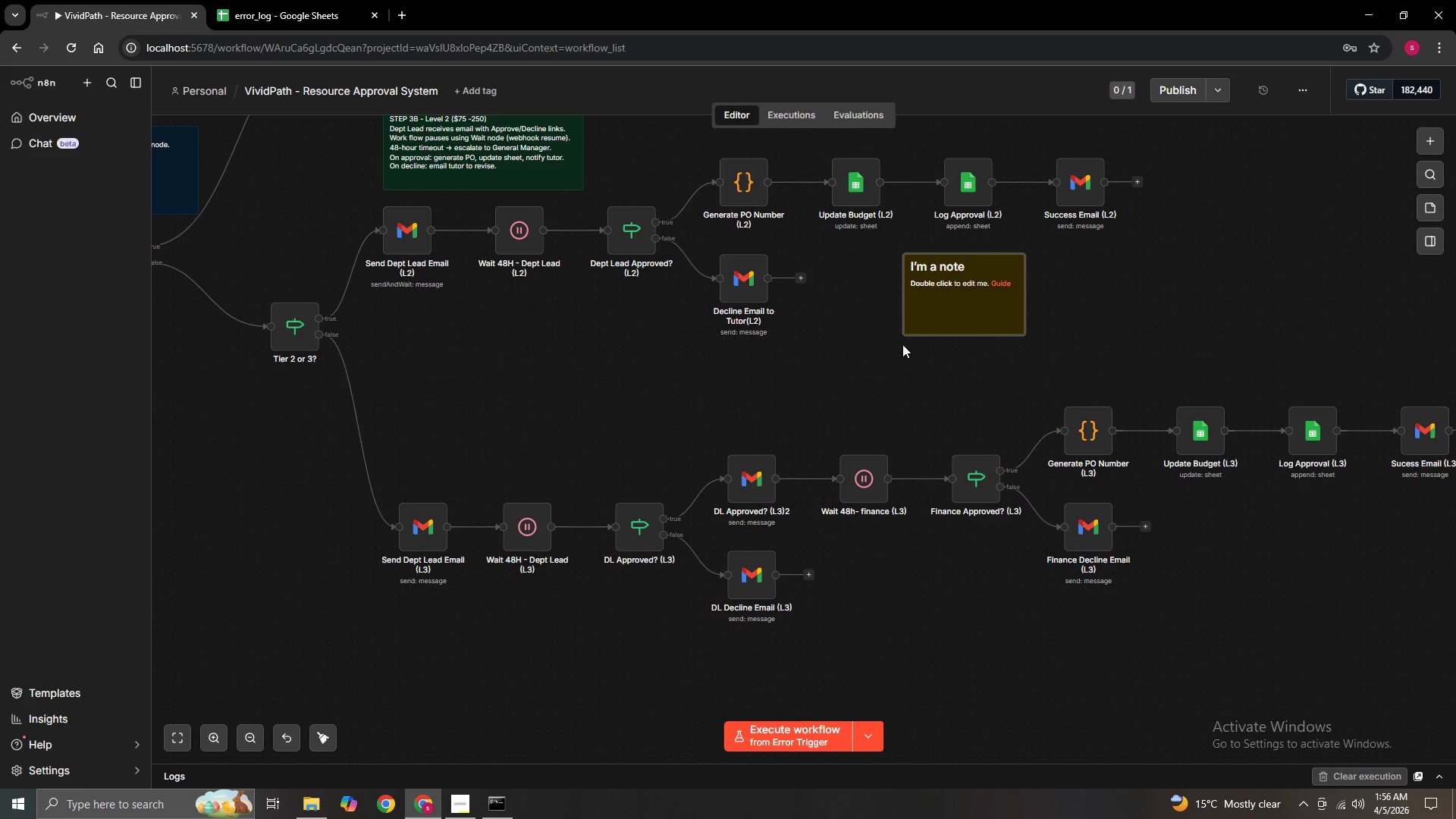 
left_click_drag(start_coordinate=[950, 285], to_coordinate=[535, 375])
 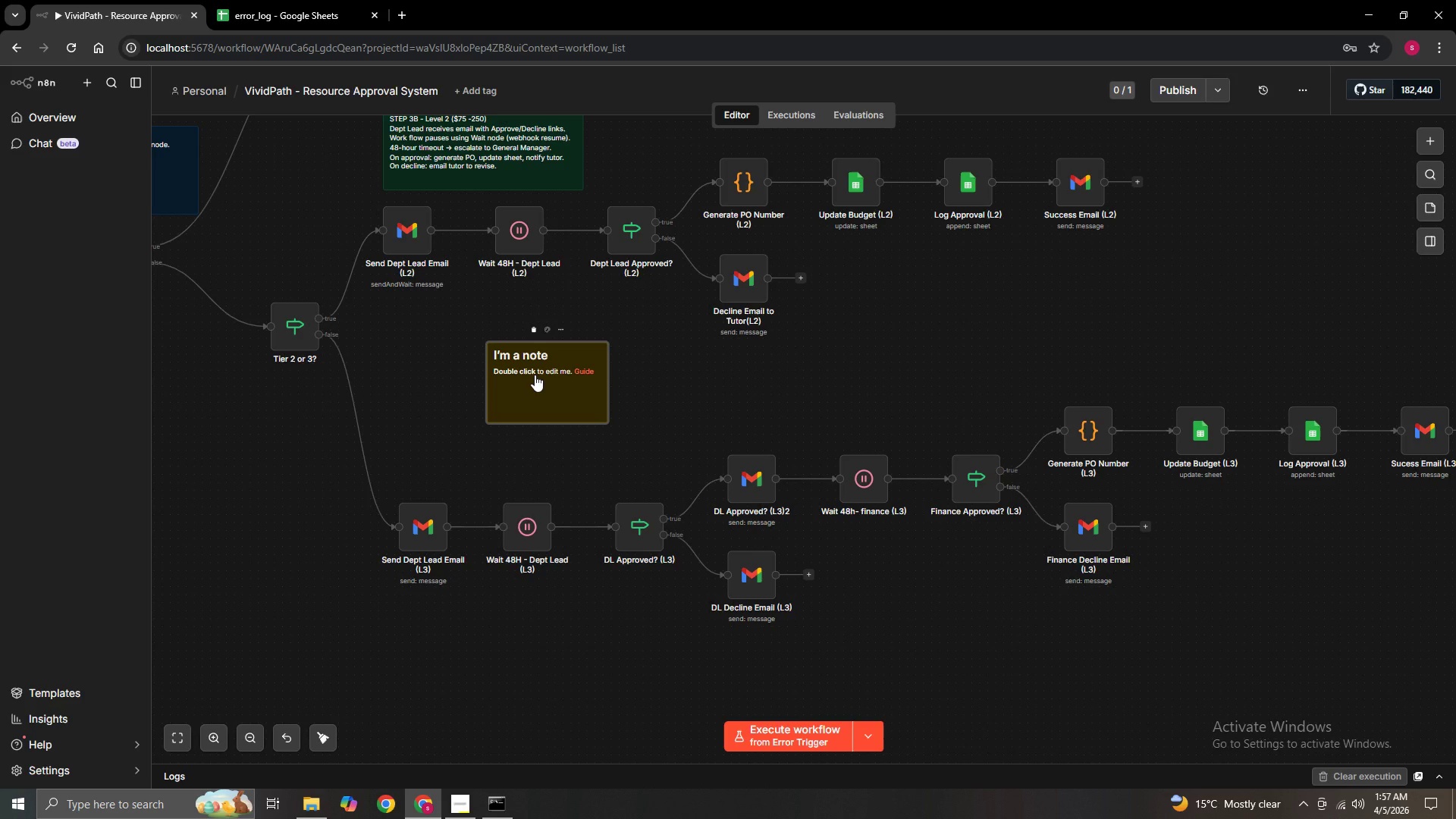 
wait(15.5)
 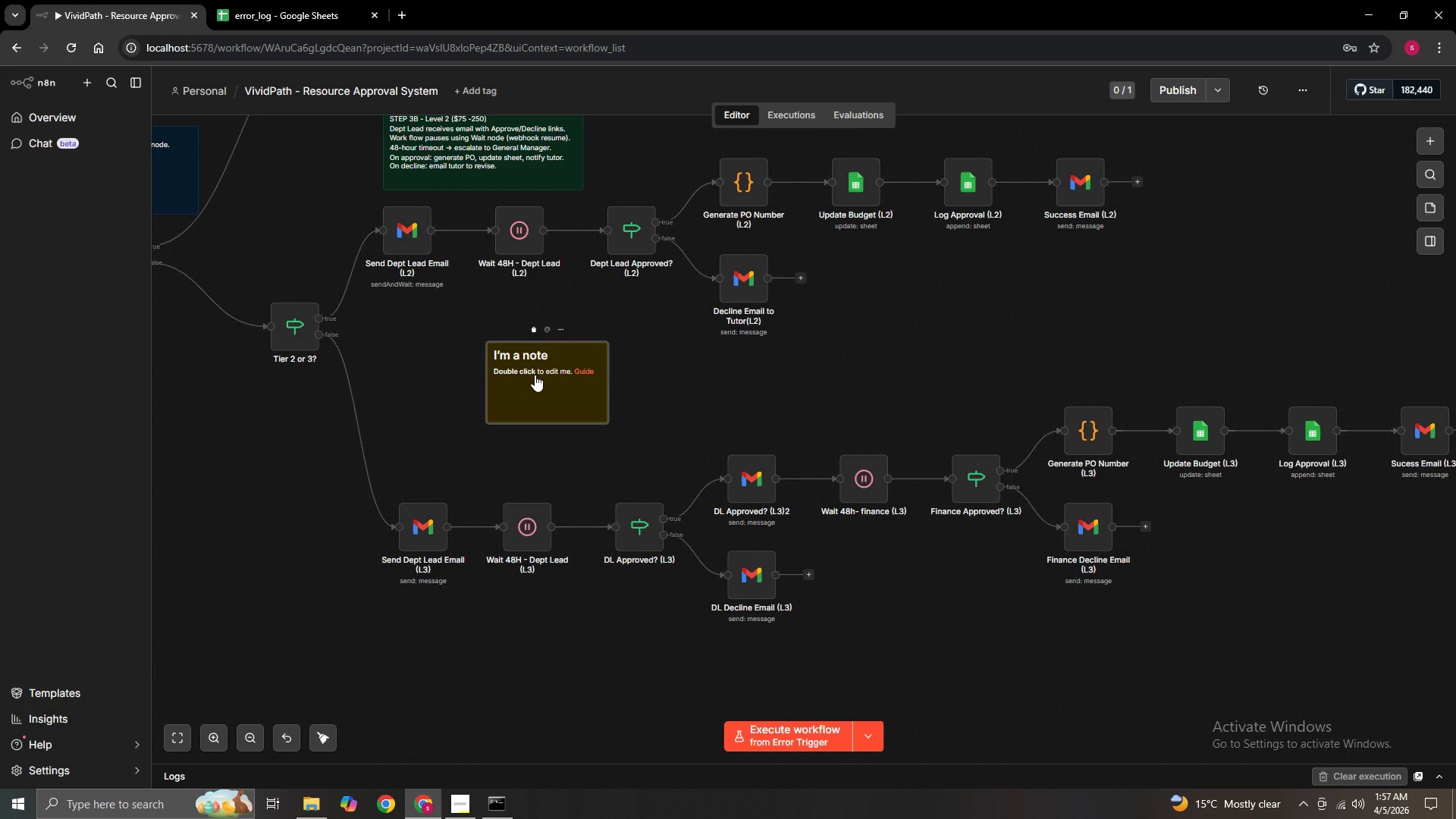 
double_click([535, 375])
 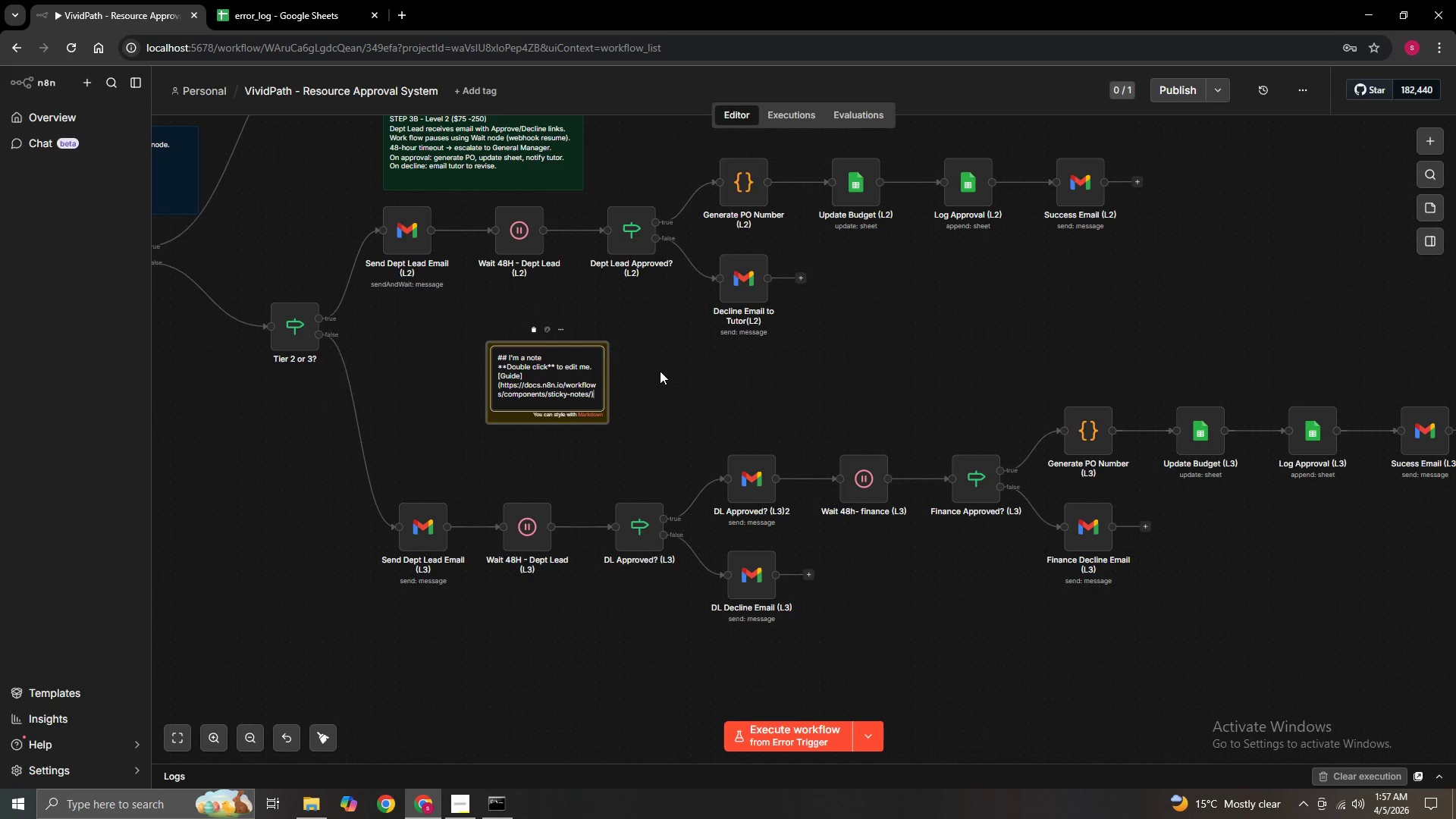 
hold_key(key=Backspace, duration=1.51)
 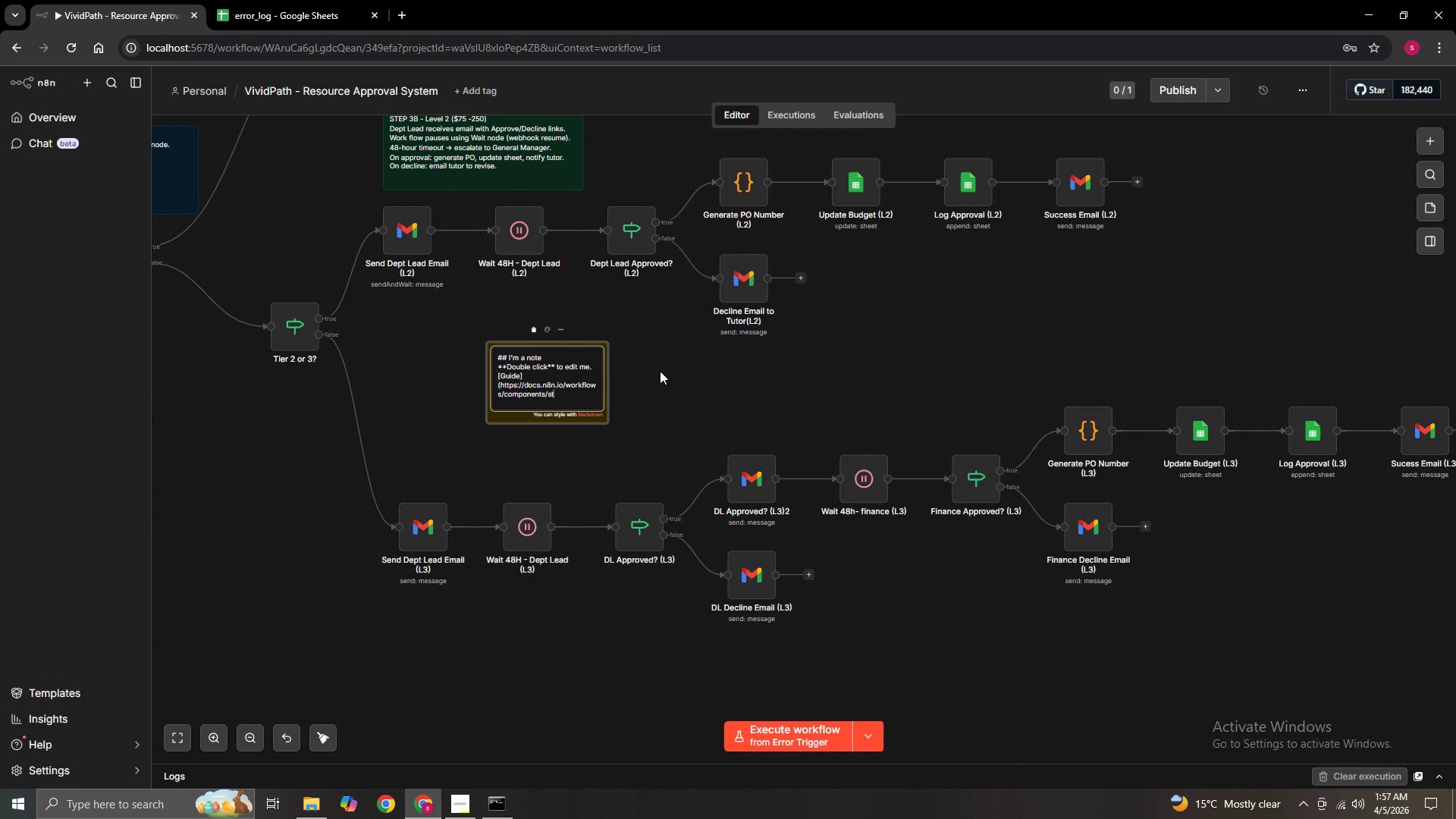 
hold_key(key=Backspace, duration=0.75)
 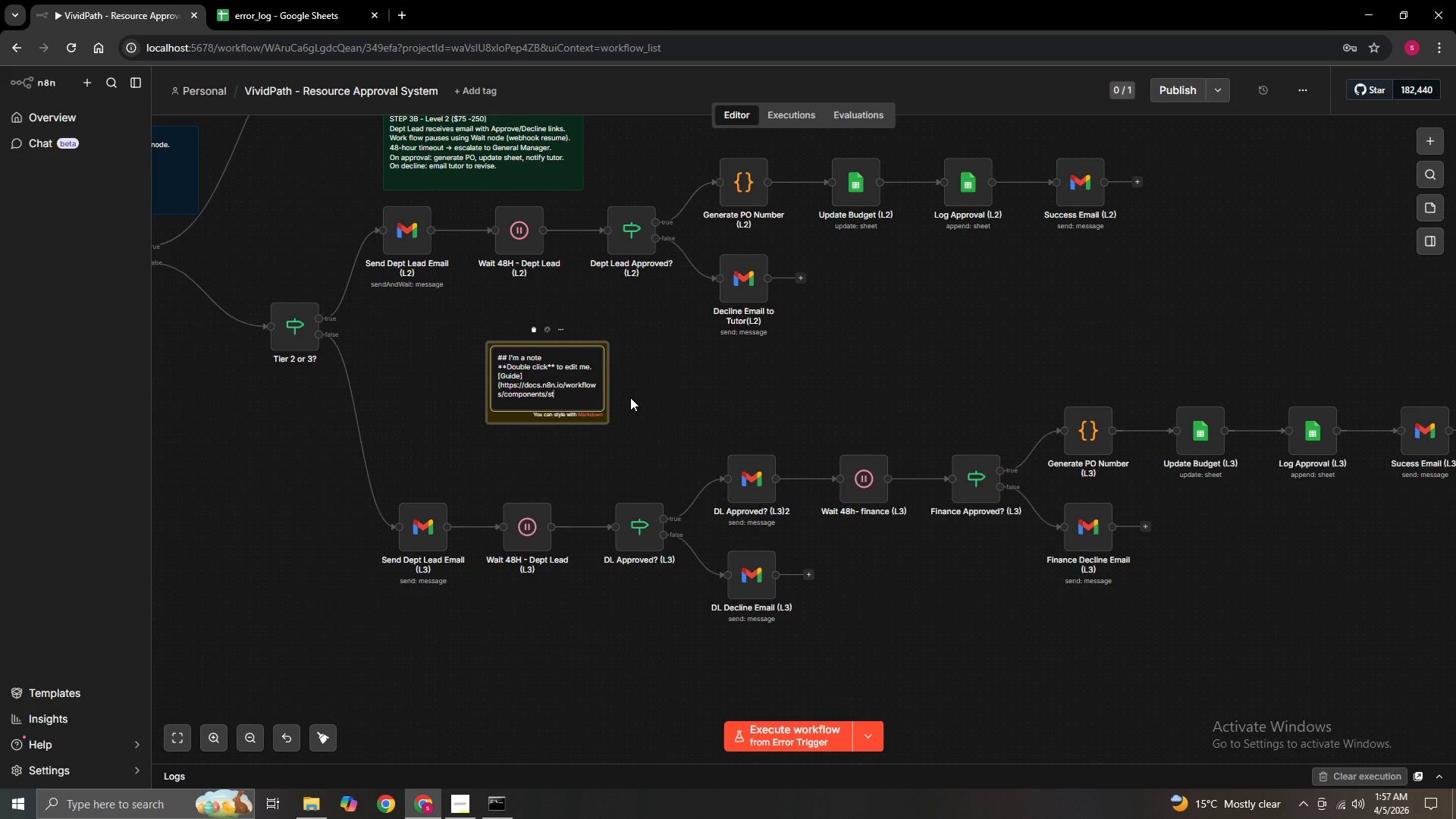 
left_click([687, 408])
 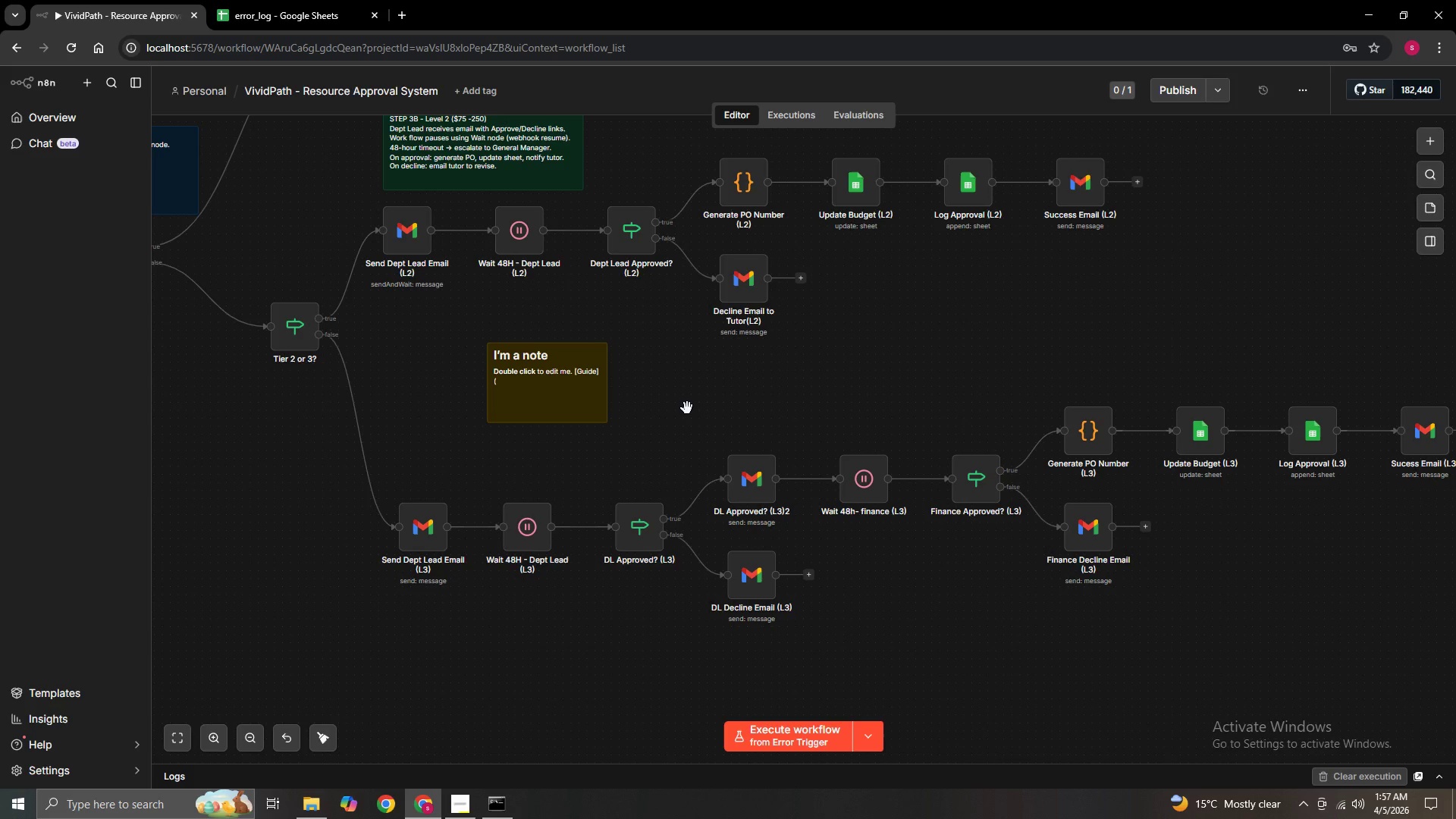 
hold_key(key=ControlLeft, duration=1.5)
left_click_drag(start_coordinate=[590, 412], to_coordinate=[714, 452])
 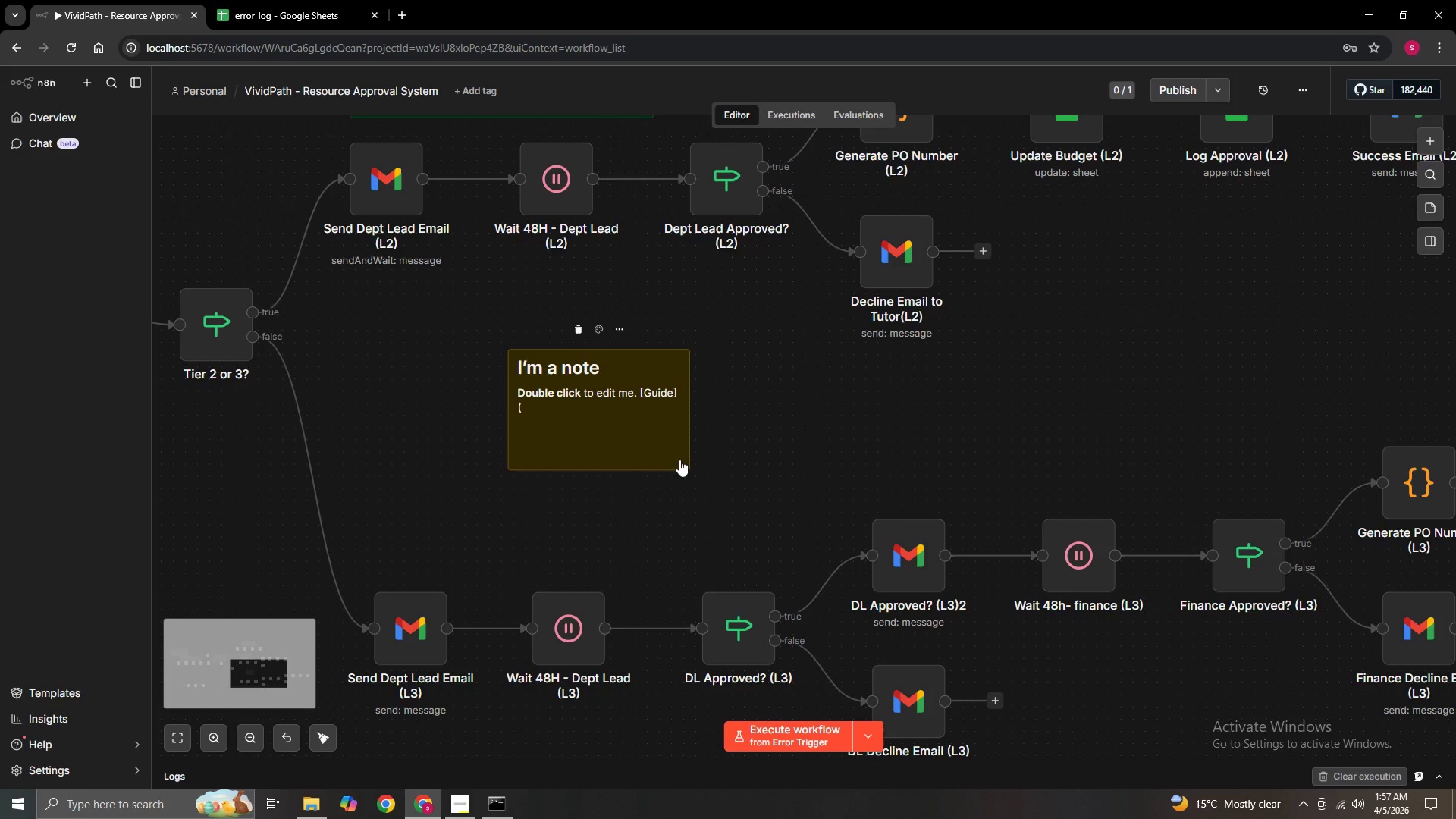 
scroll: coordinate [687, 408], scroll_direction: up, amount: 3.0
 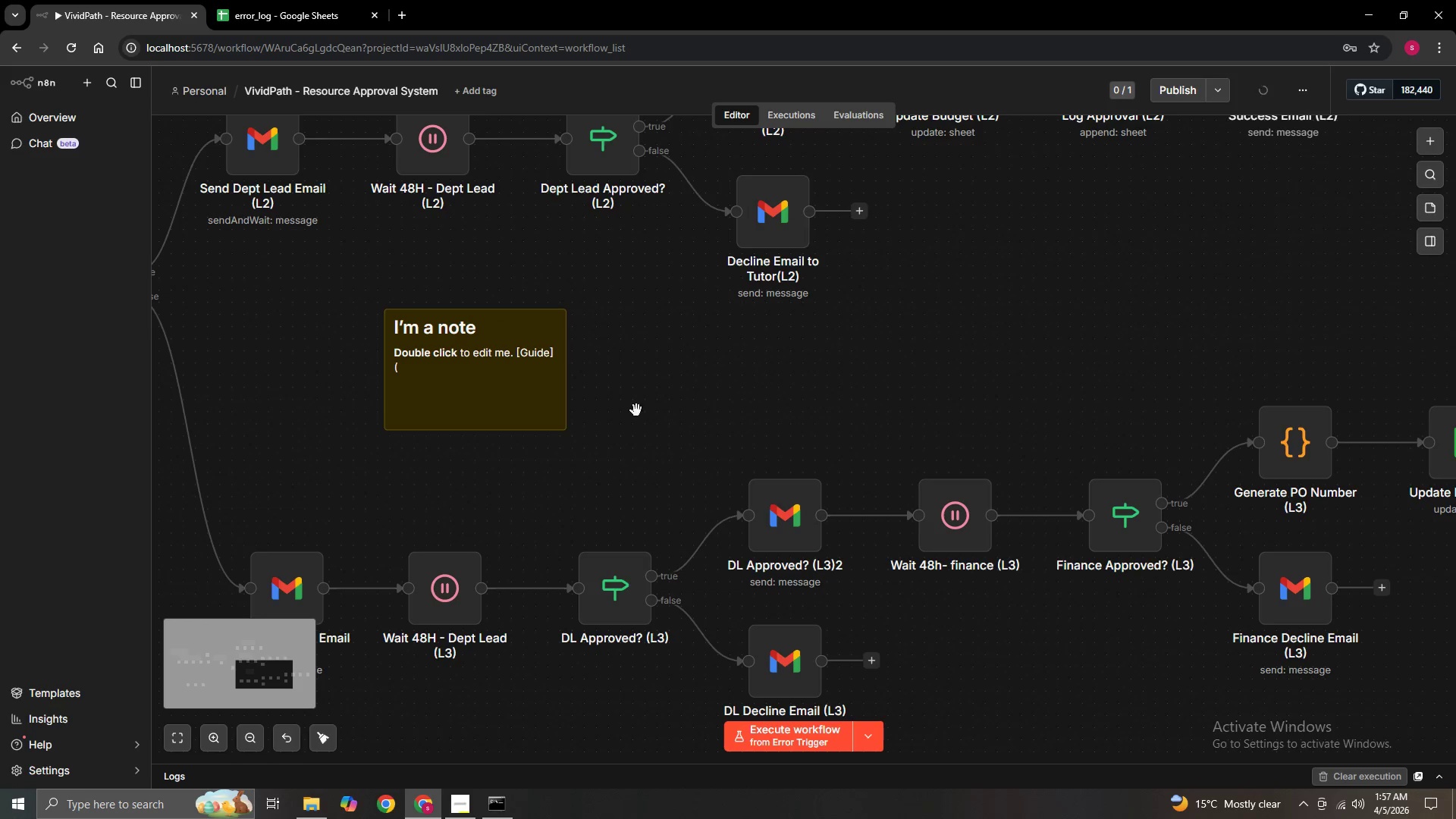 
key(Control+ControlLeft)
 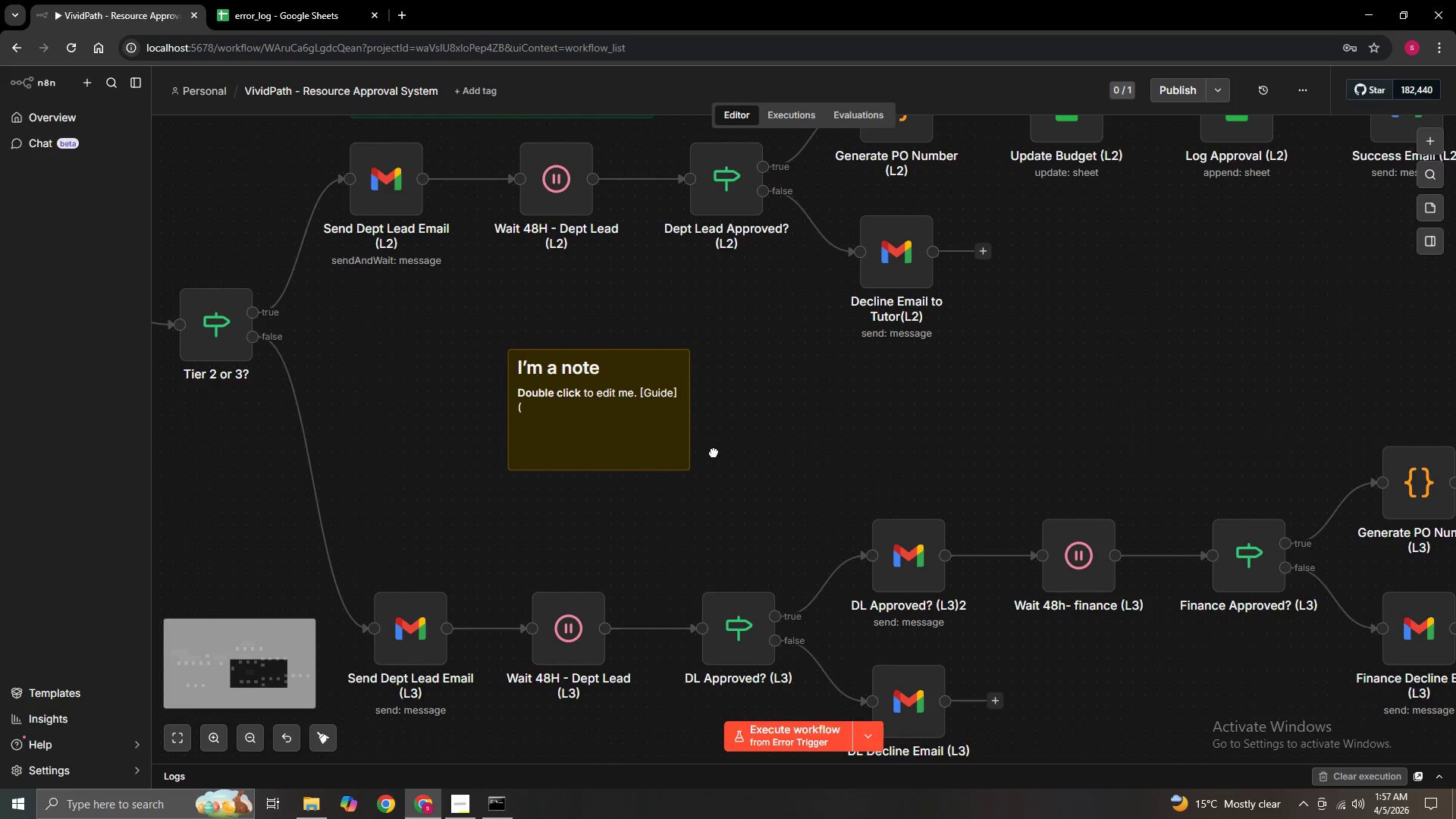 
key(Control+ControlLeft)
 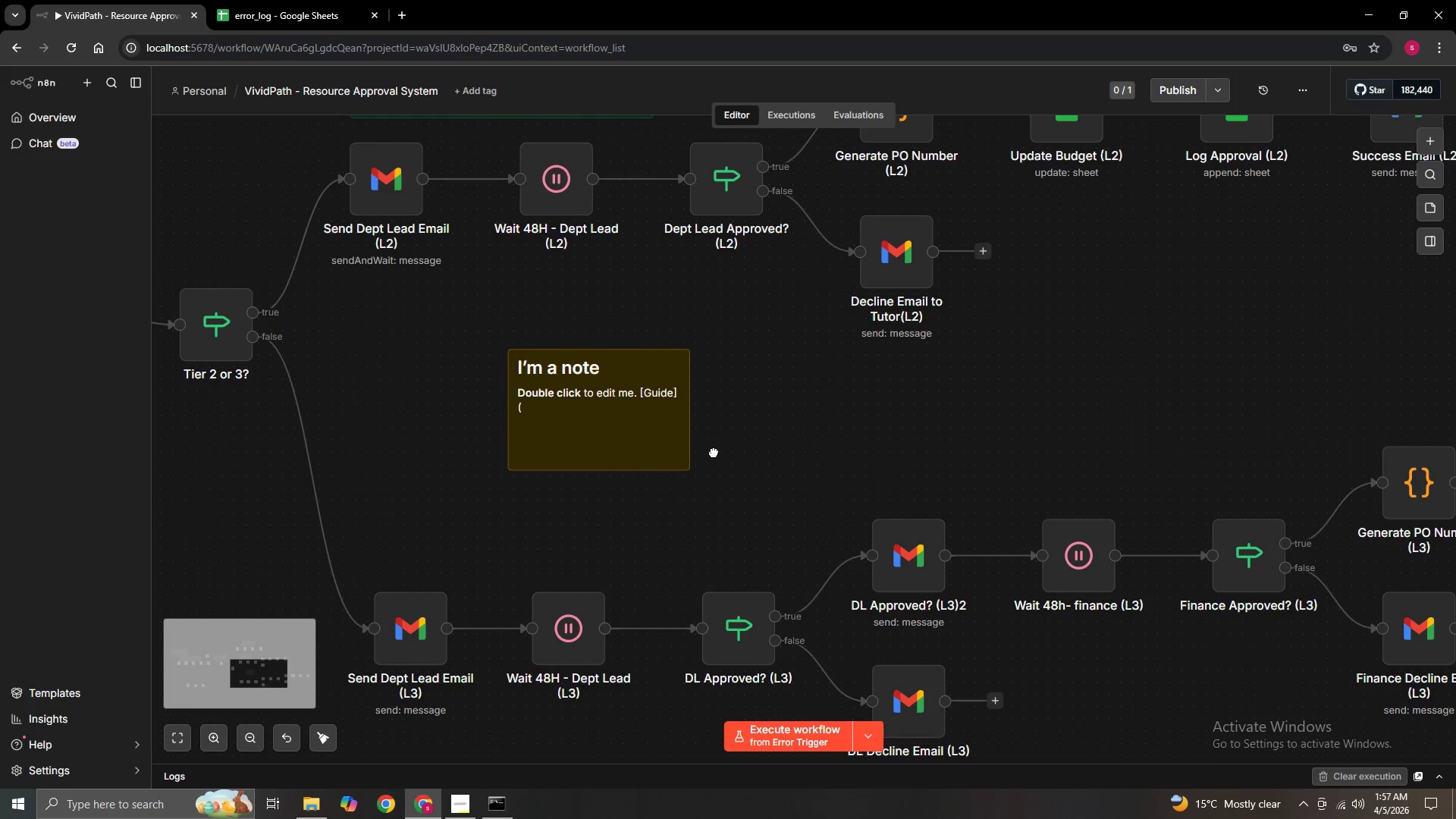 
key(Control+ControlLeft)
 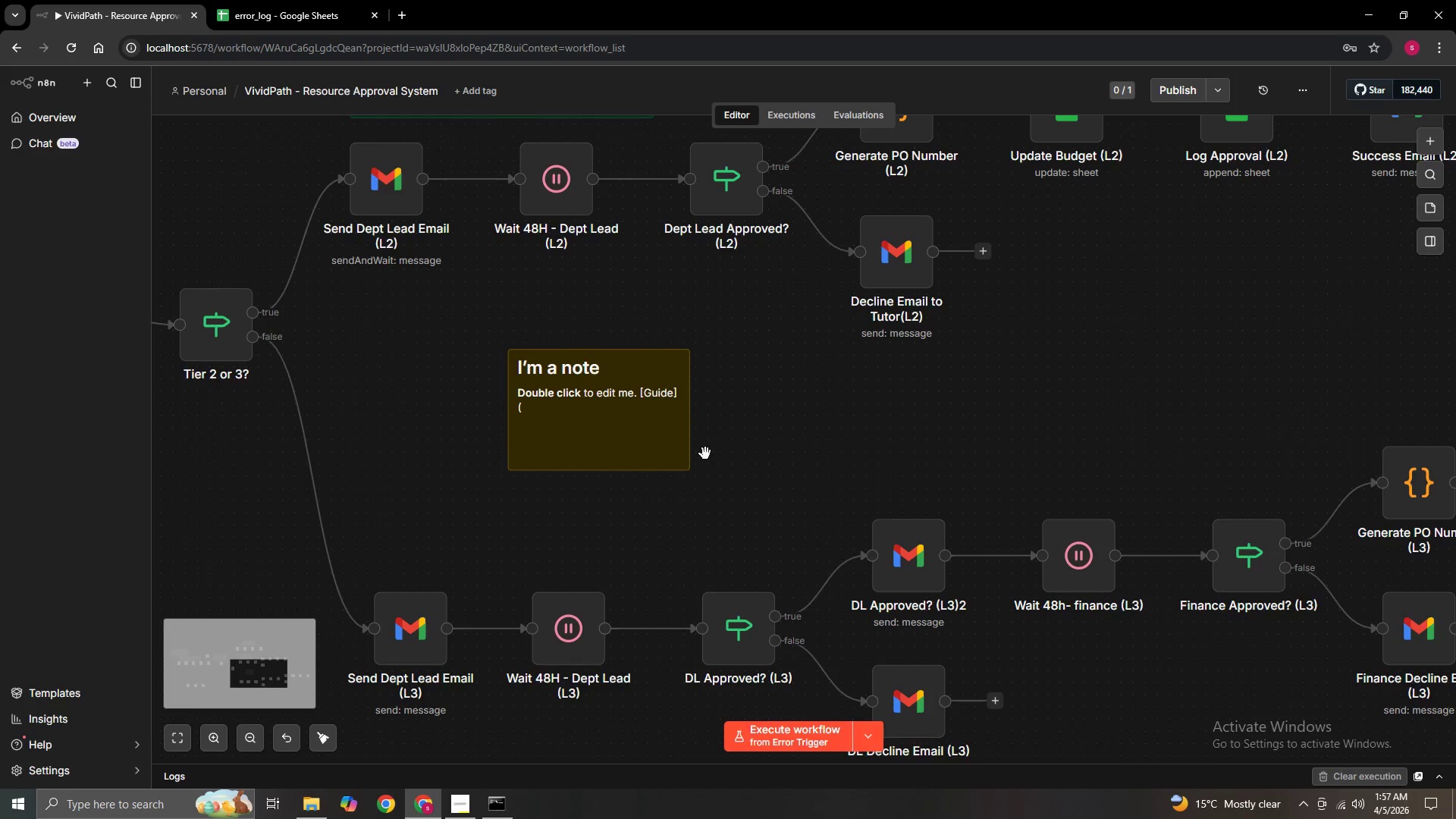 
key(Control+ControlLeft)
 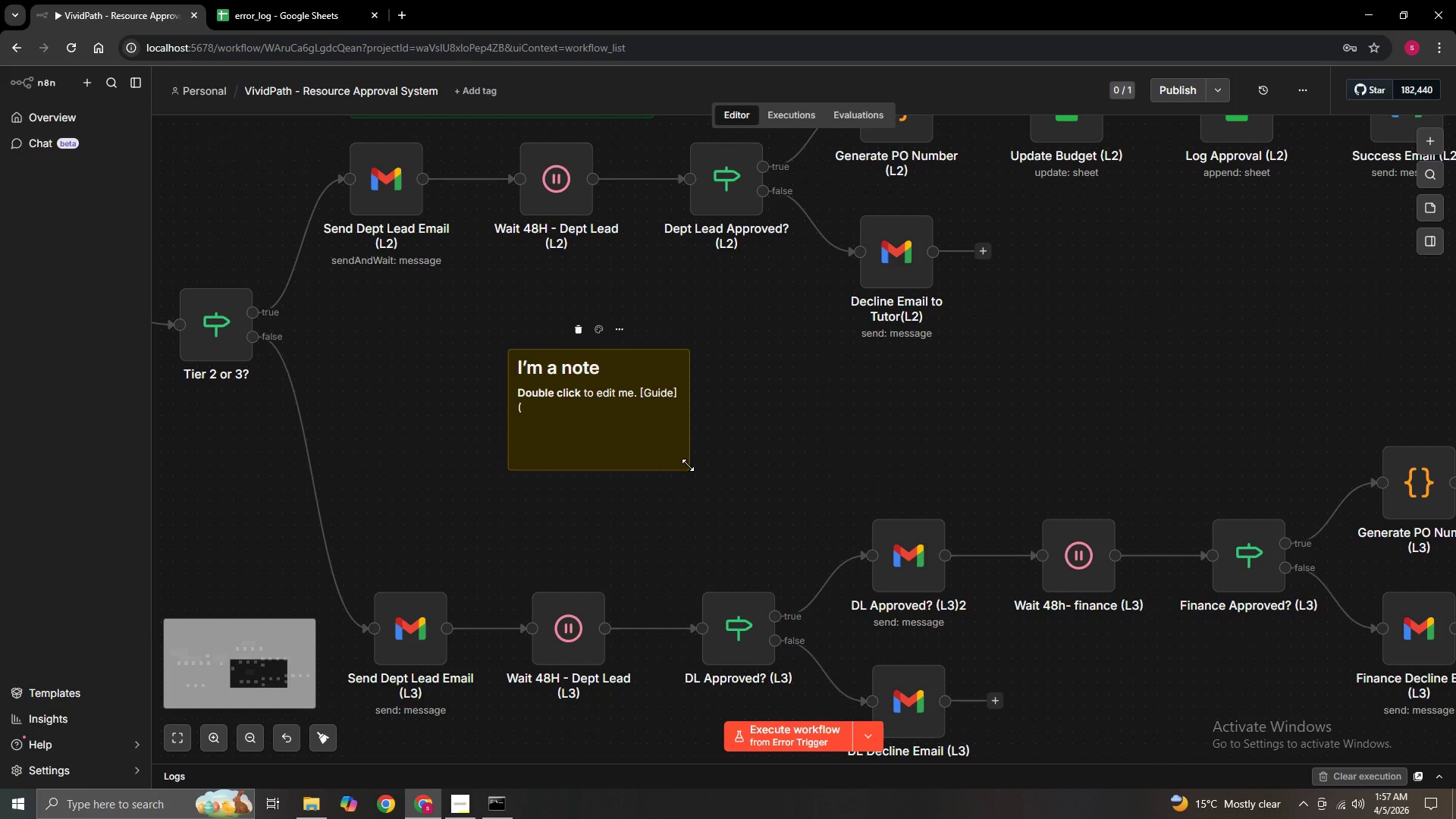 
left_click_drag(start_coordinate=[687, 468], to_coordinate=[806, 548])
 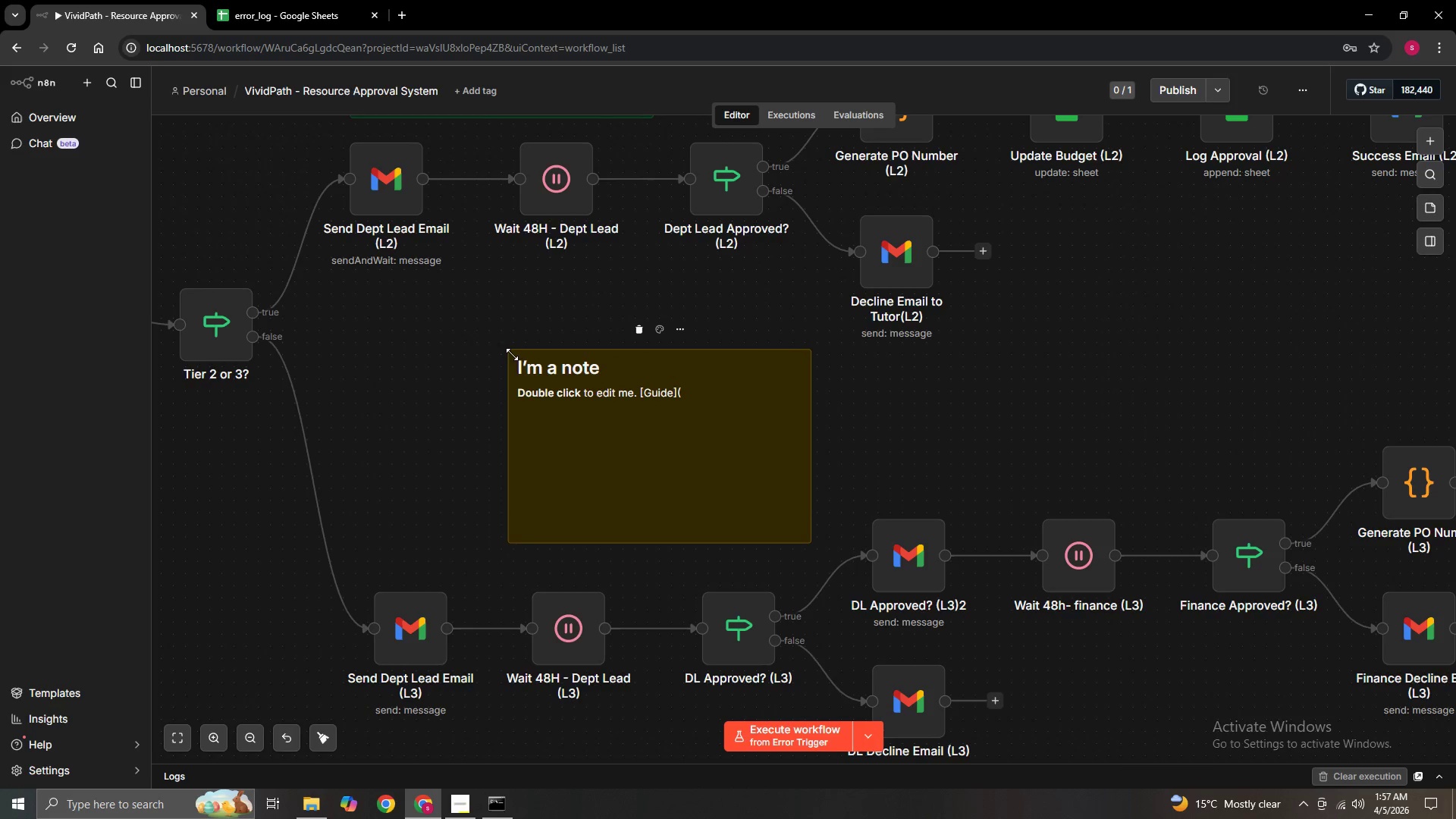 
left_click_drag(start_coordinate=[507, 352], to_coordinate=[450, 330])
 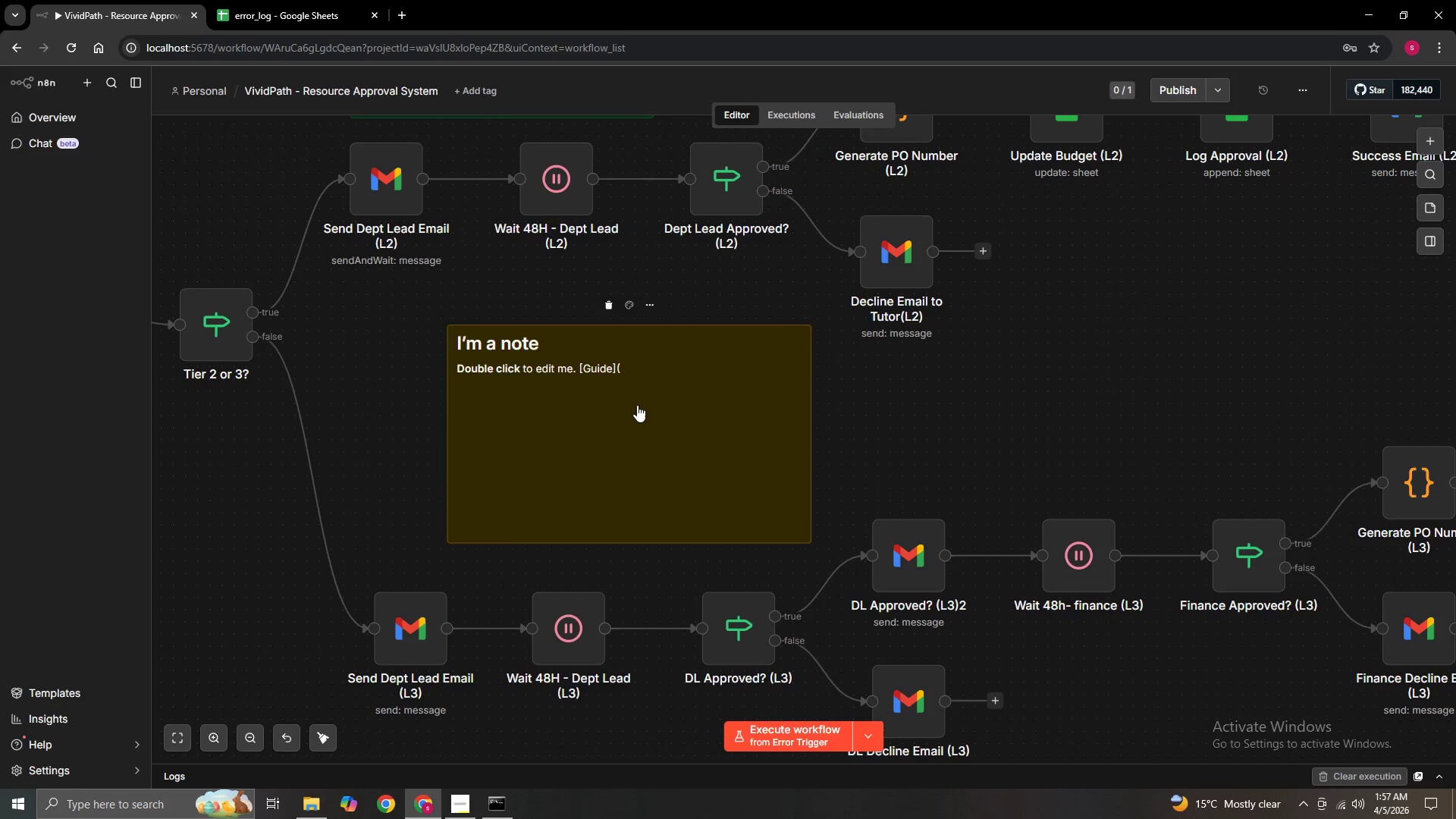 
double_click([635, 405])
 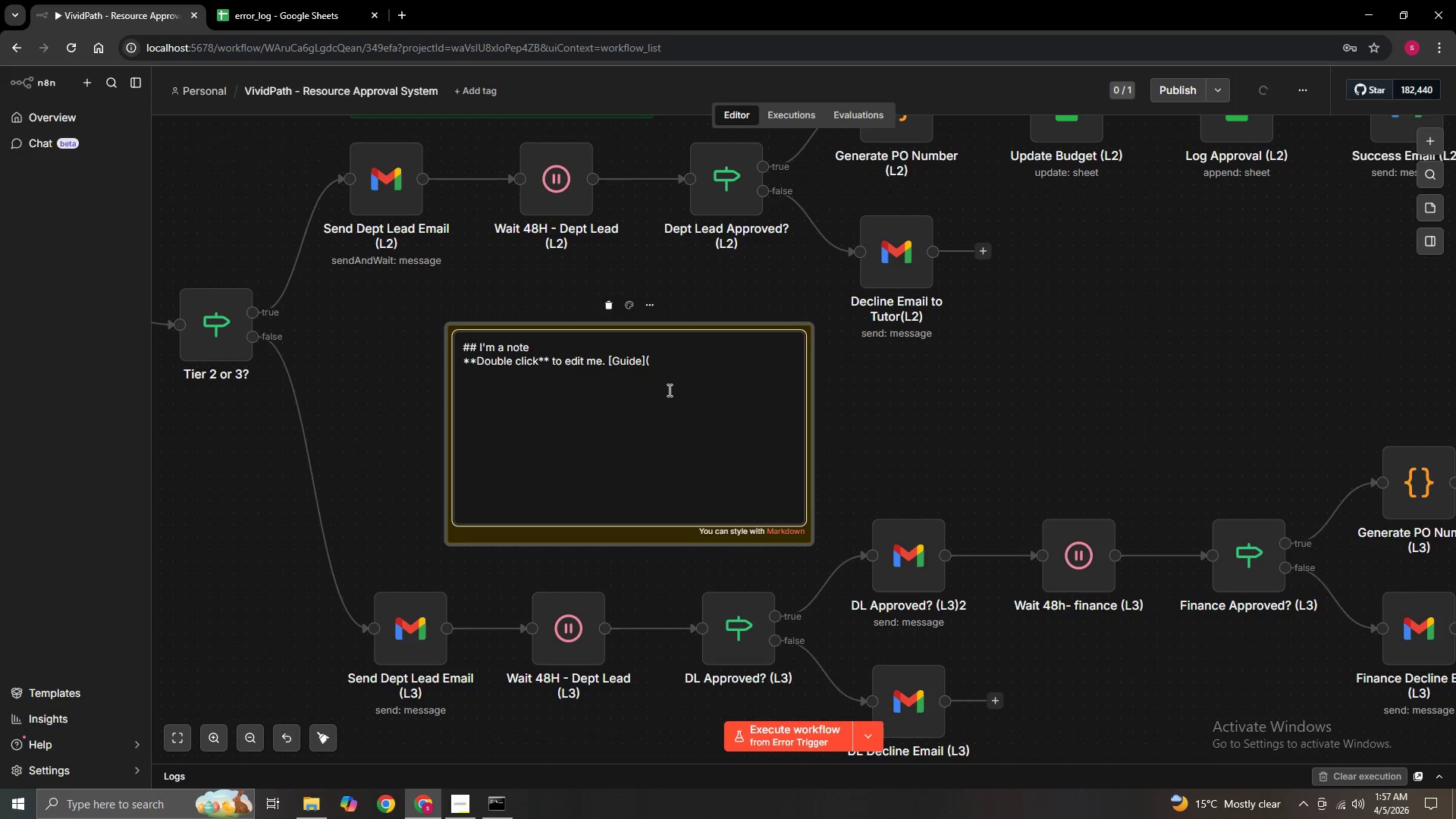 
key(Backspace)
 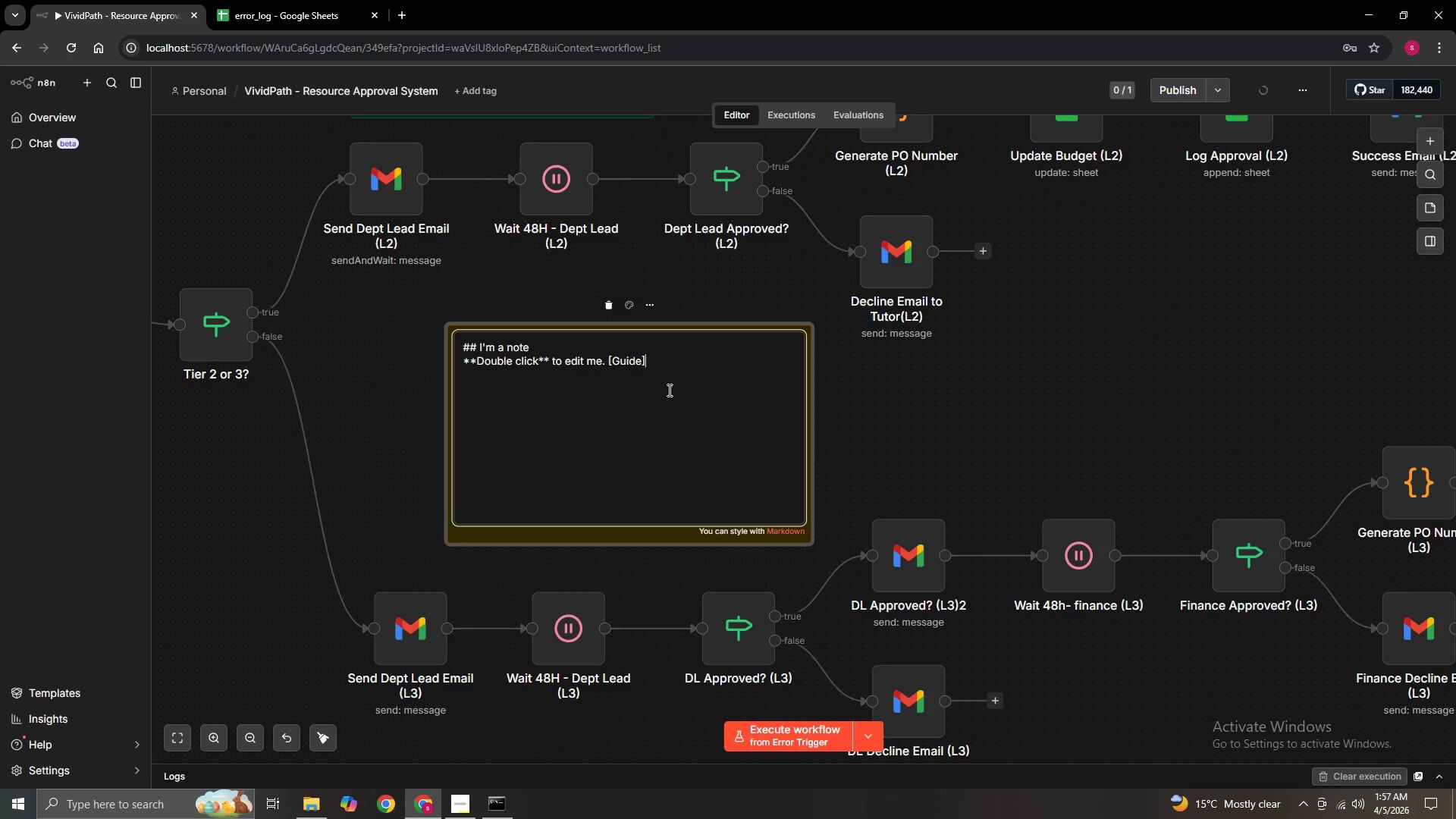 
key(Backspace)
 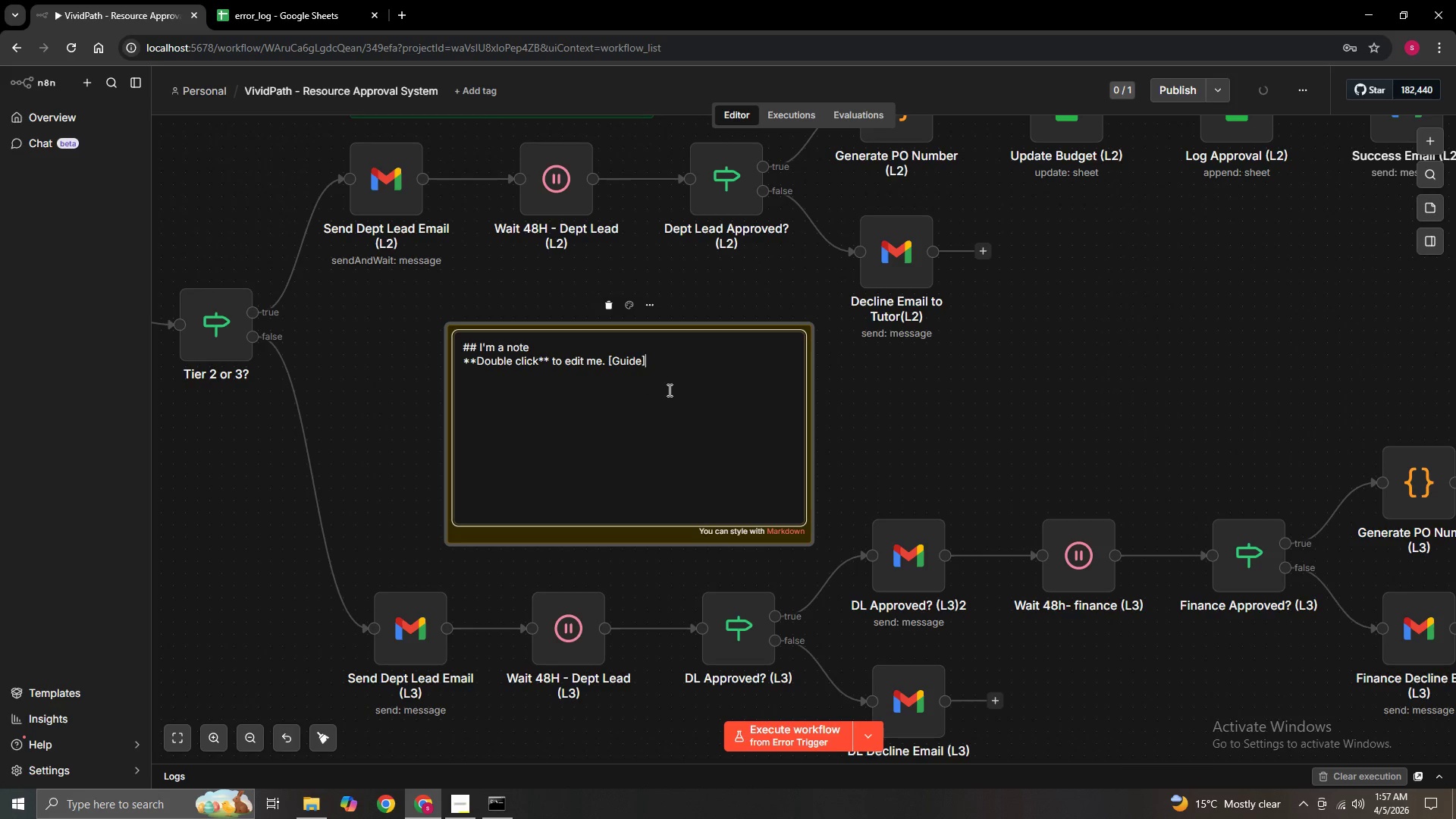 
key(Backspace)
 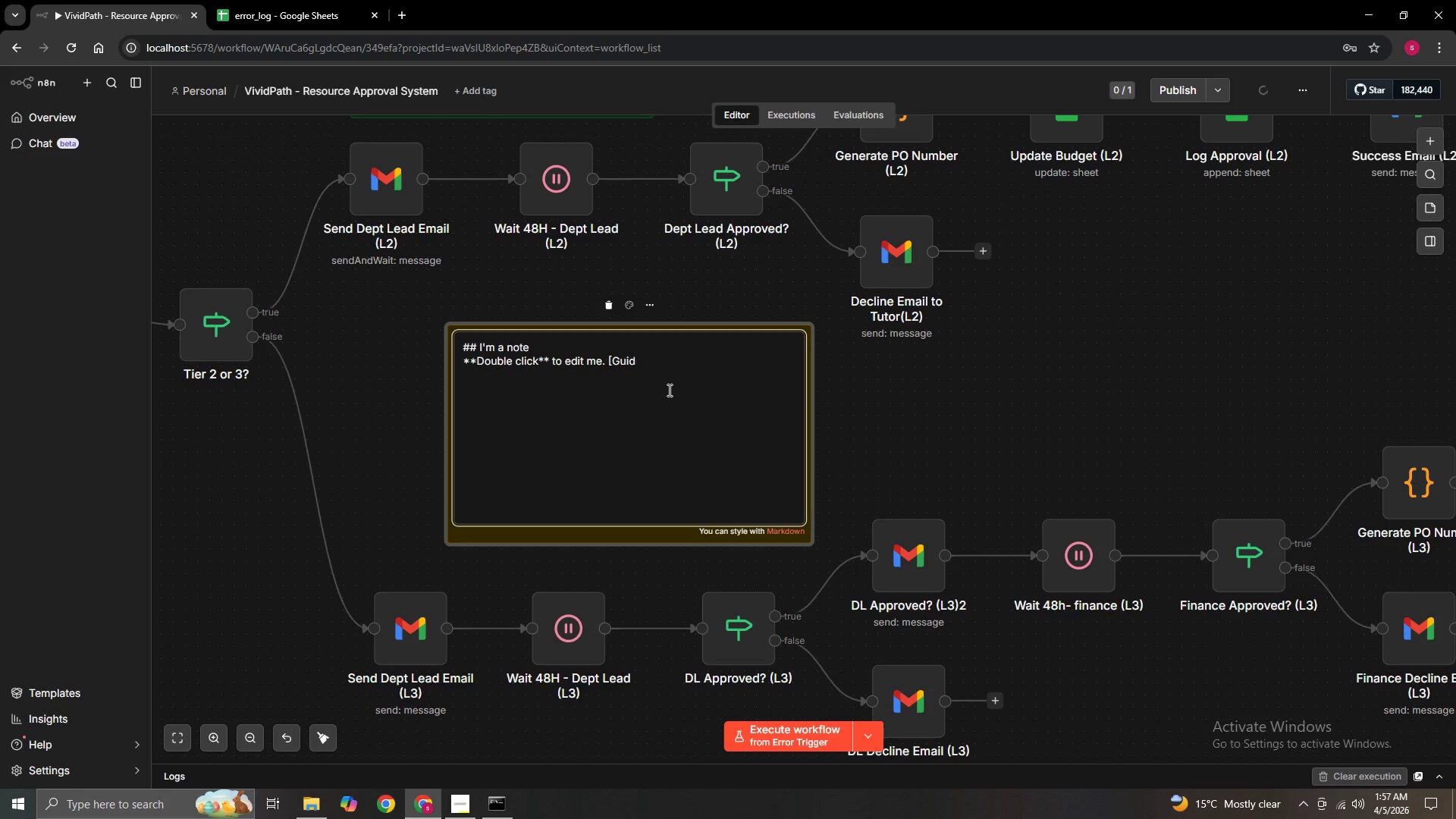 
key(Backspace)
 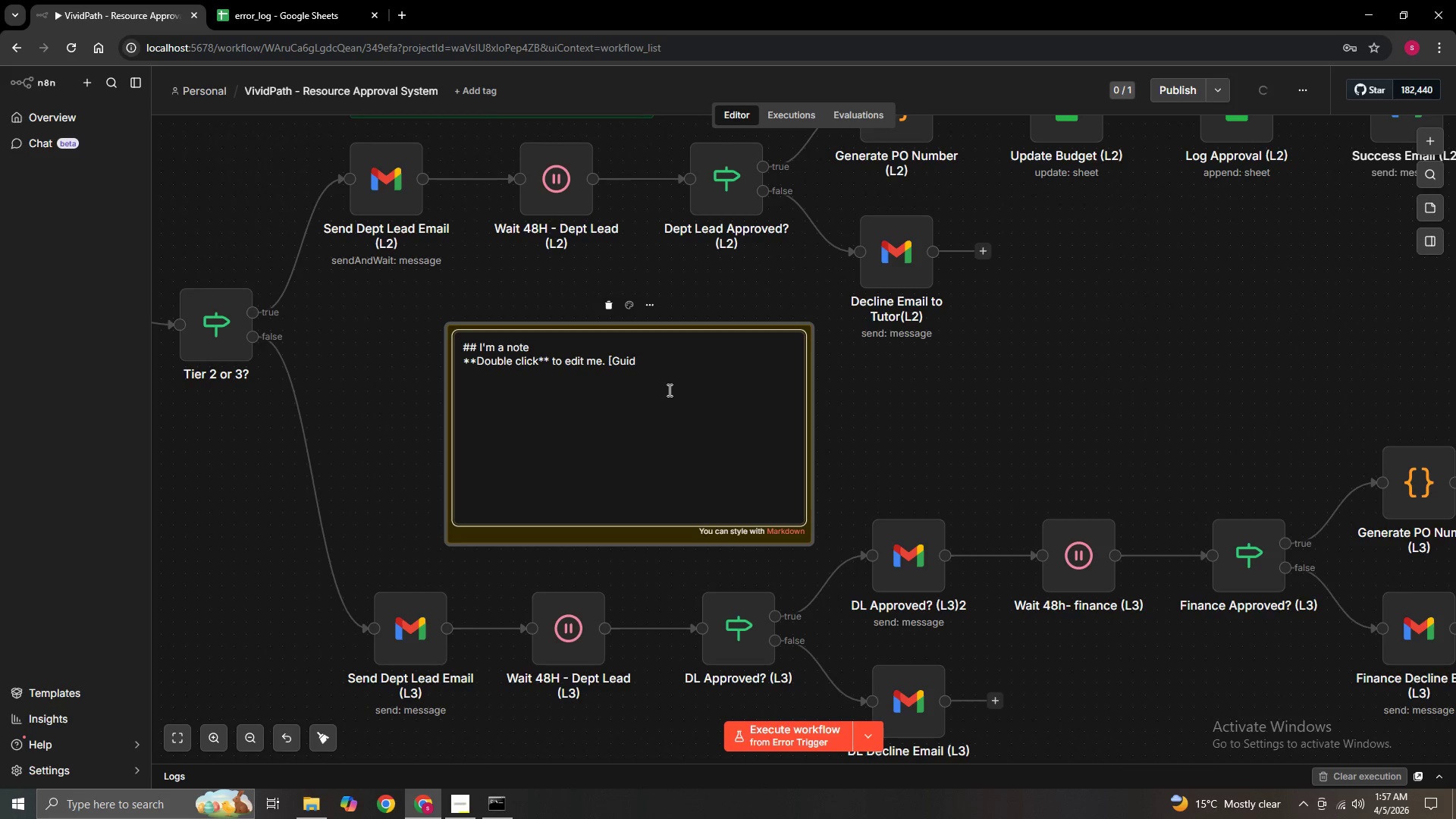 
key(Backspace)
 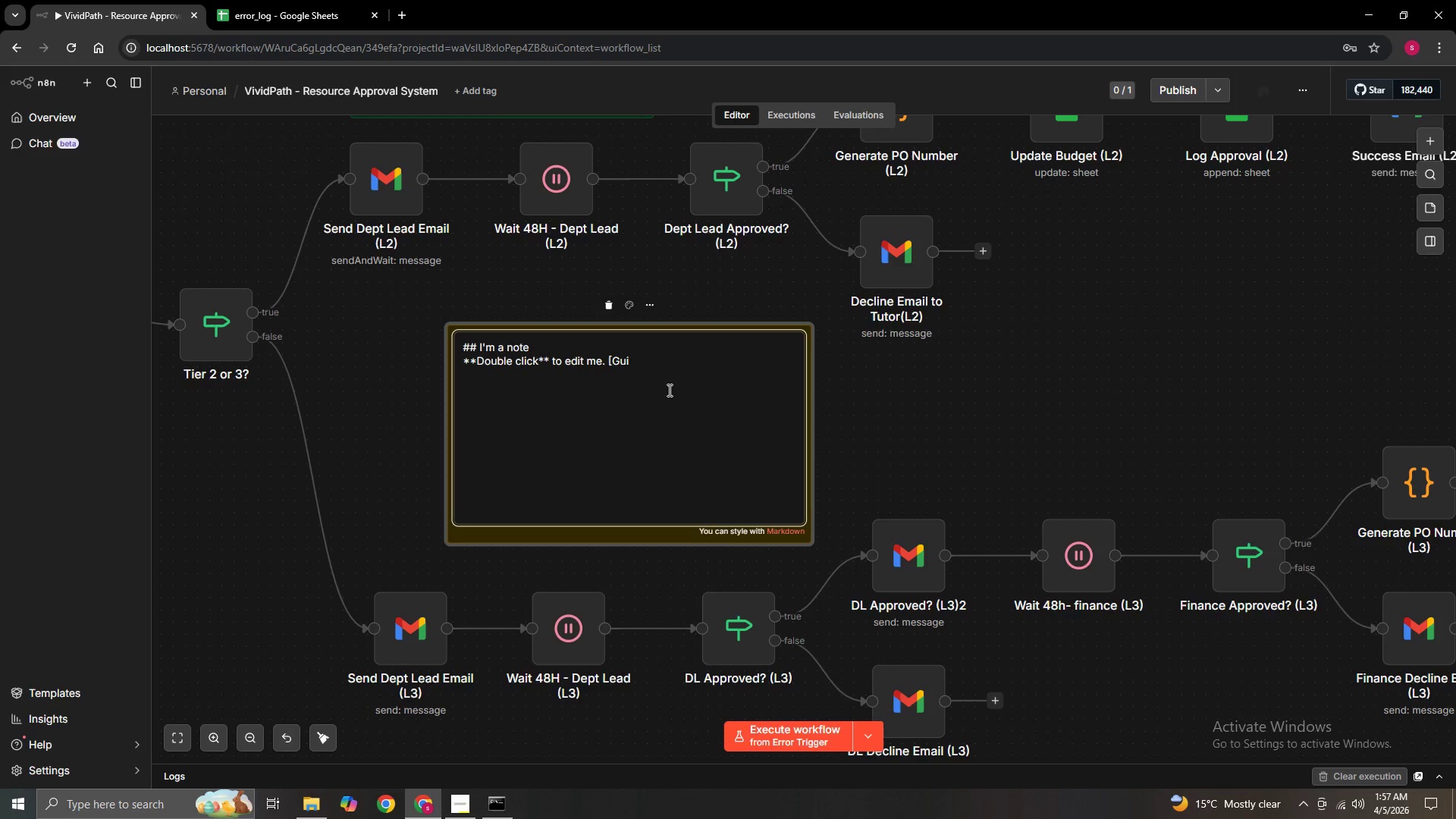 
key(Backspace)
 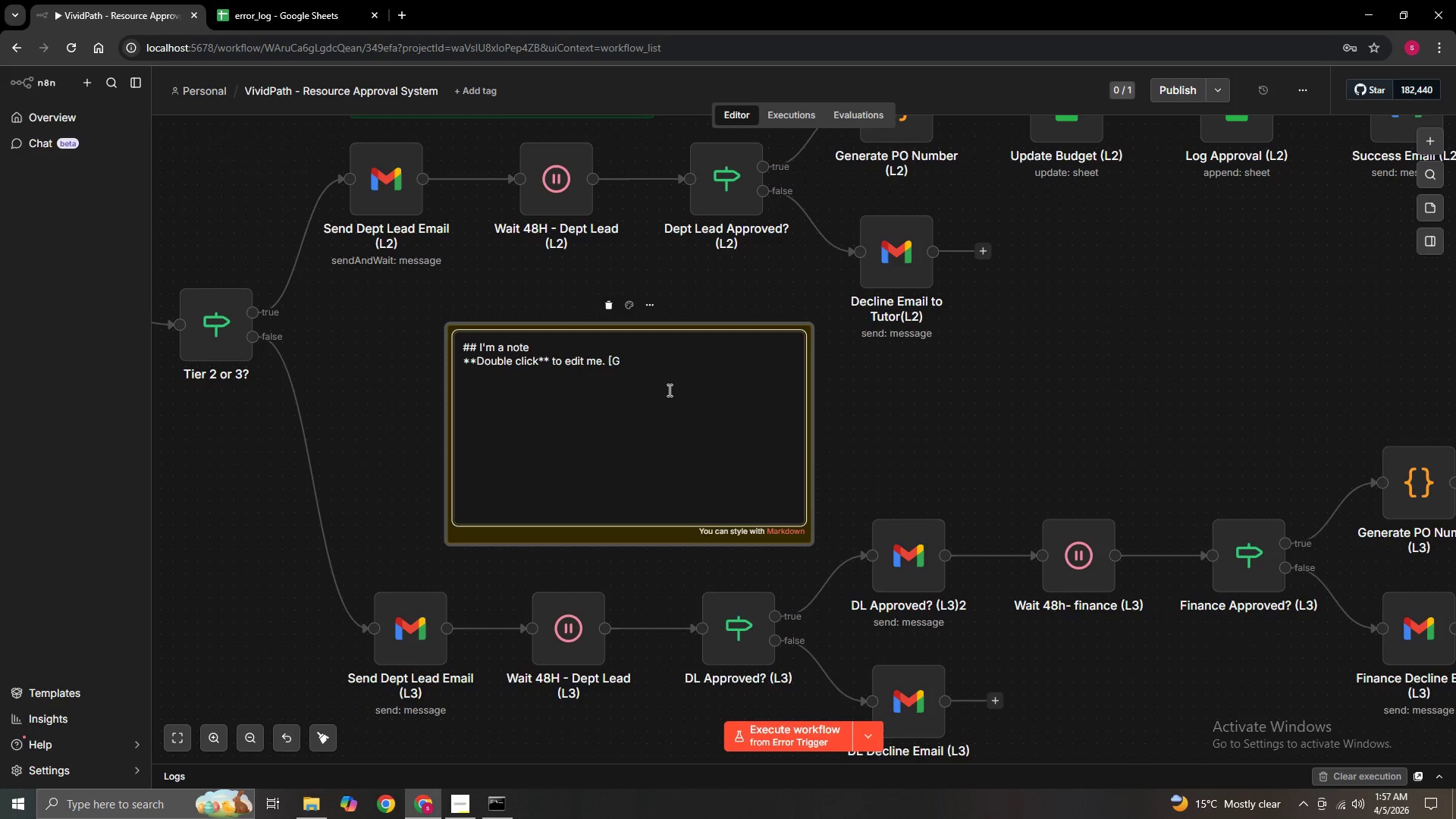 
key(Backspace)
 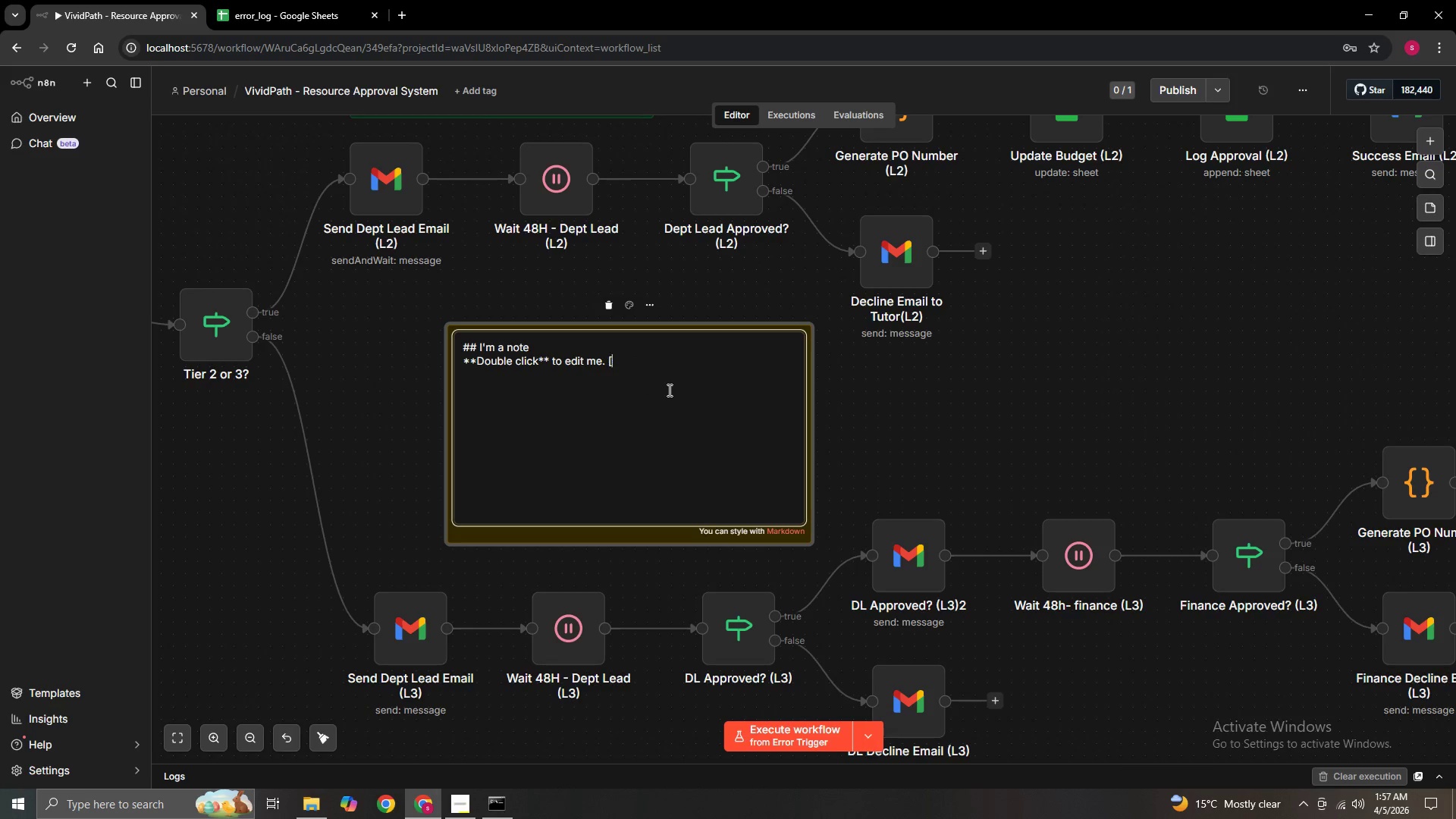 
key(Backspace)
 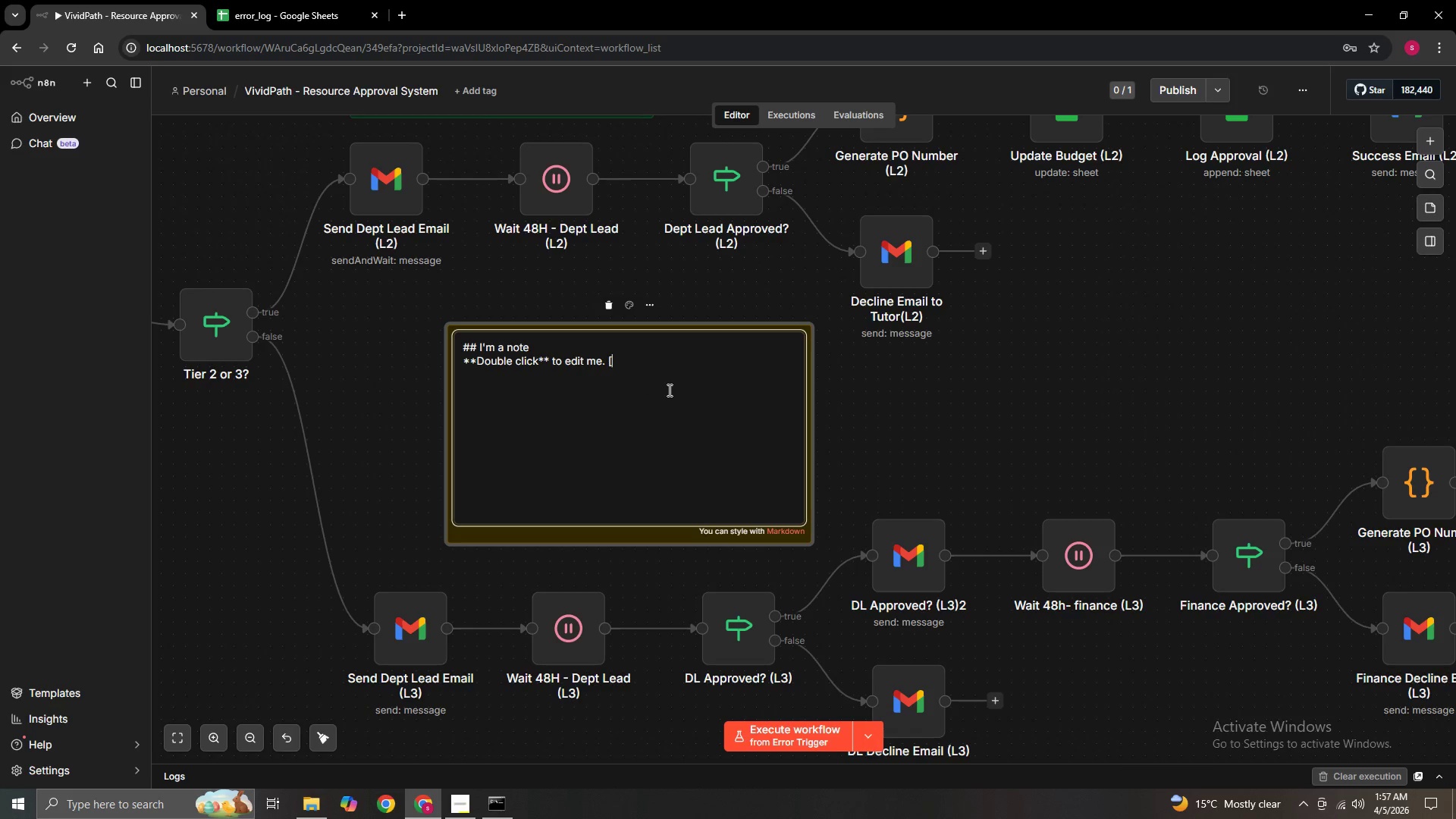 
key(Backspace)
 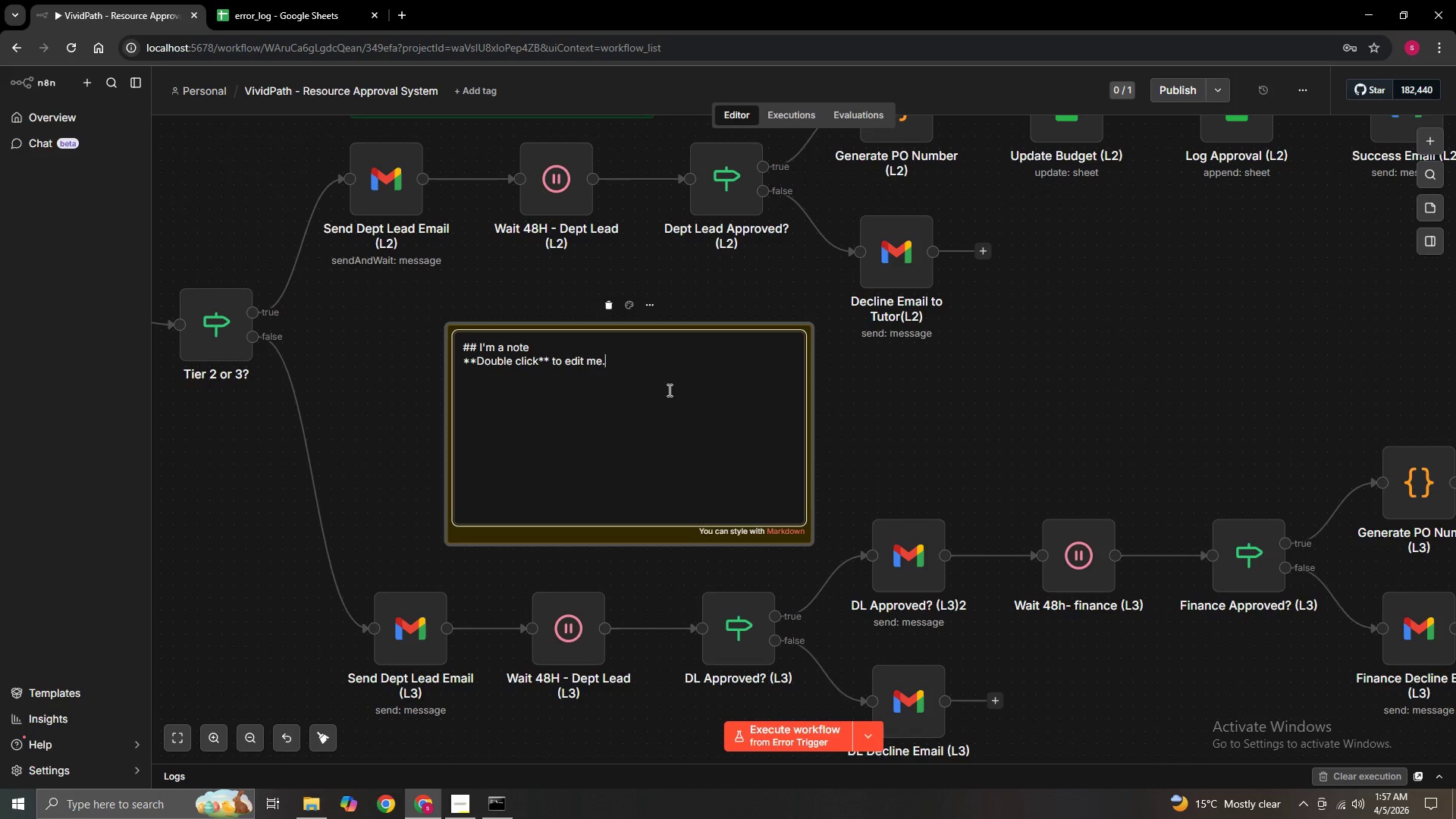 
key(Backspace)
 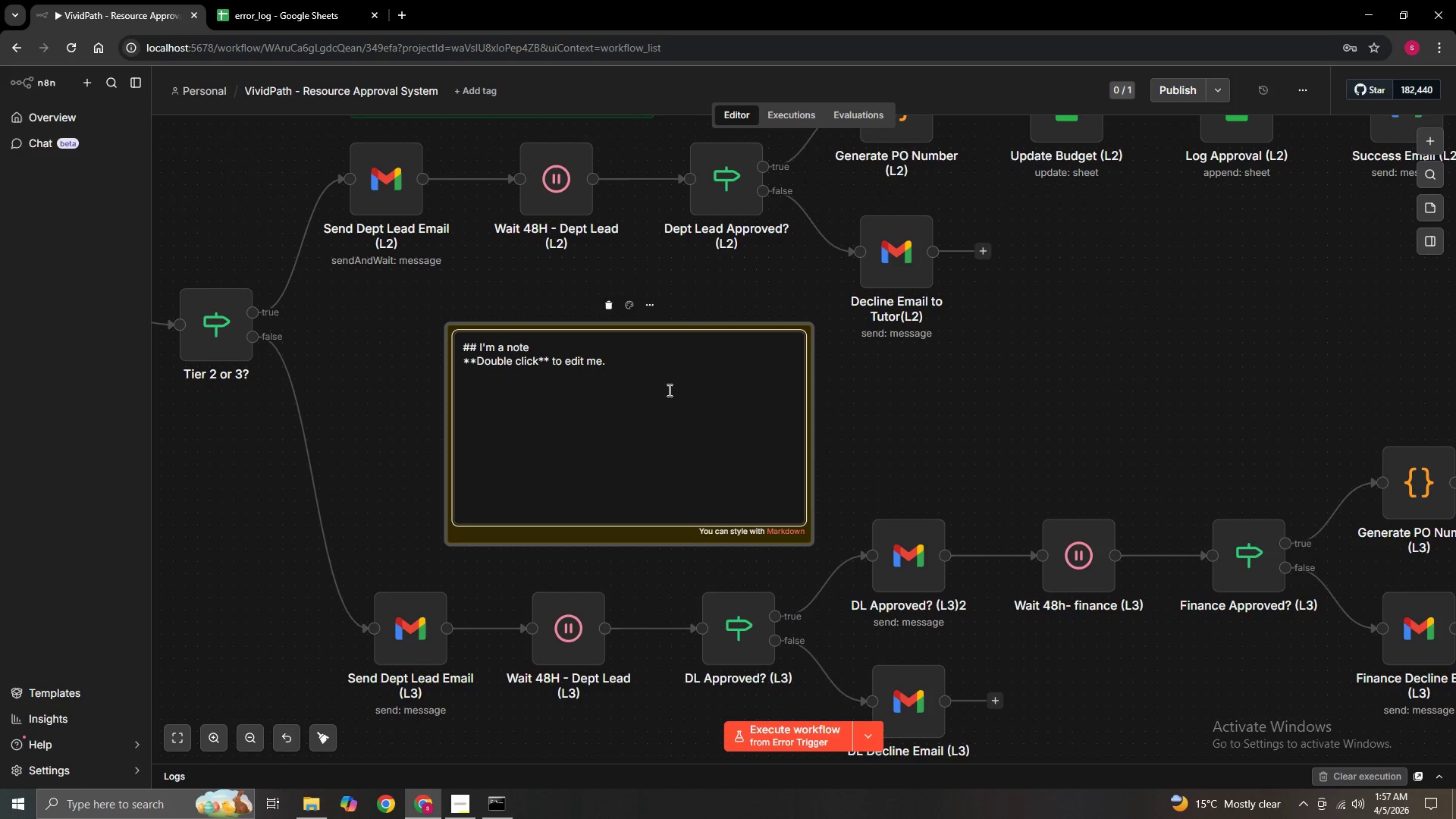 
key(Backspace)
 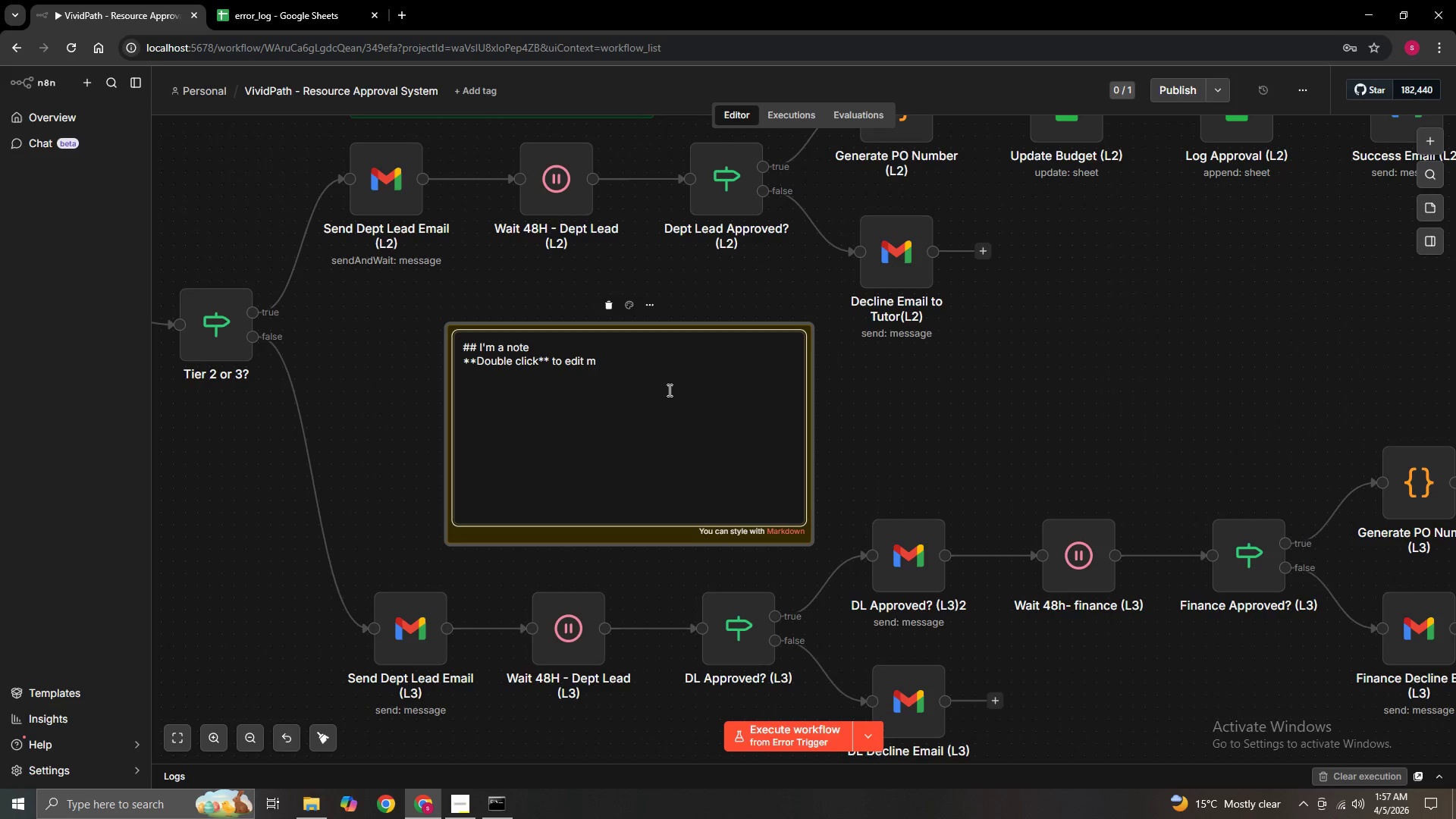 
key(Backspace)
 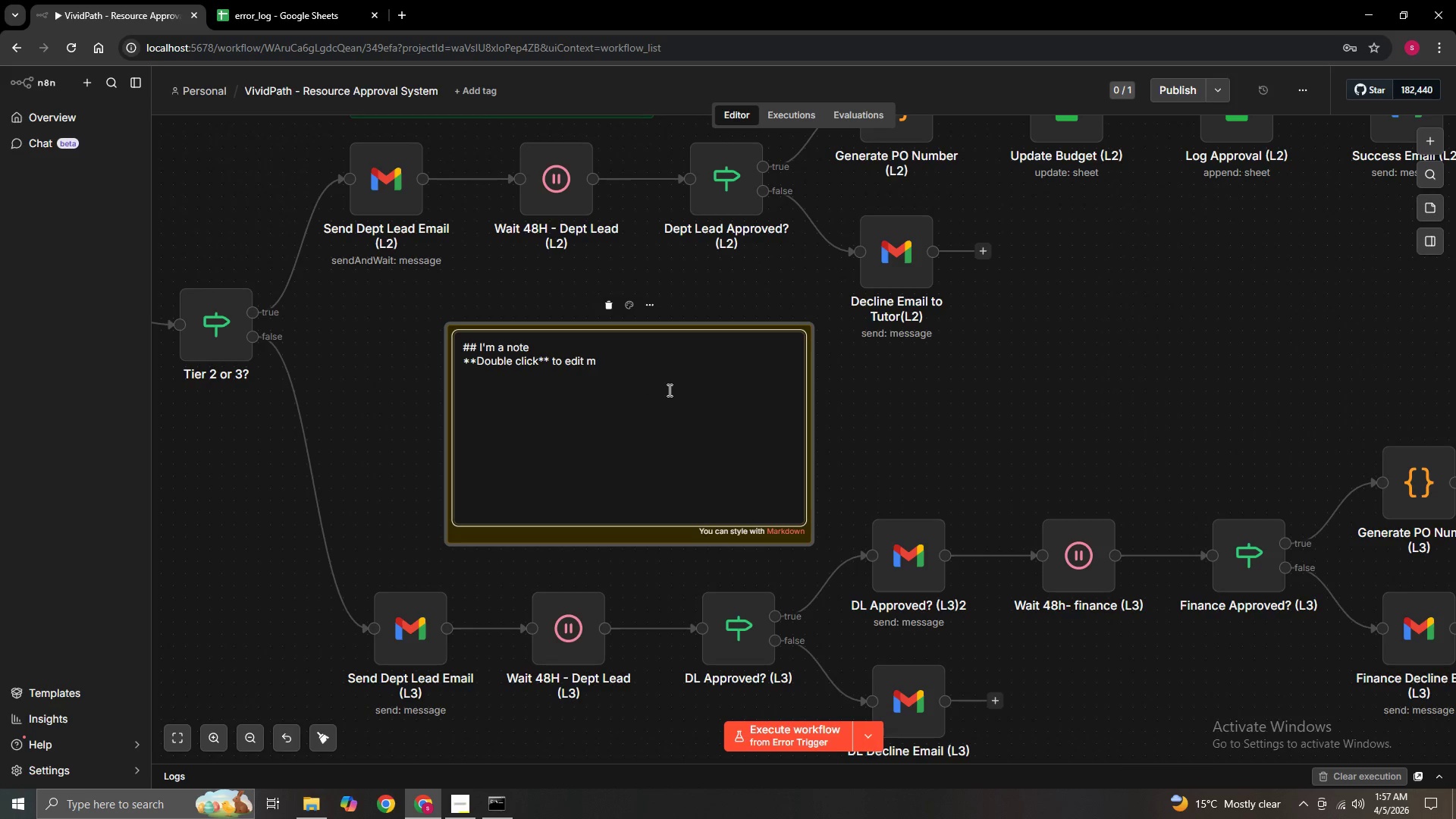 
key(Backspace)
 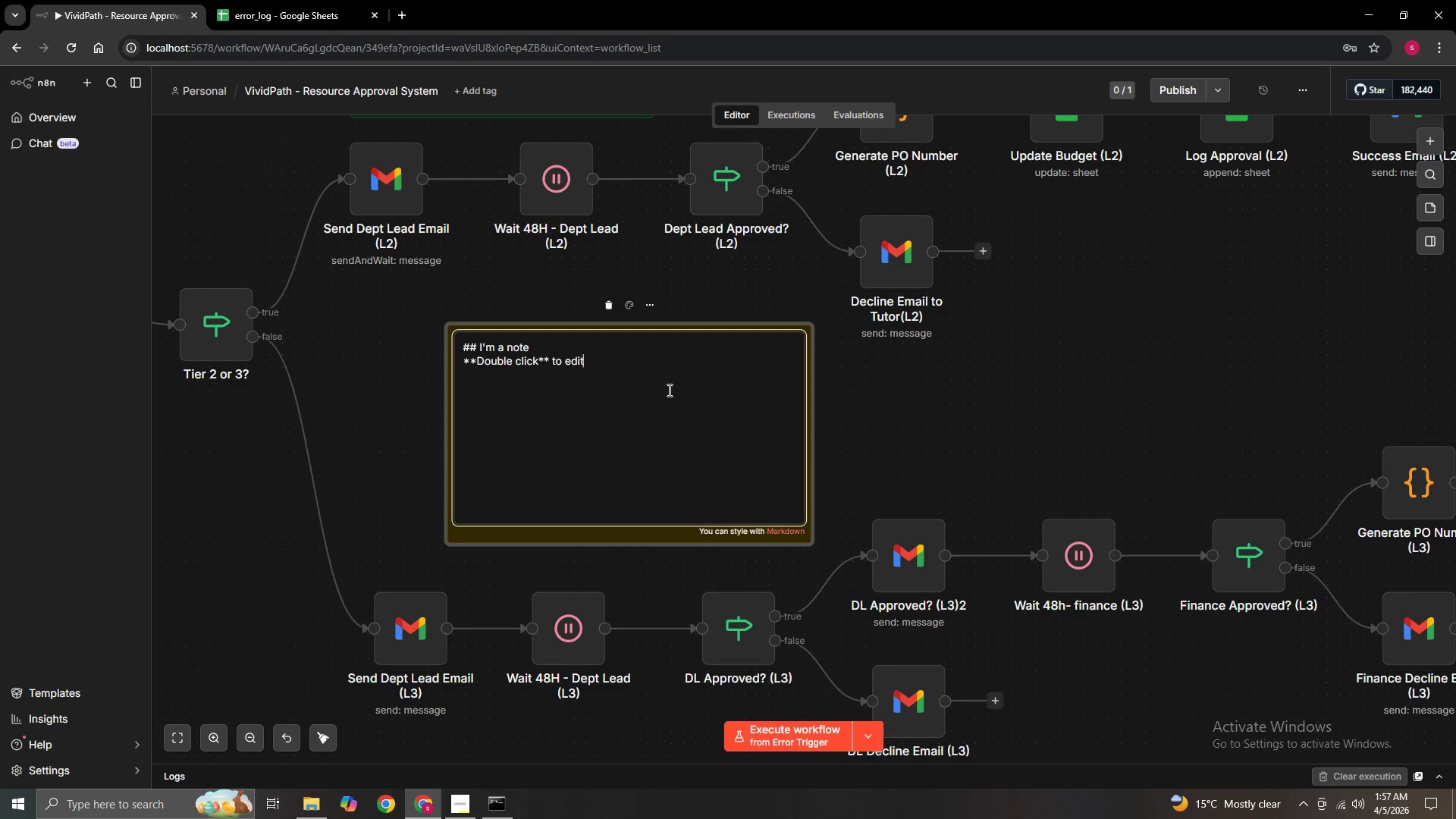 
key(Backspace)
 